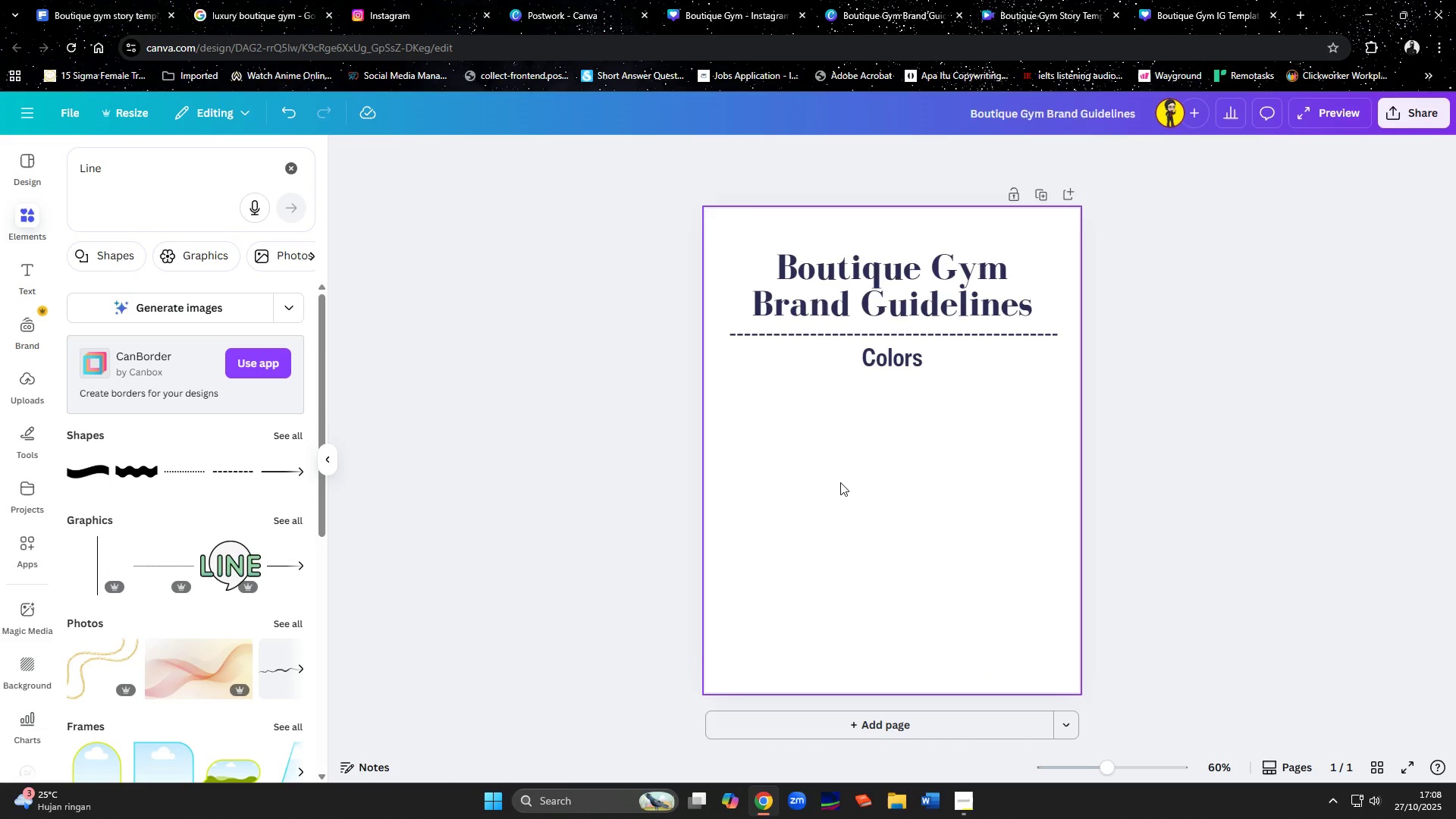 
left_click([840, 489])
 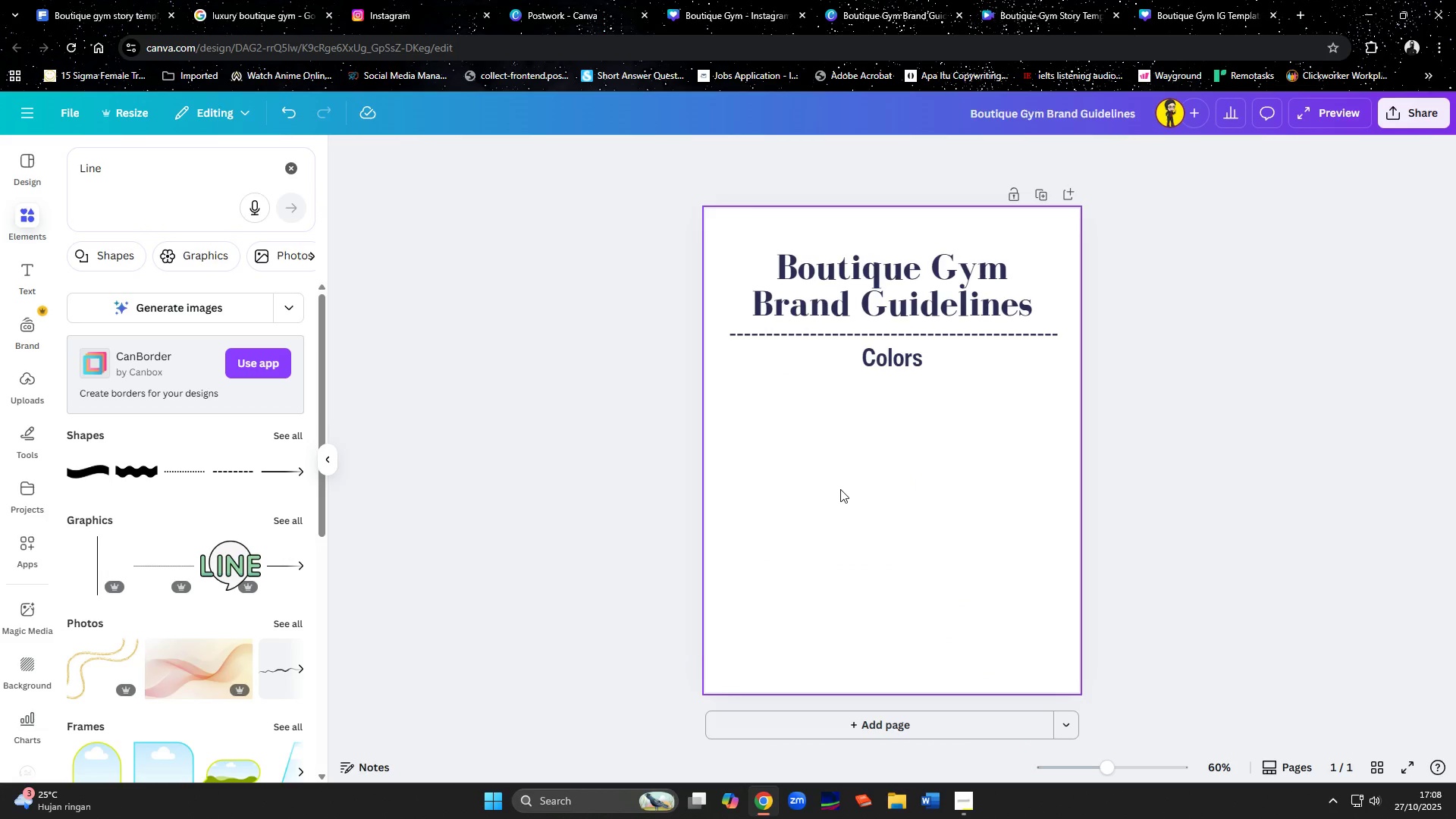 
key(Control+ControlLeft)
 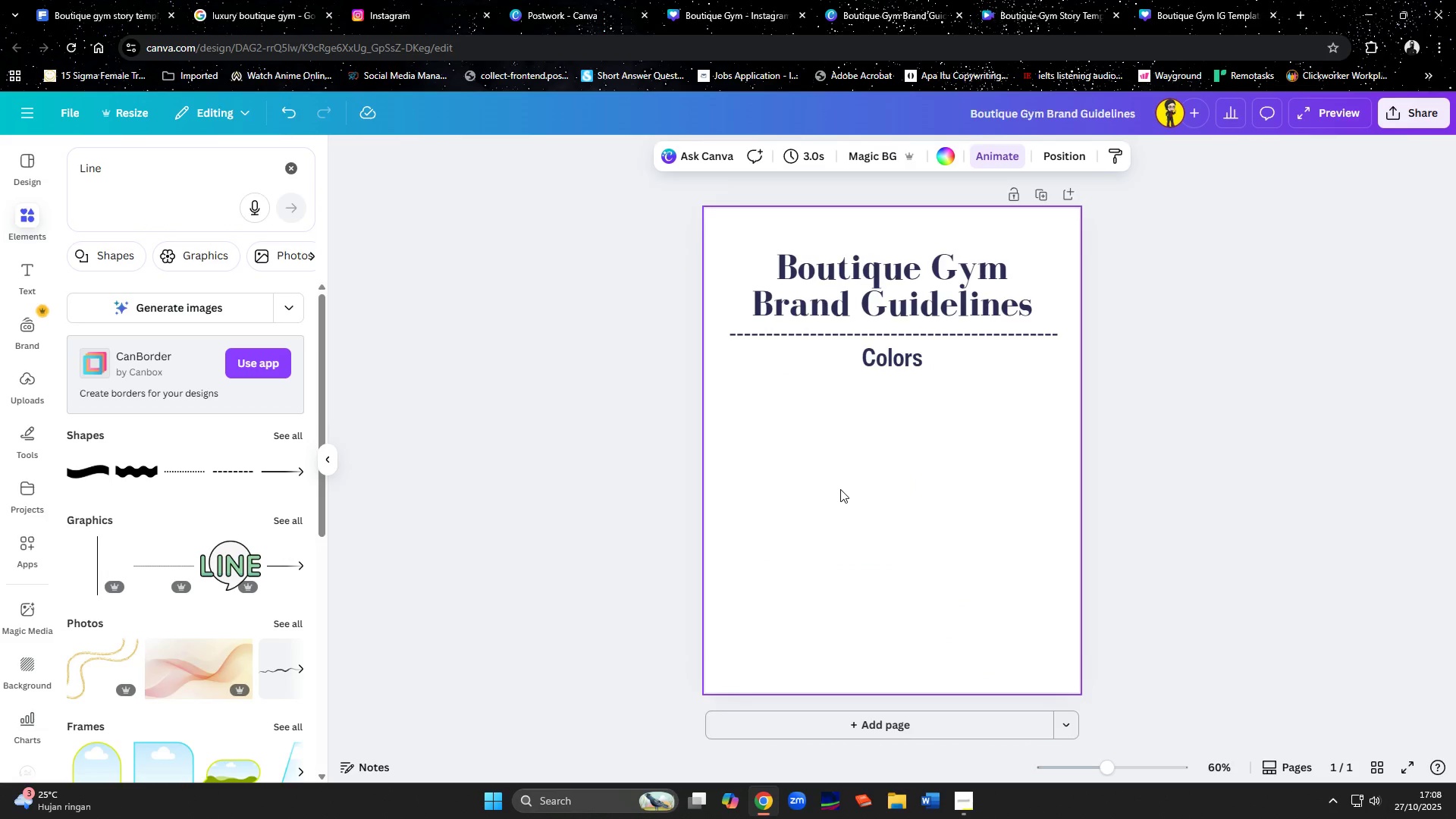 
key(Control+V)
 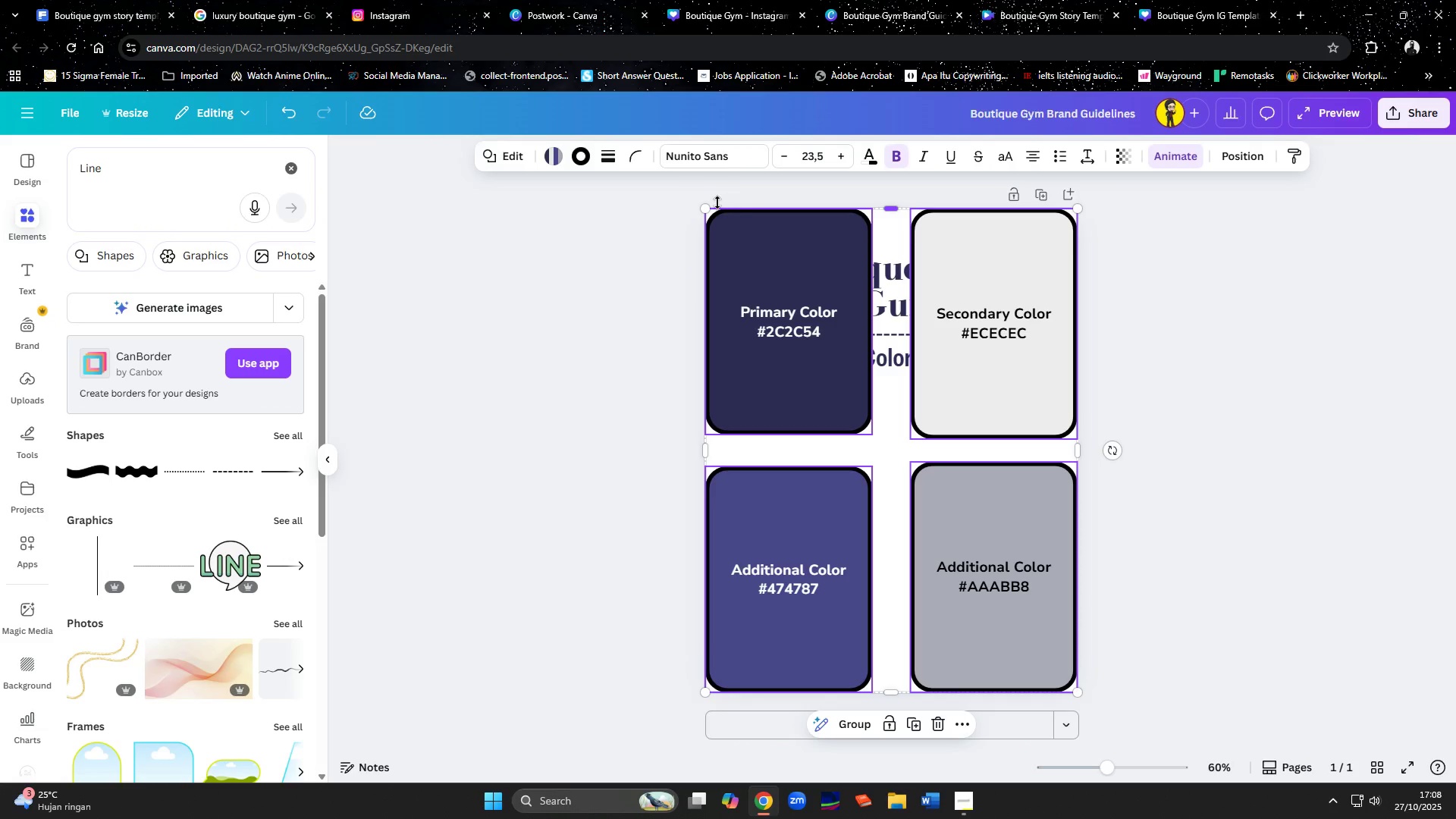 
left_click_drag(start_coordinate=[707, 204], to_coordinate=[934, 438])
 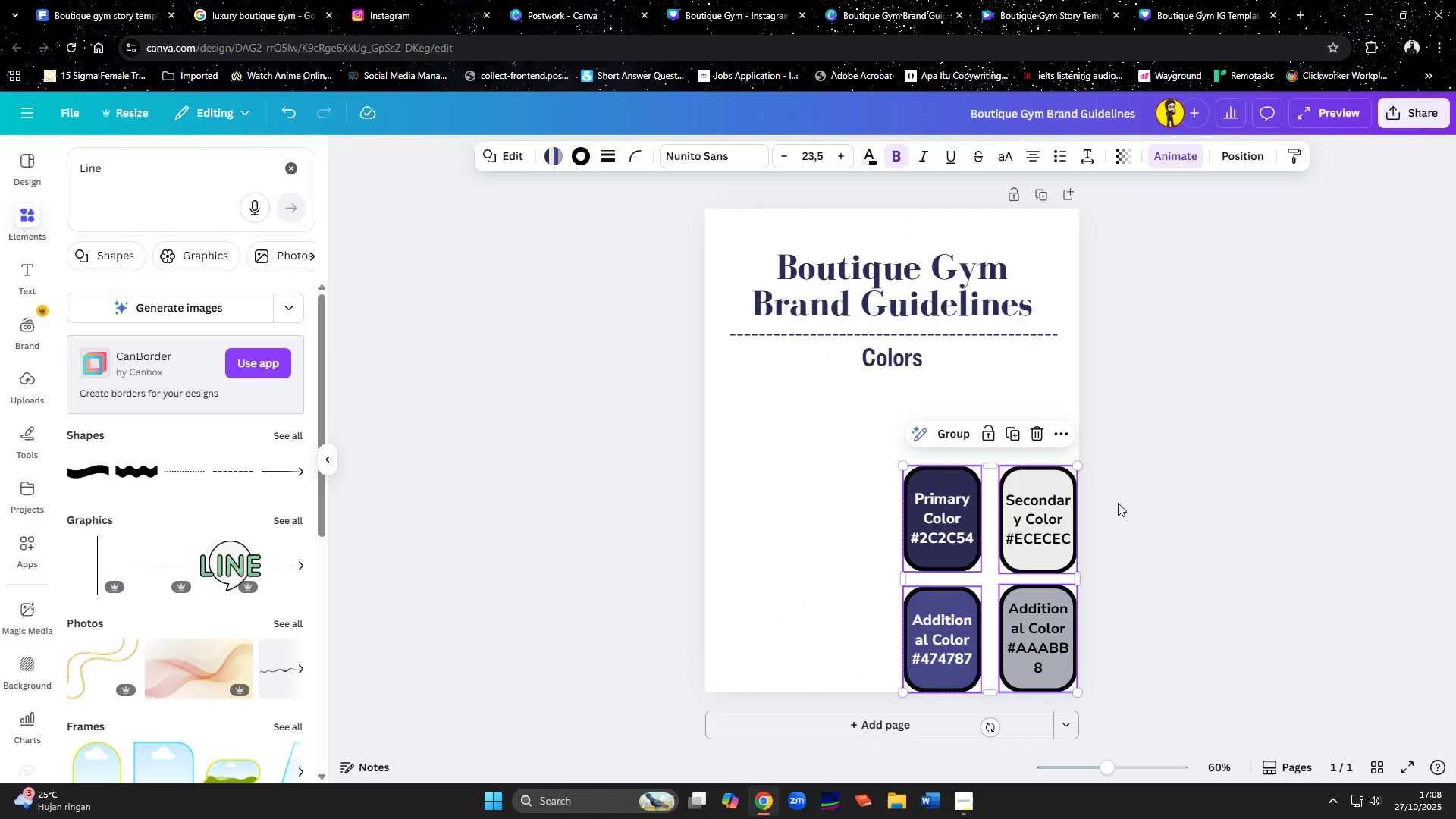 
left_click([914, 516])
 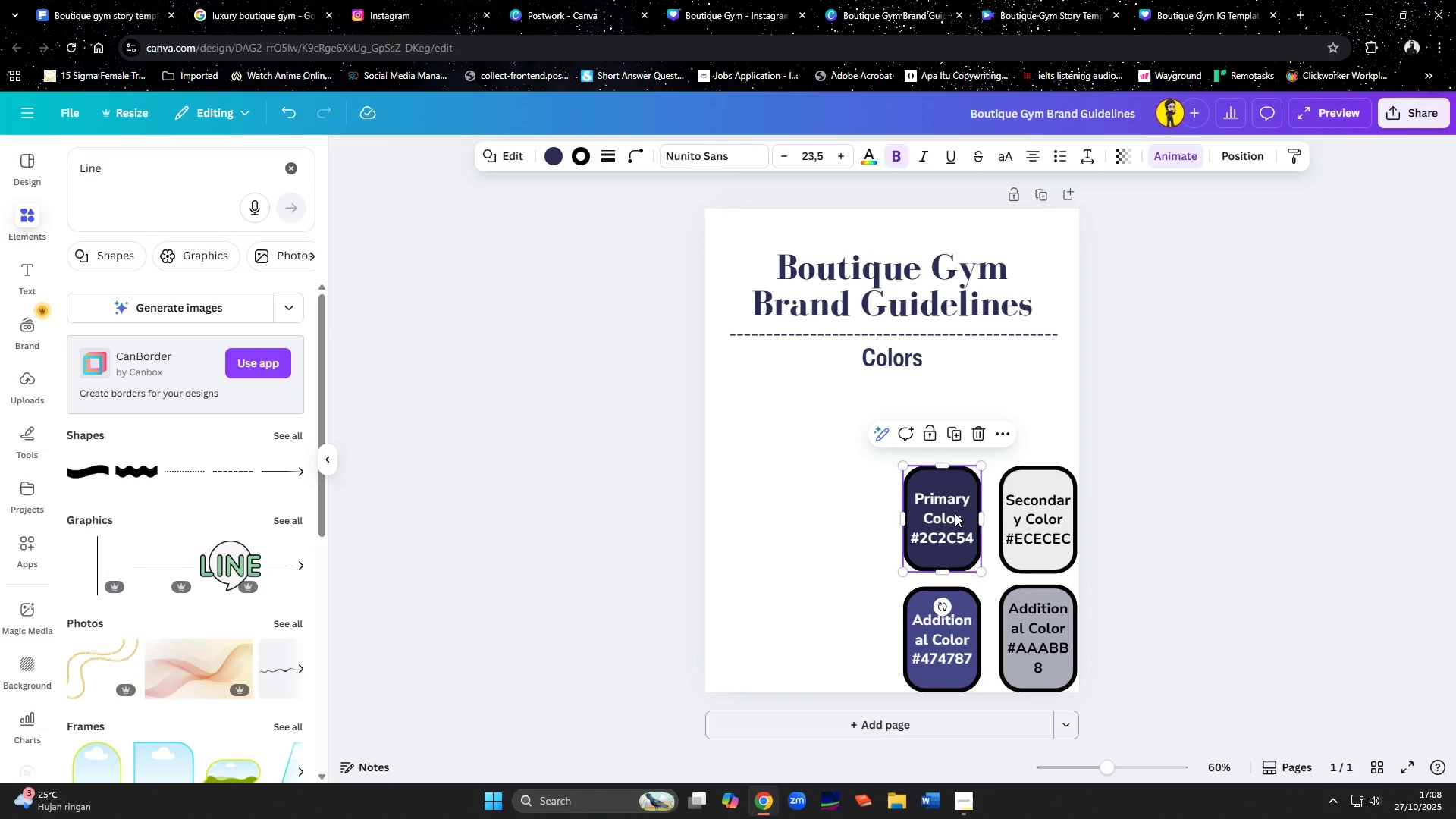 
hold_key(key=ShiftLeft, duration=1.28)
left_click([1015, 515])
 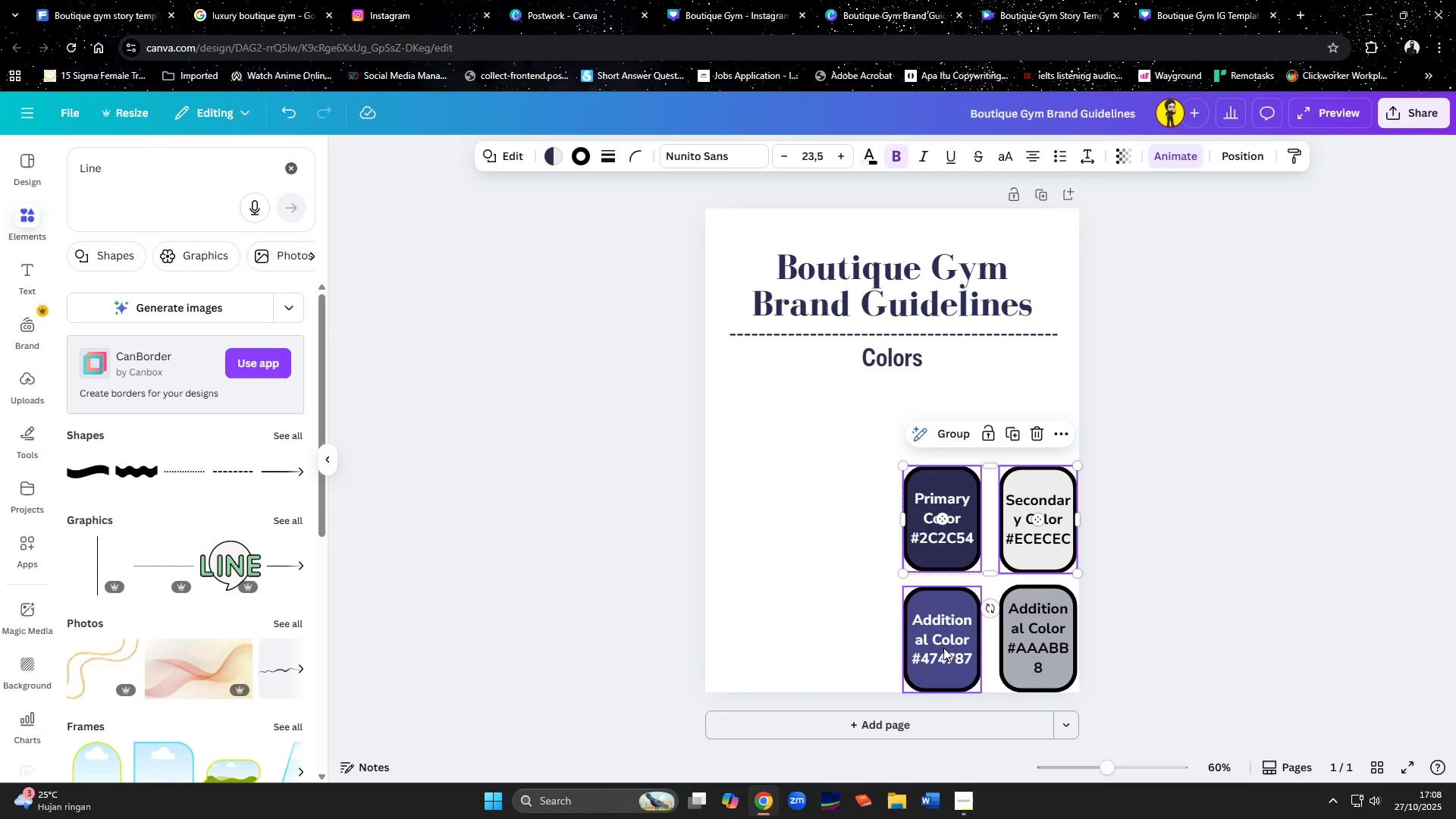 
double_click([943, 648])
 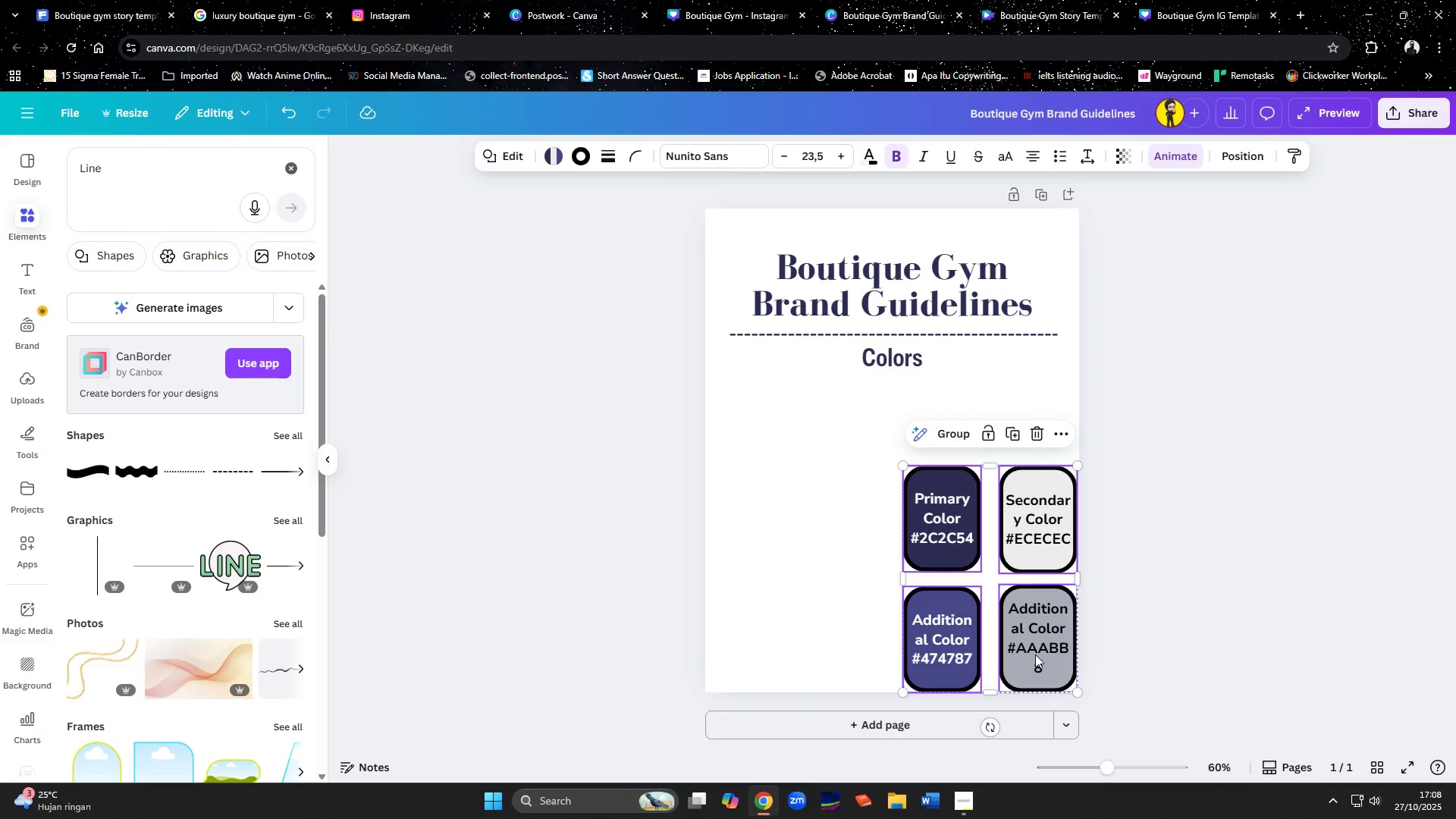 
triple_click([1037, 653])
 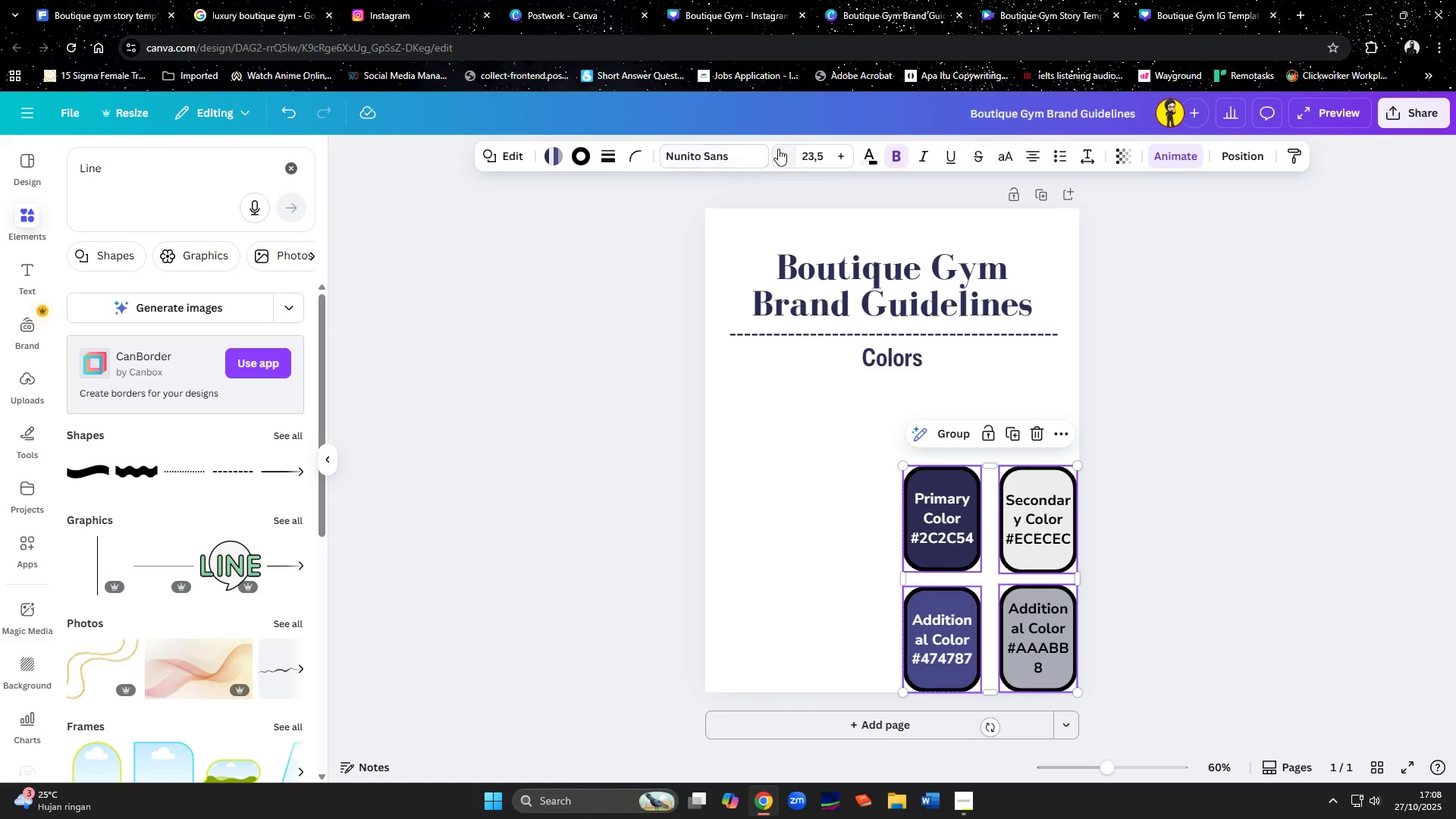 
double_click([779, 153])
 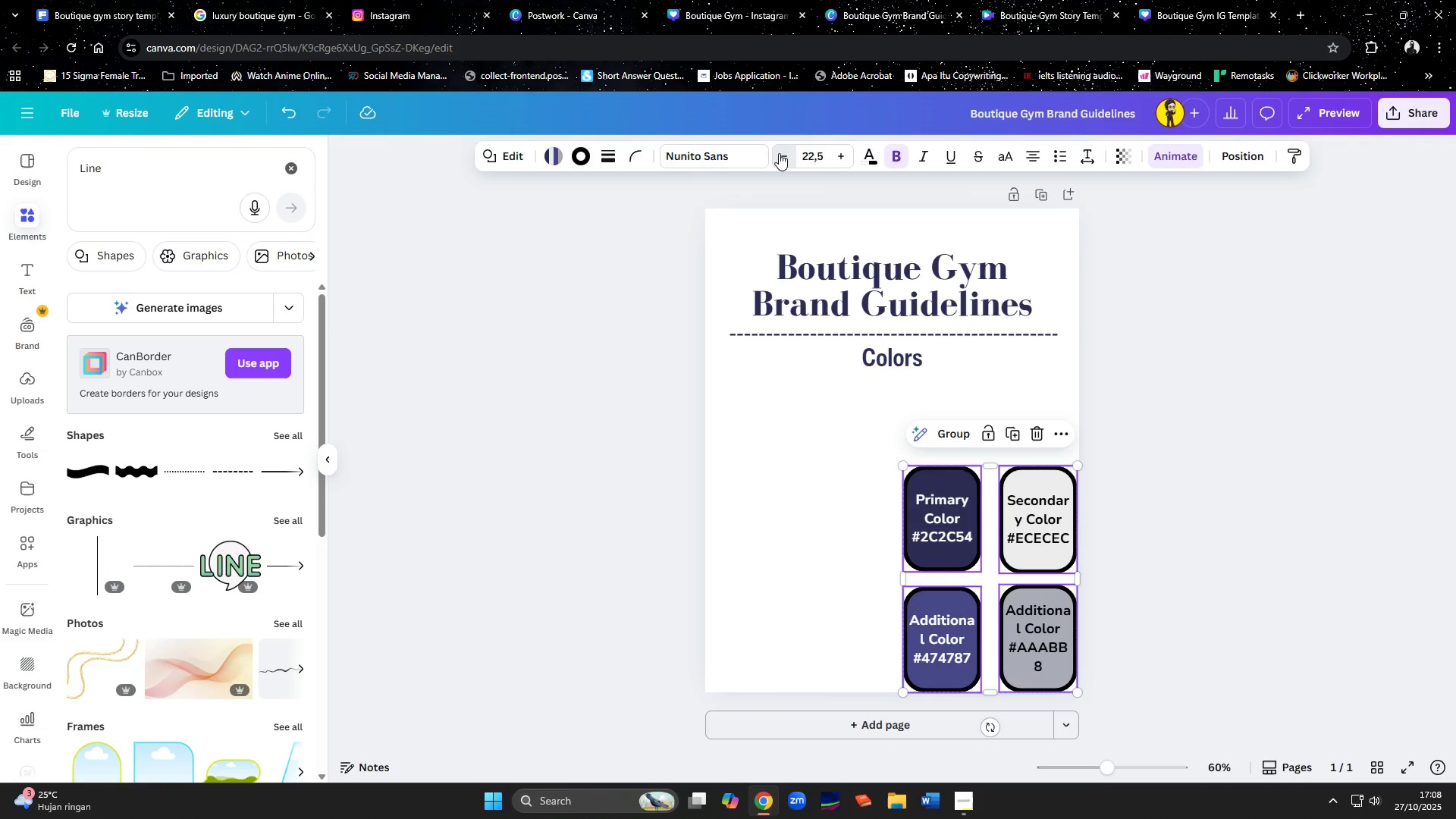 
triple_click([779, 153])
 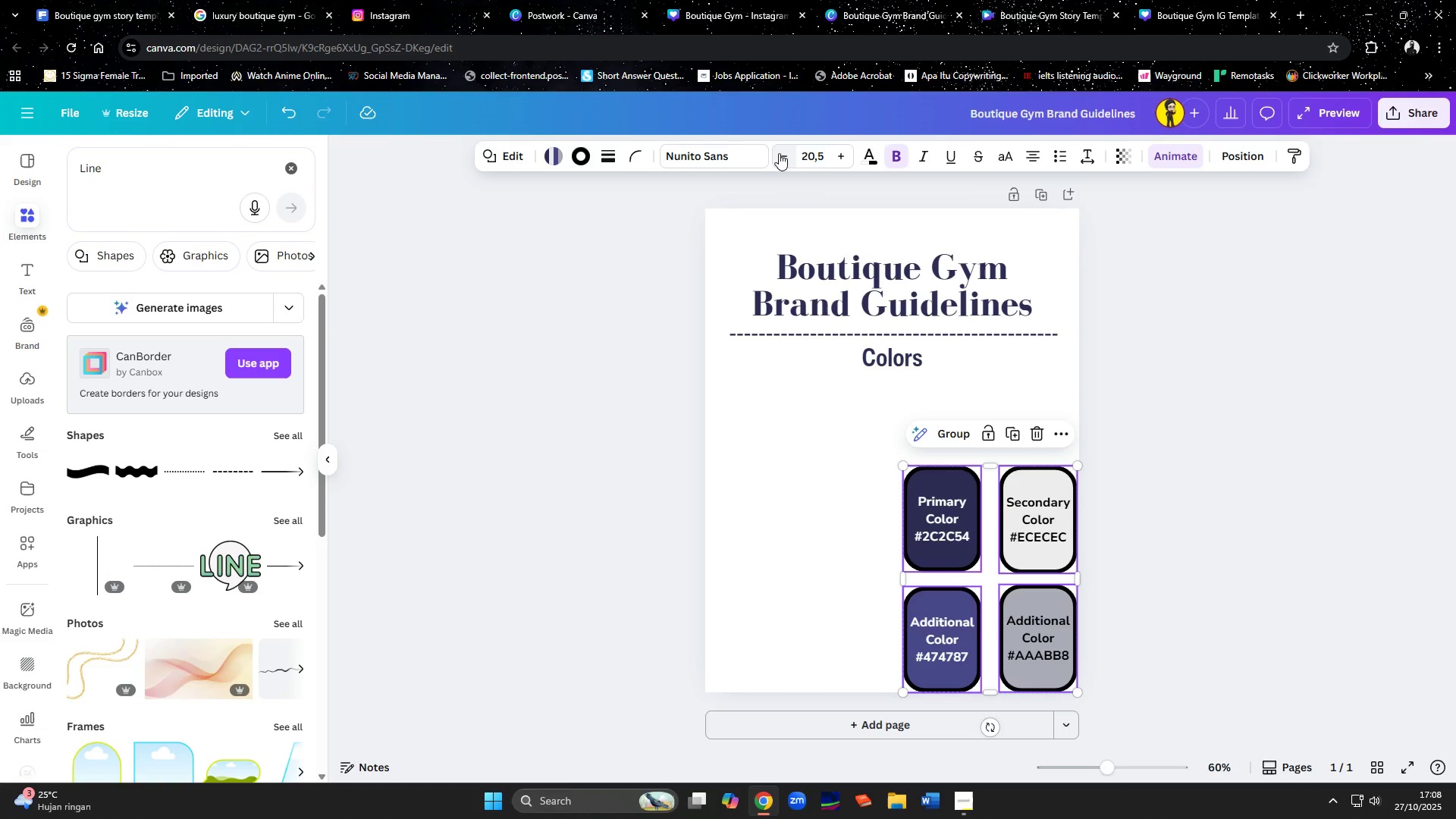 
triple_click([779, 153])
 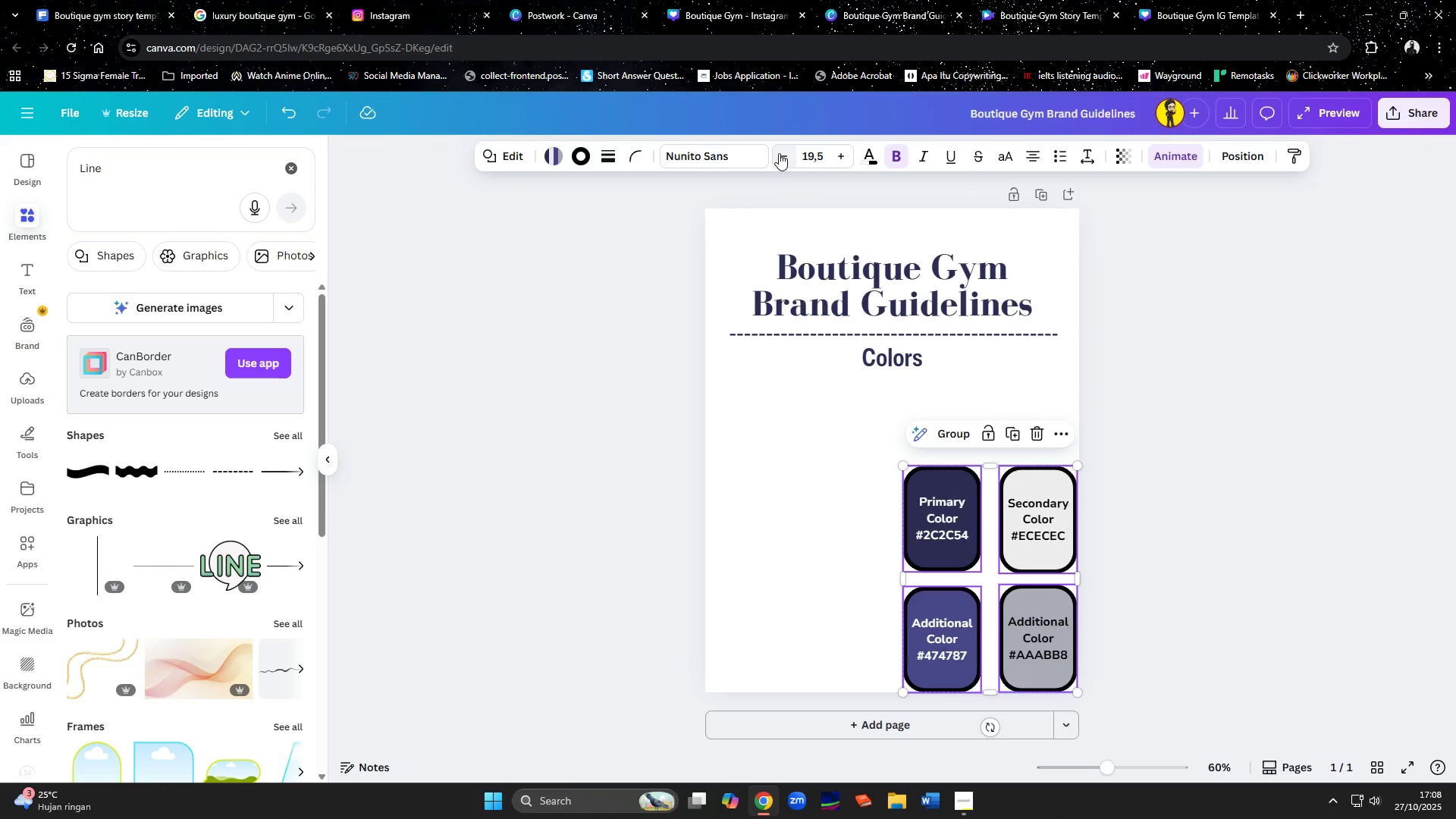 
triple_click([779, 153])
 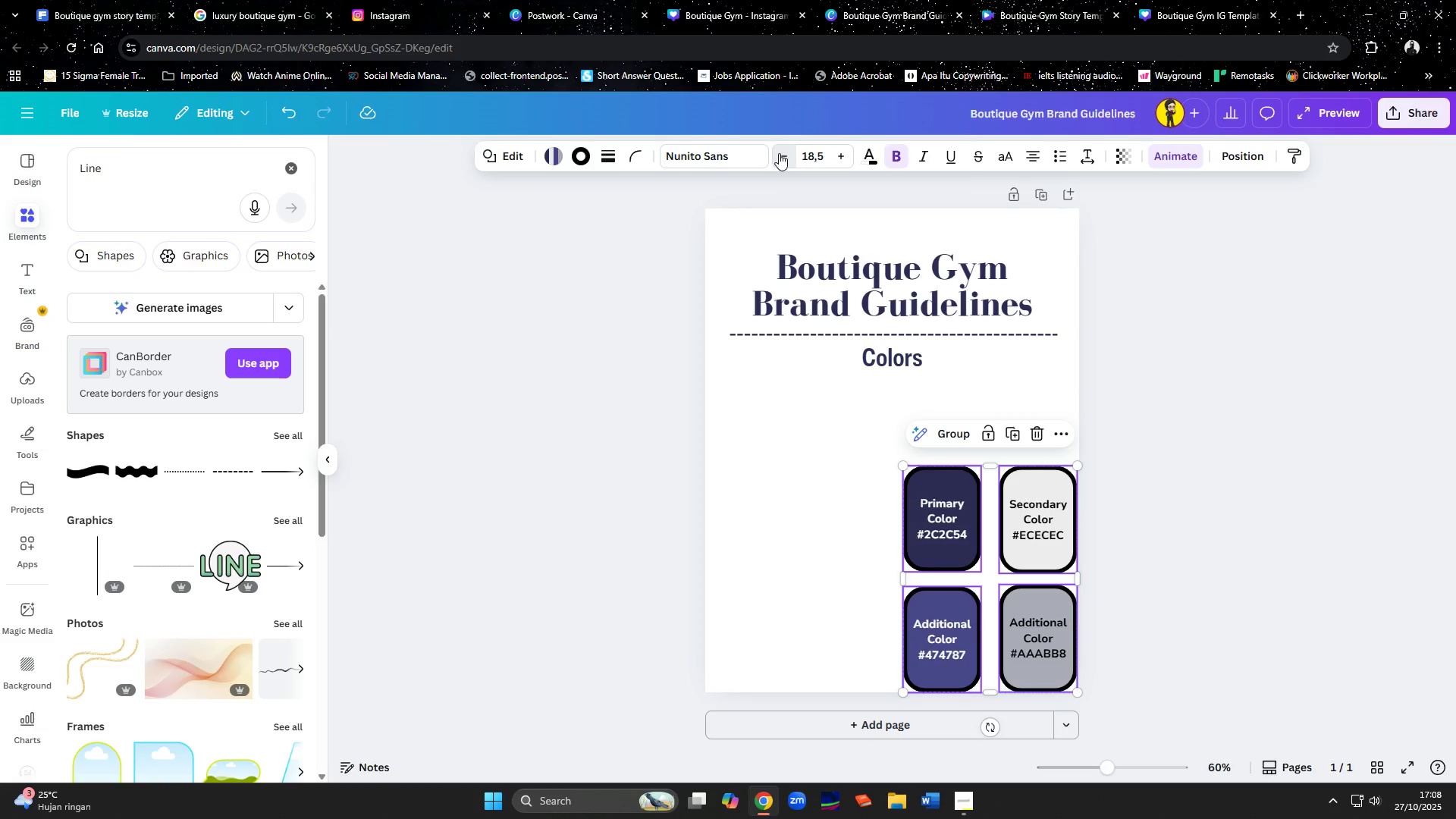 
triple_click([779, 153])
 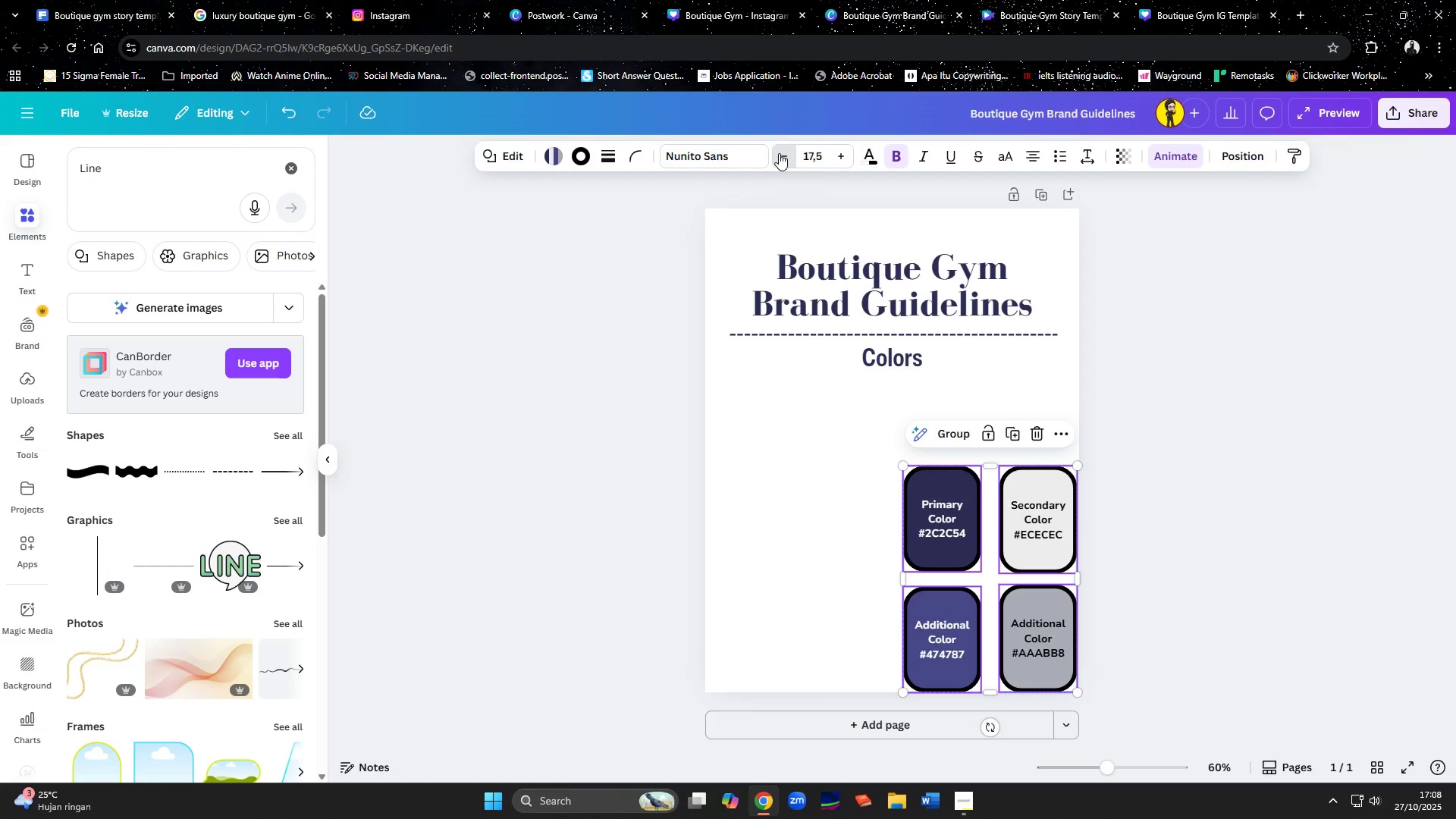 
triple_click([779, 153])
 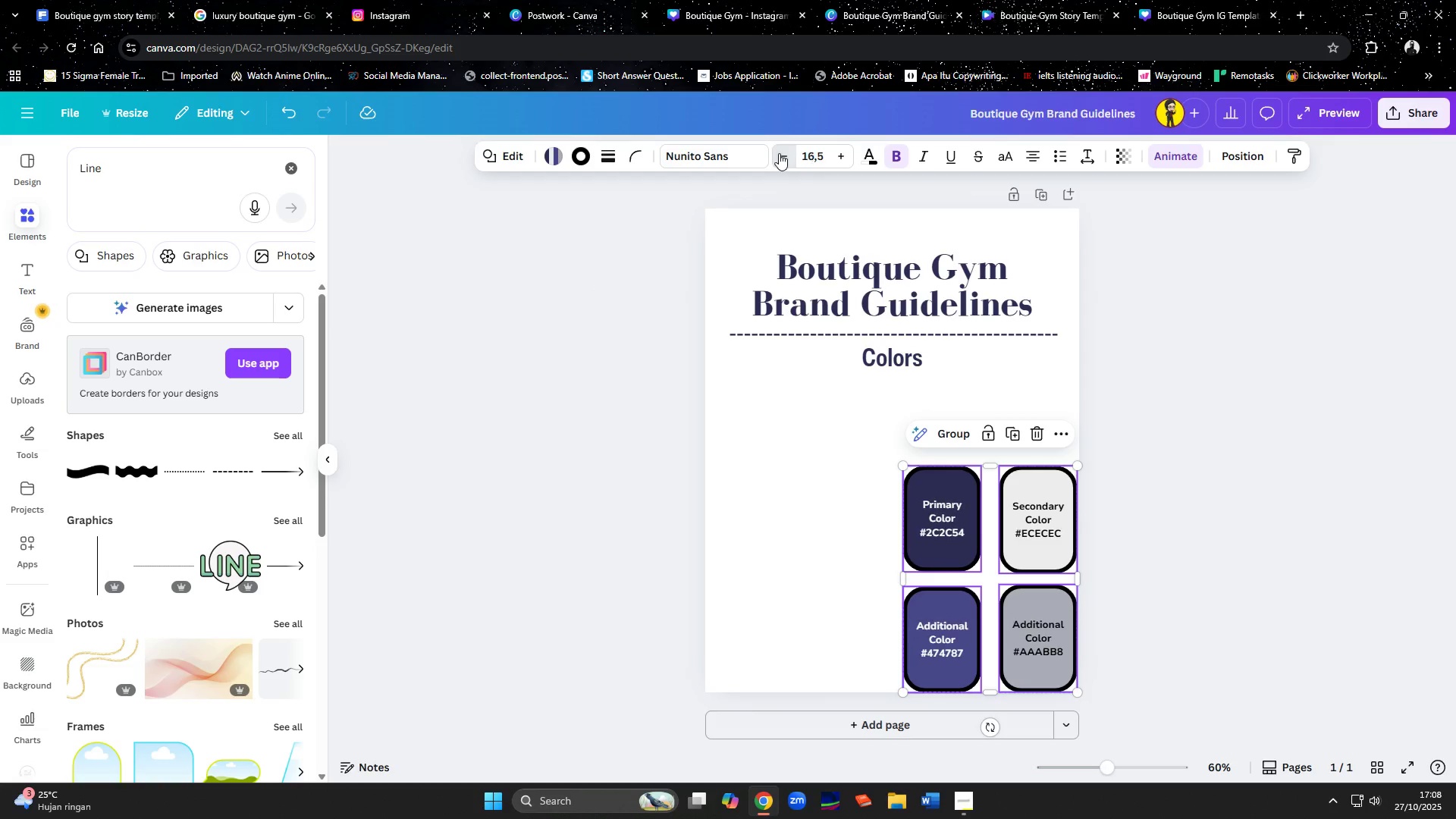 
triple_click([779, 153])
 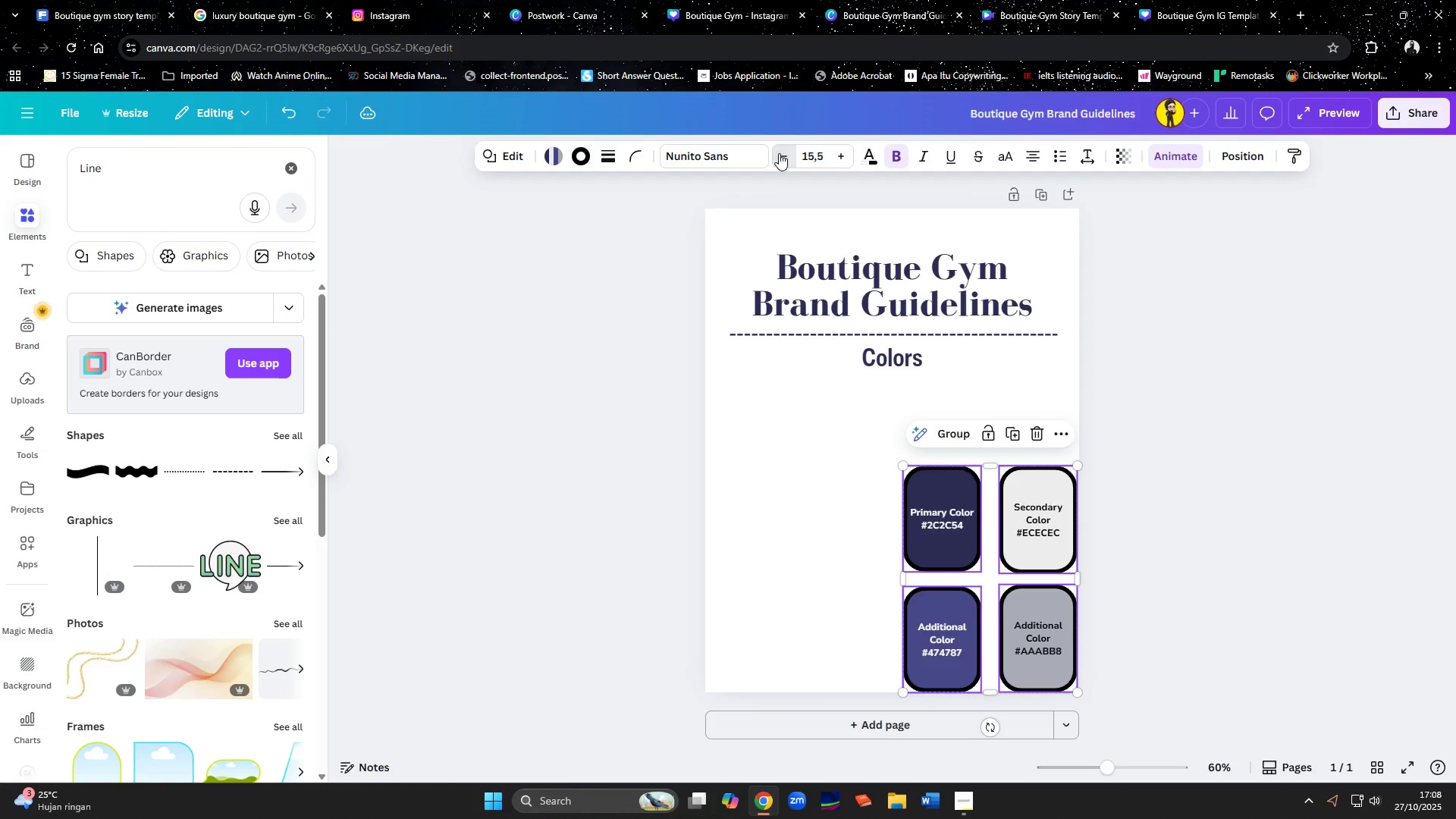 
triple_click([779, 153])
 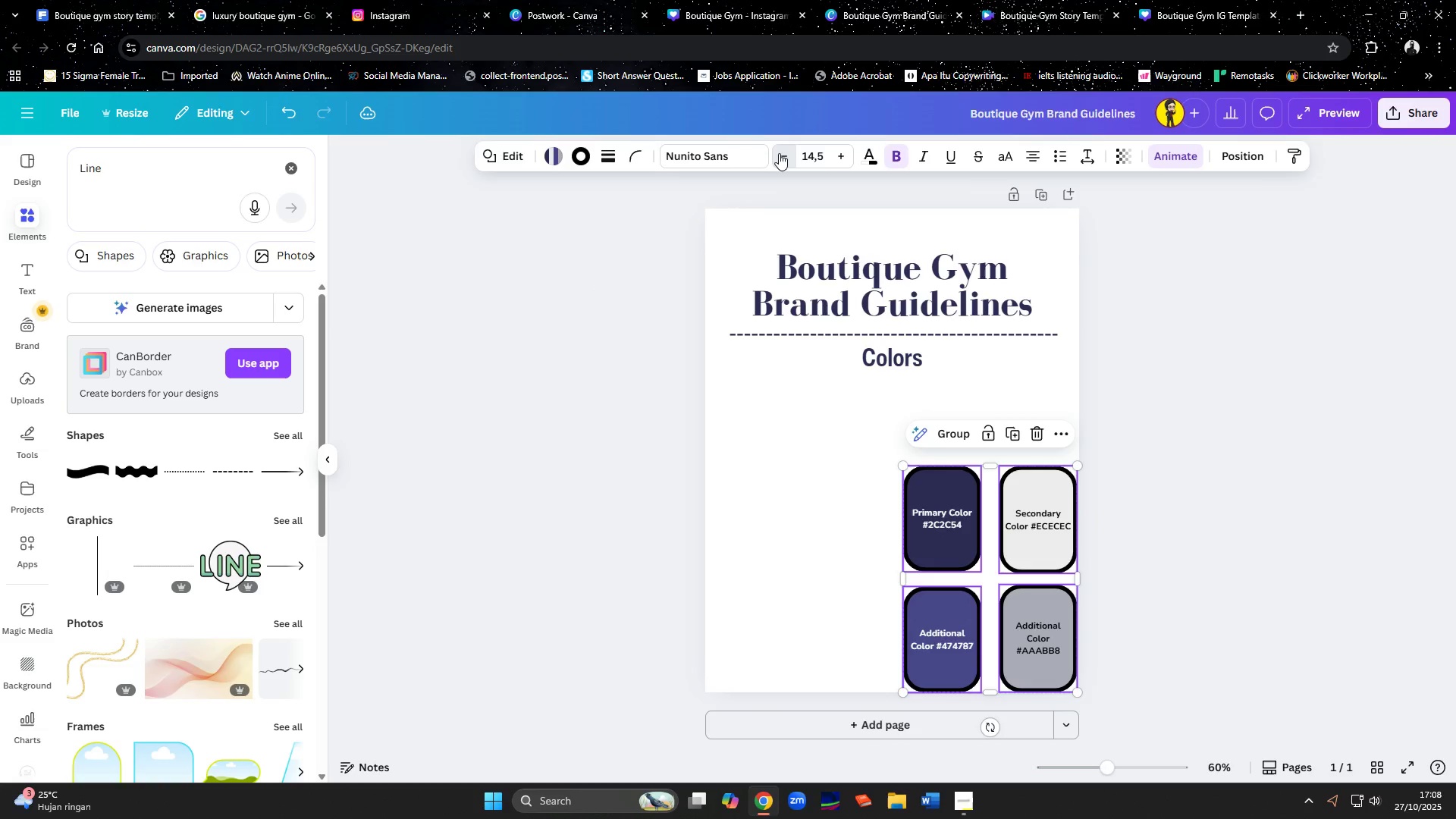 
triple_click([779, 153])
 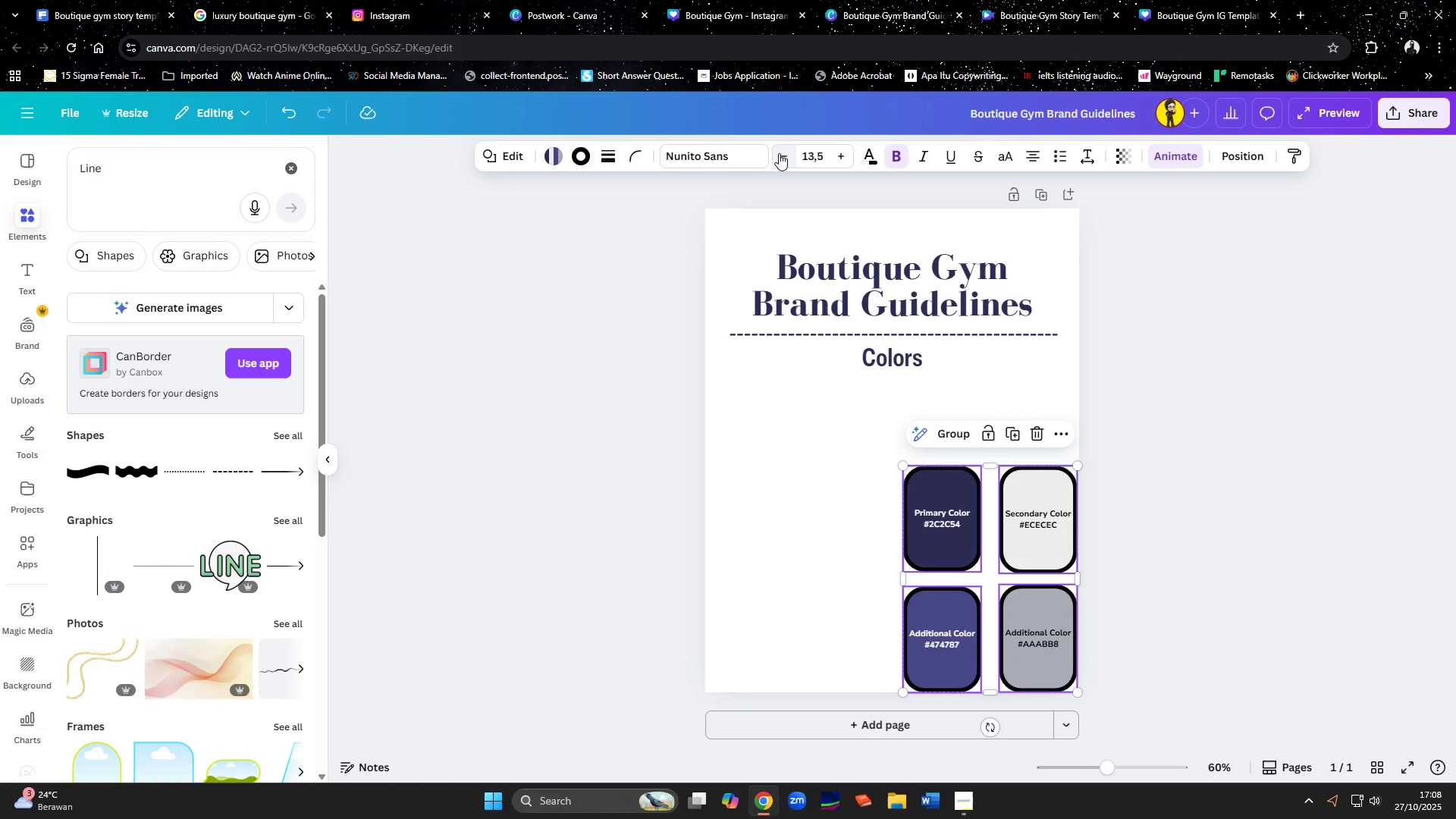 
left_click([779, 153])
 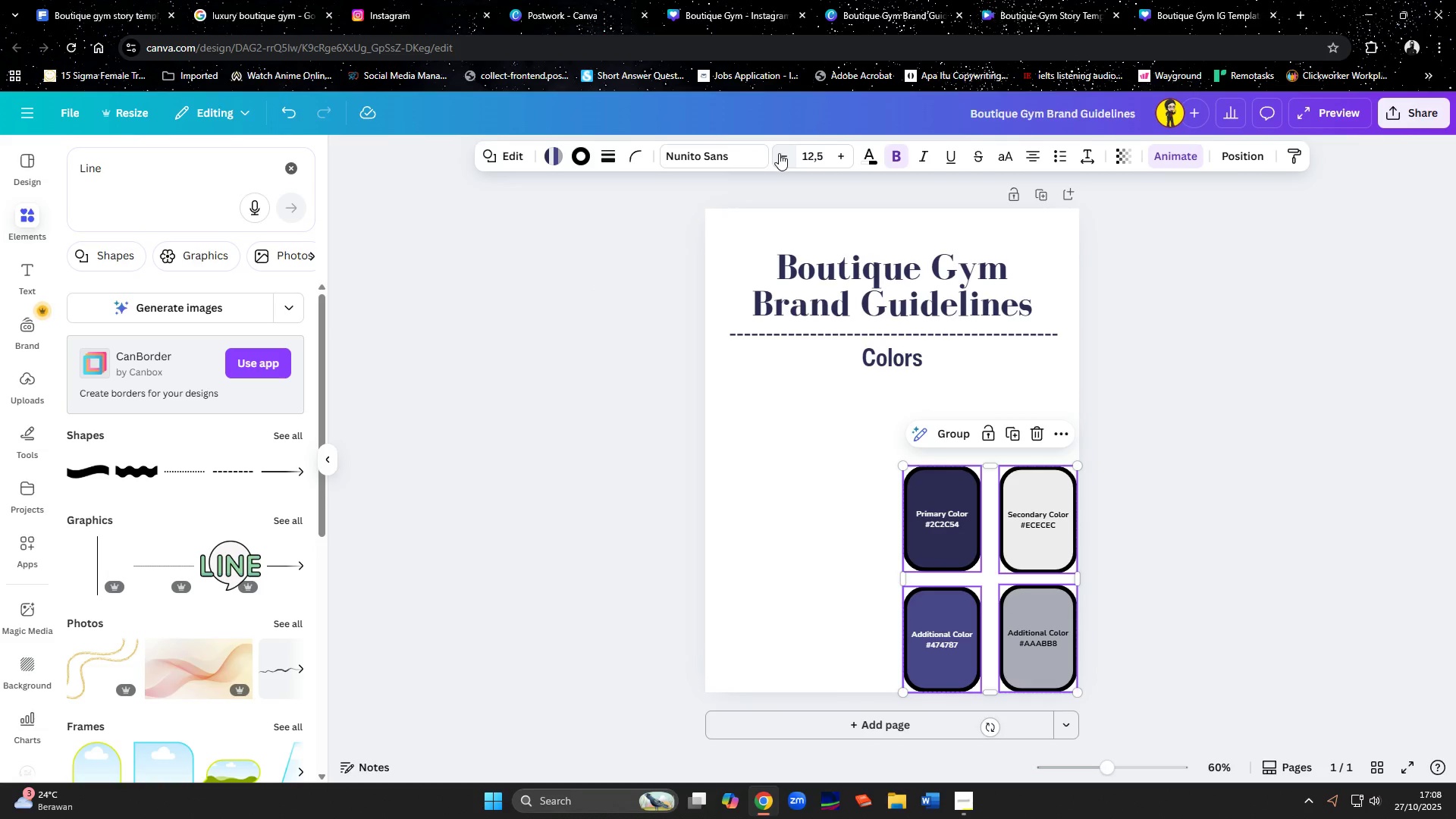 
left_click([779, 153])
 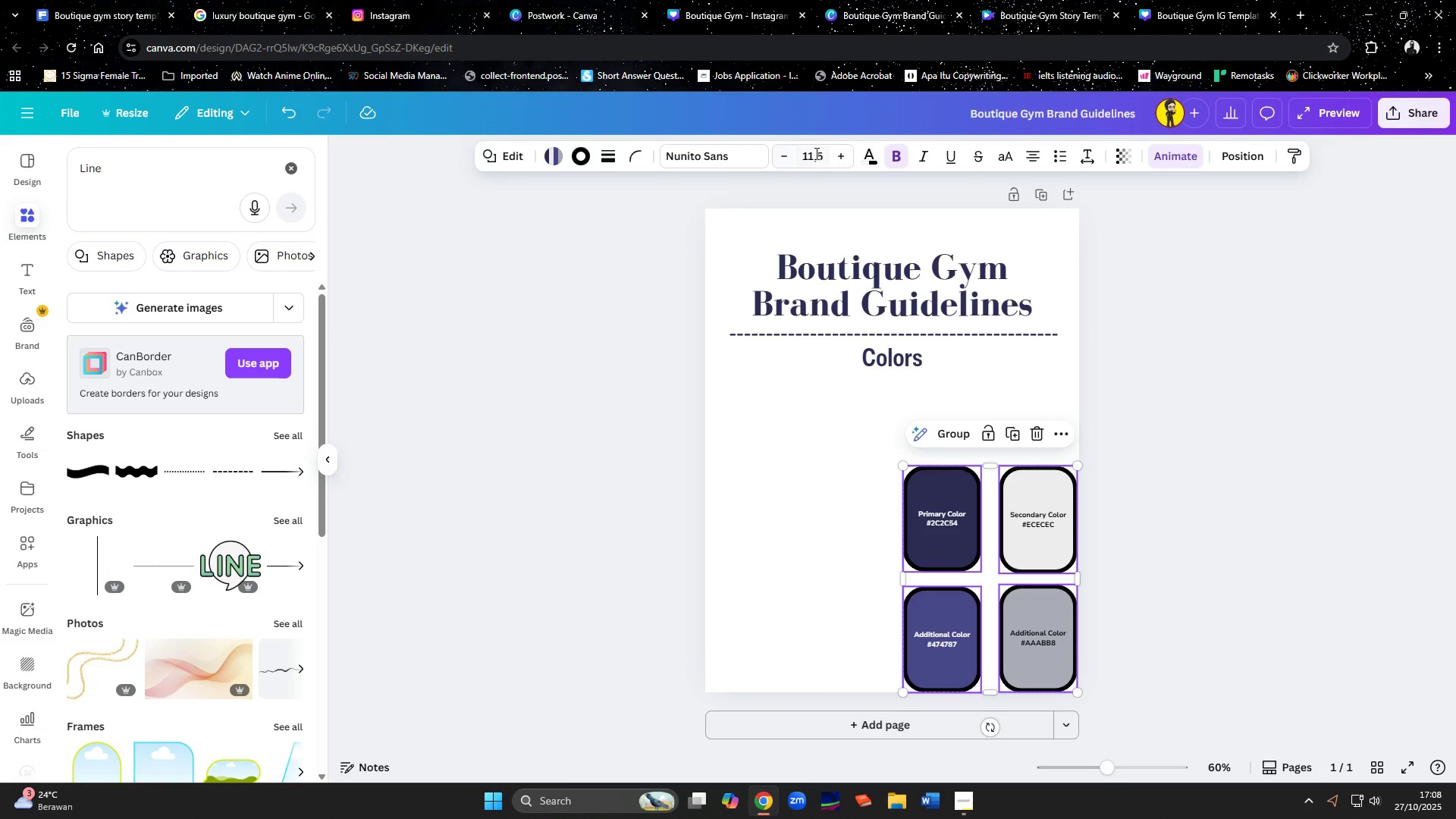 
left_click([815, 153])
 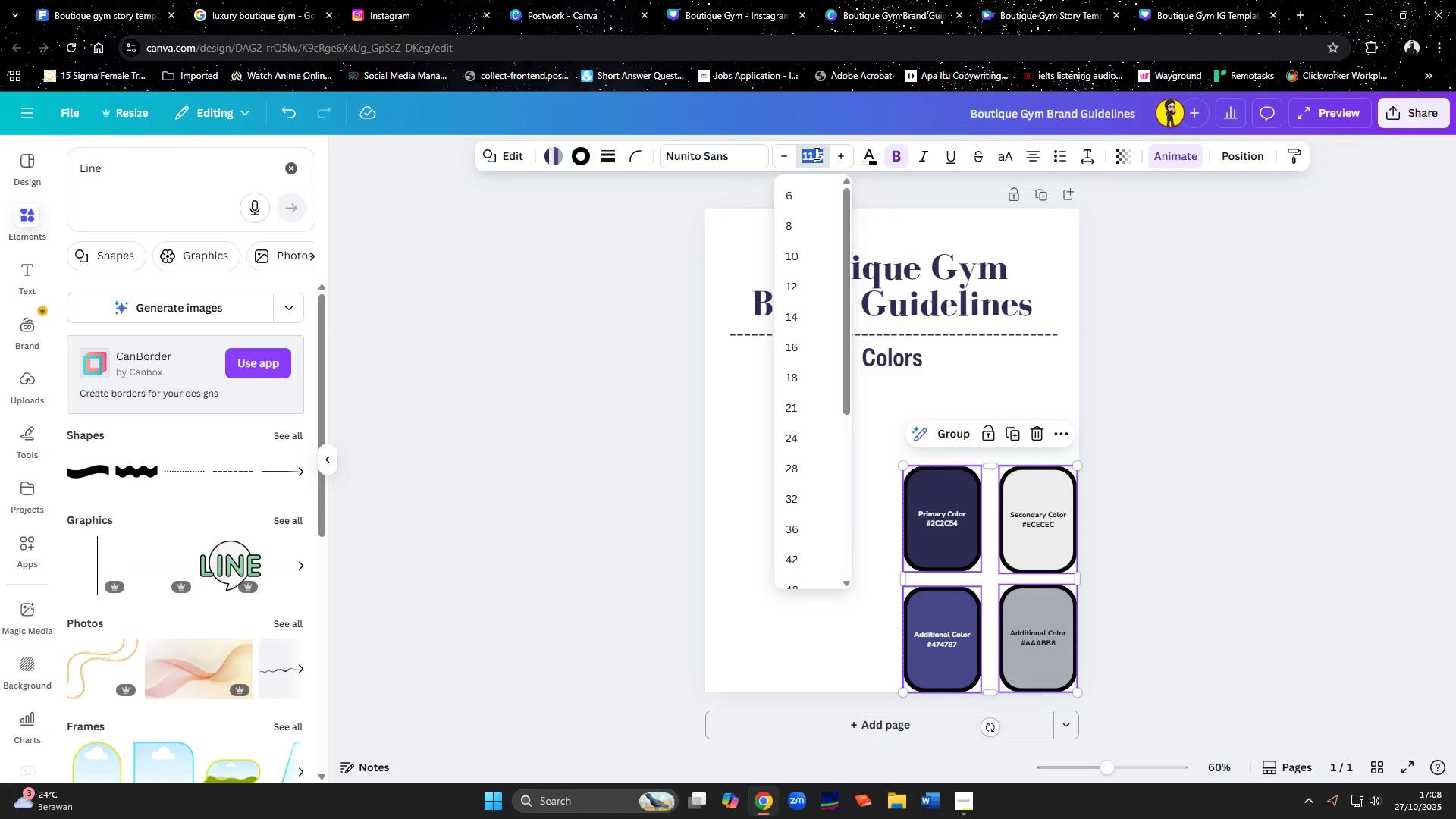 
type(12)
 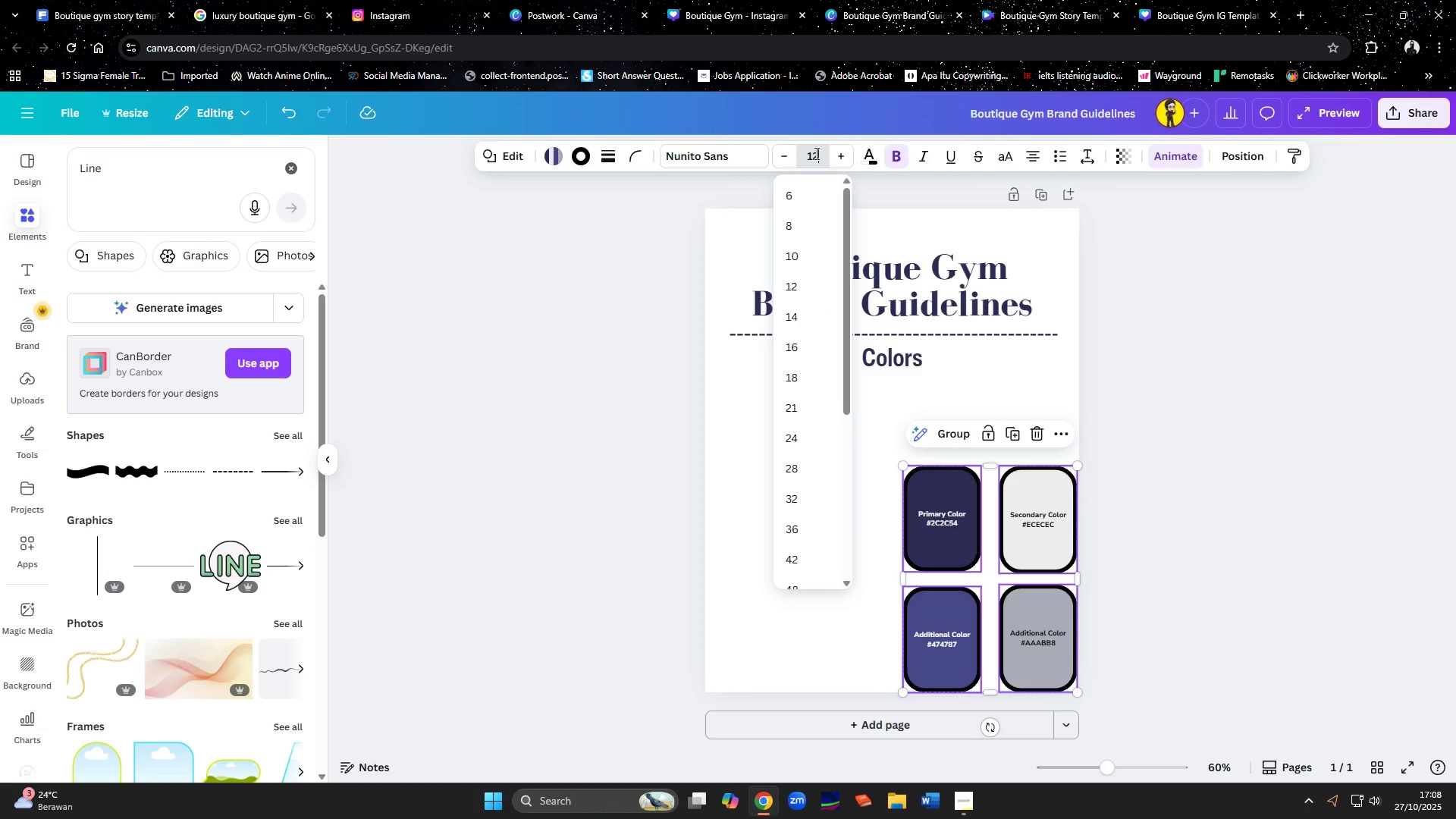 
key(Enter)
 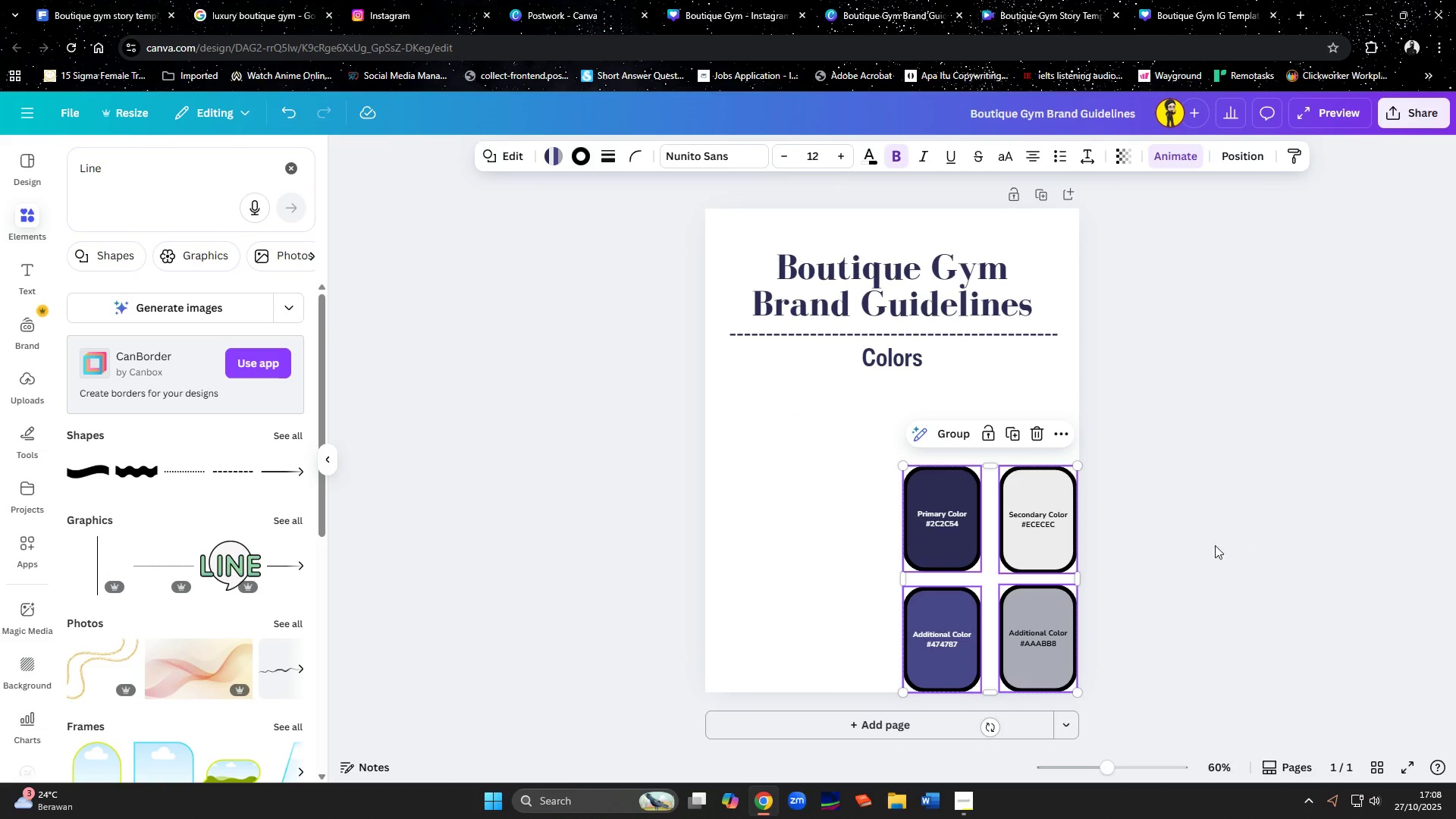 
left_click_drag(start_coordinate=[948, 528], to_coordinate=[785, 452])
 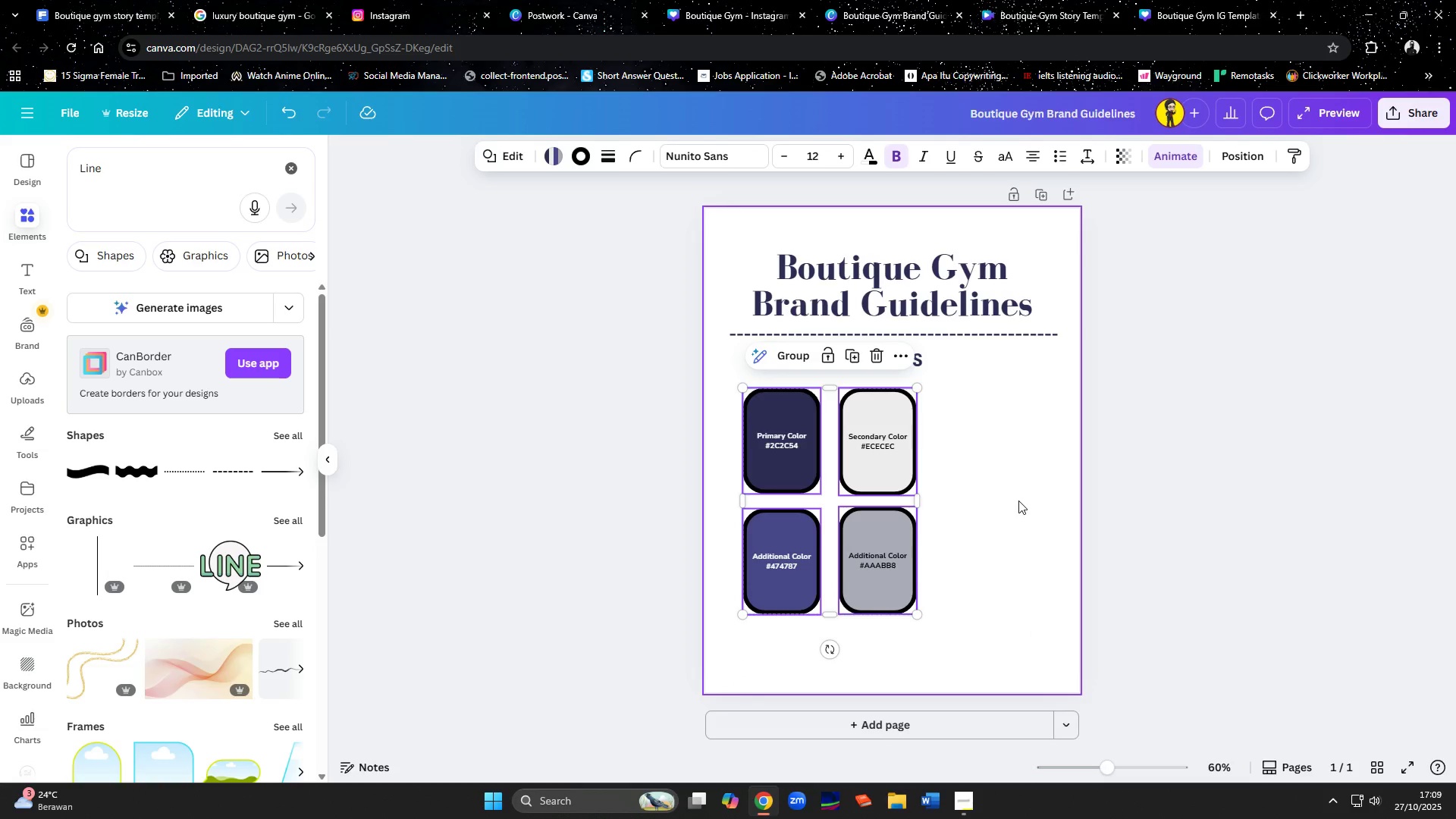 
left_click([1018, 500])
 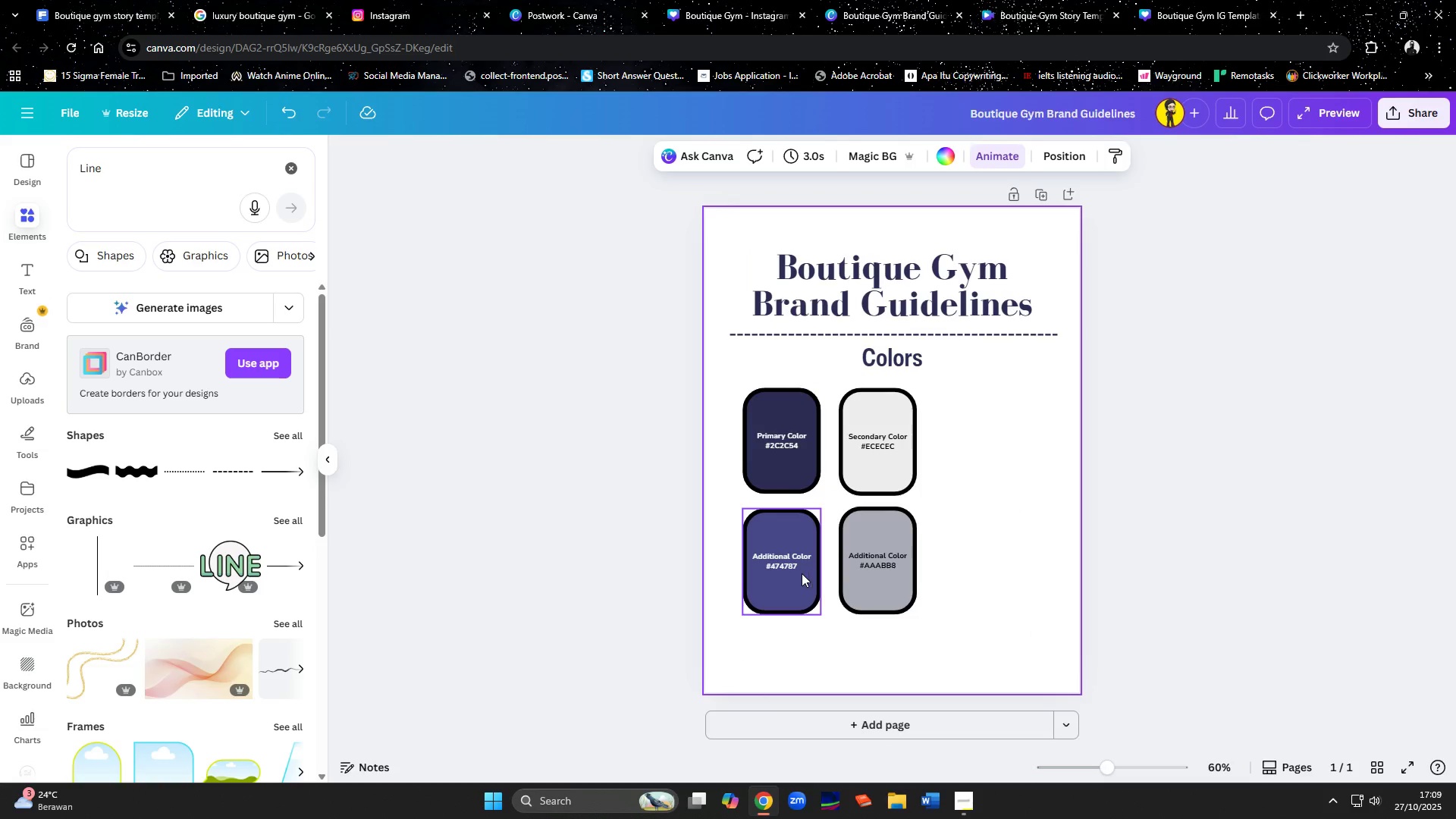 
left_click_drag(start_coordinate=[799, 573], to_coordinate=[987, 450])
 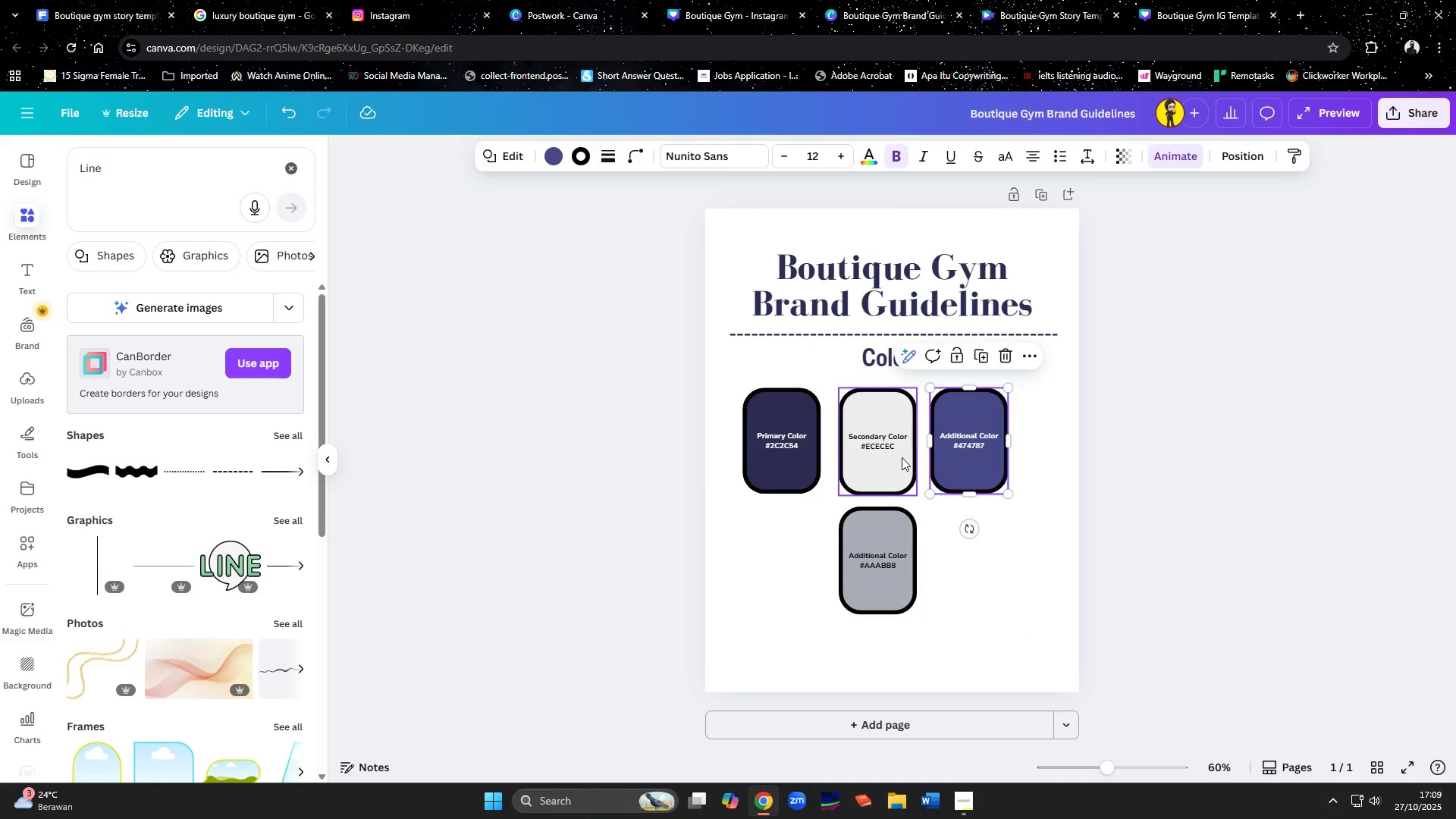 
left_click_drag(start_coordinate=[902, 457], to_coordinate=[892, 458])
 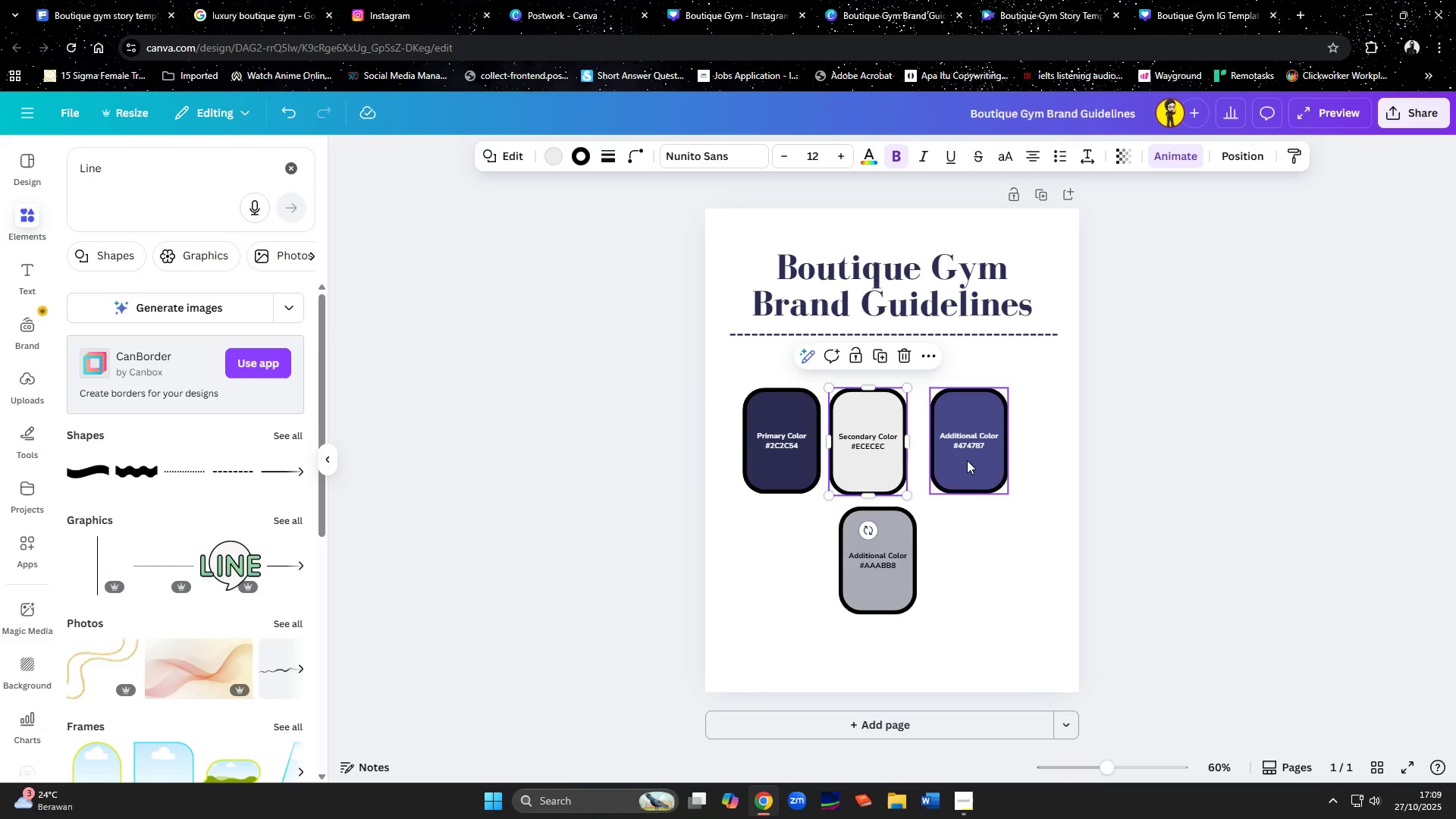 
left_click_drag(start_coordinate=[970, 460], to_coordinate=[959, 460])
 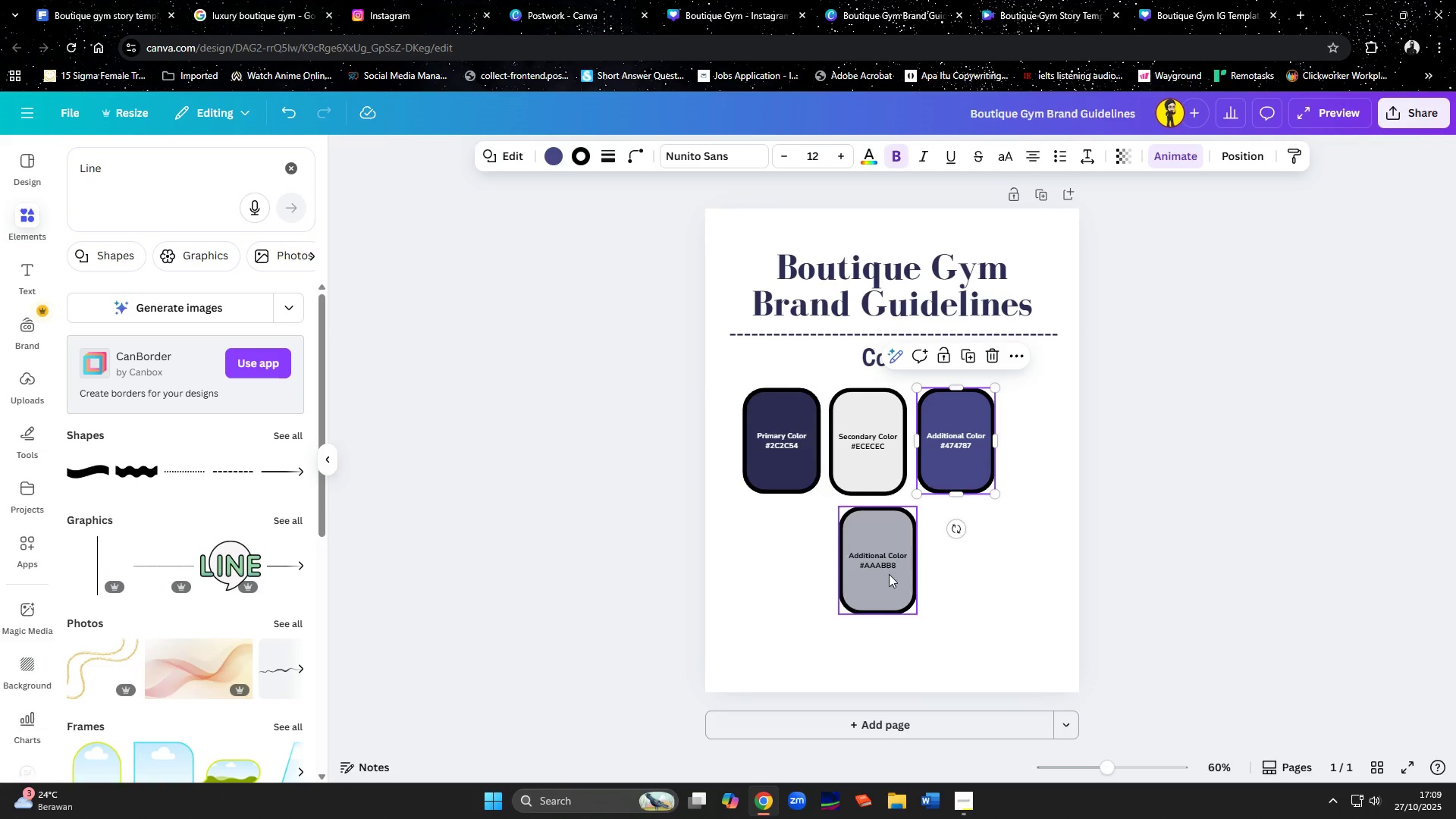 
left_click_drag(start_coordinate=[889, 574], to_coordinate=[1054, 455])
 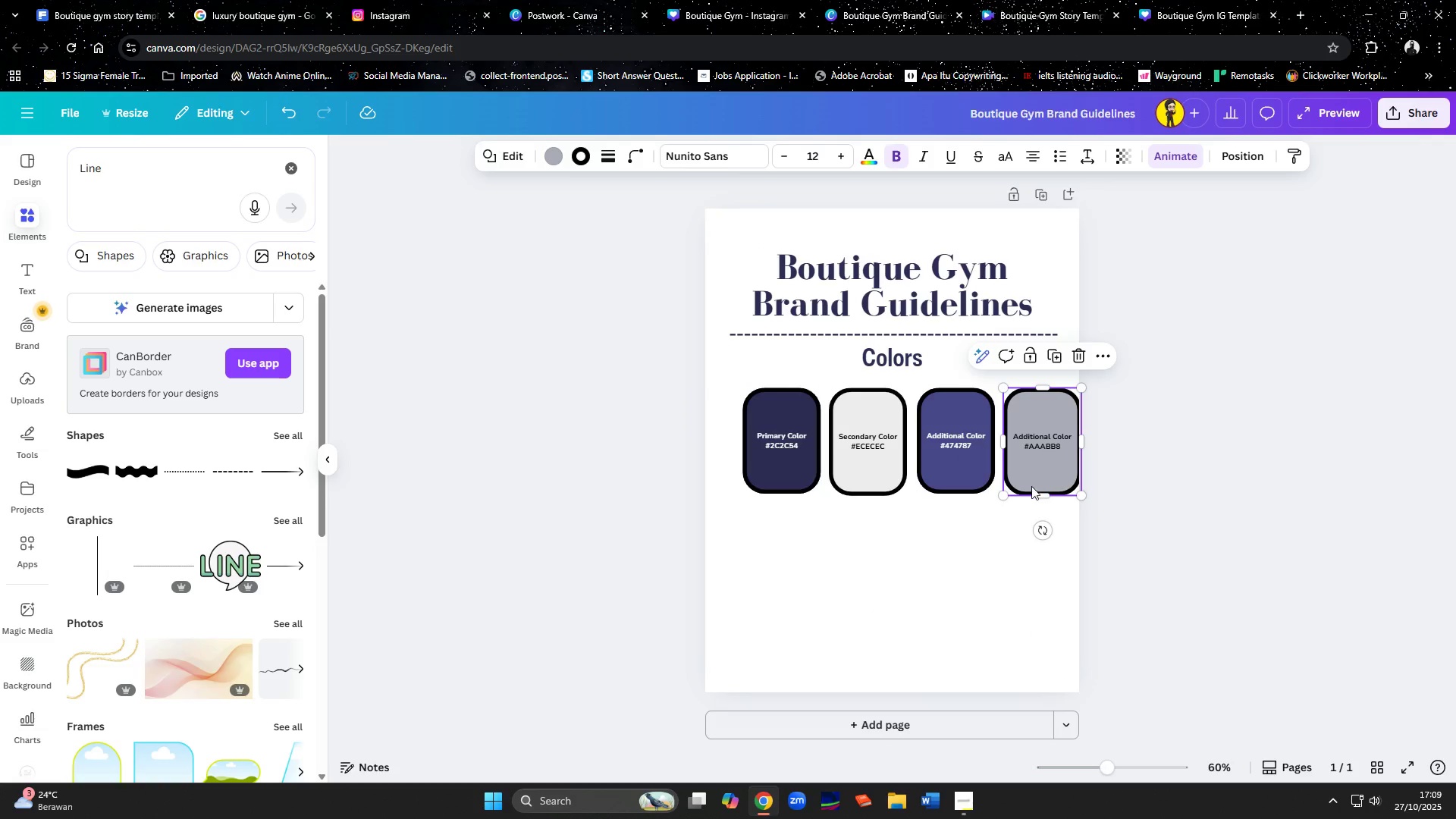 
hold_key(key=ShiftLeft, duration=1.5)
left_click([951, 468])
 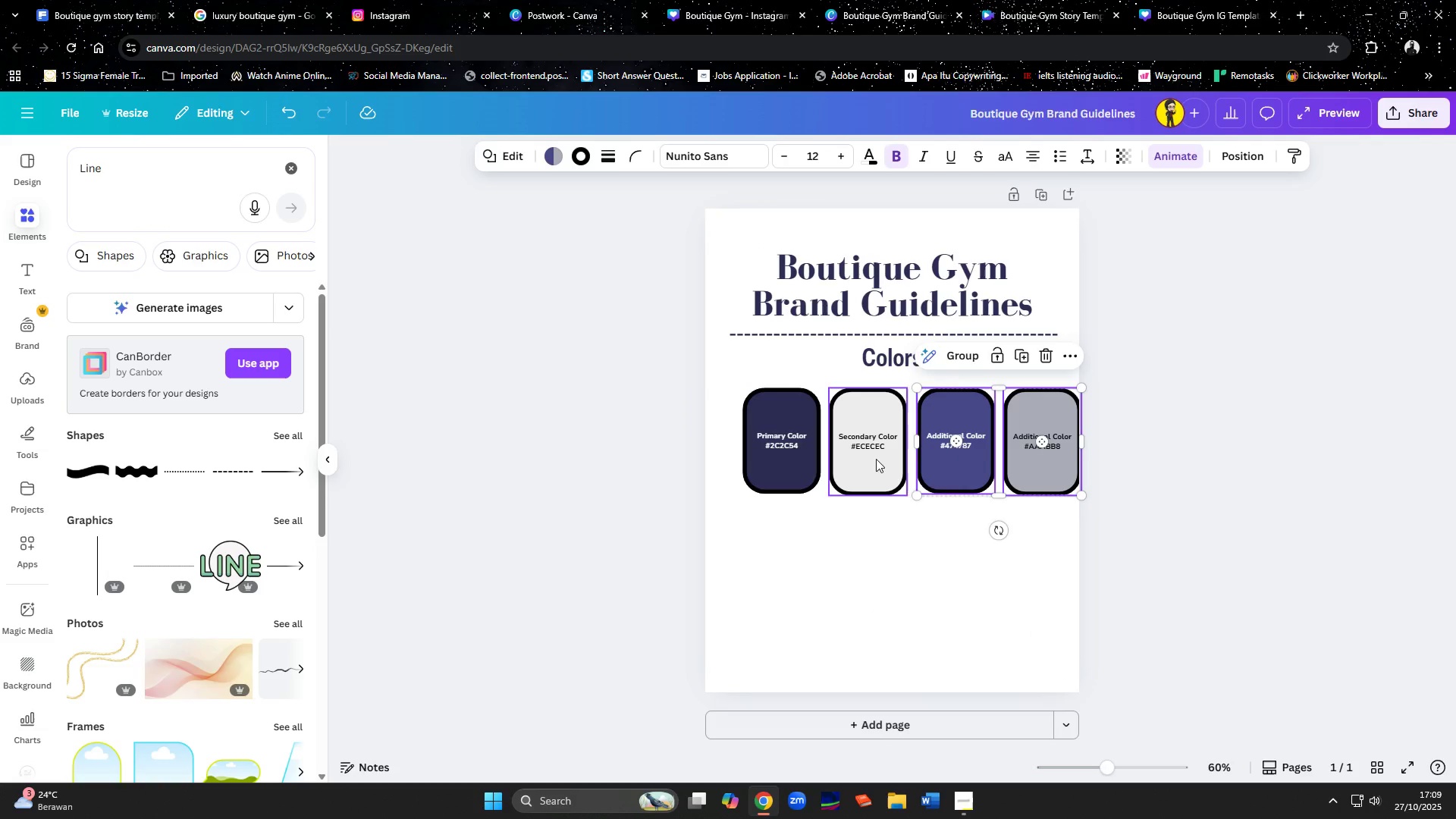 
double_click([876, 459])
 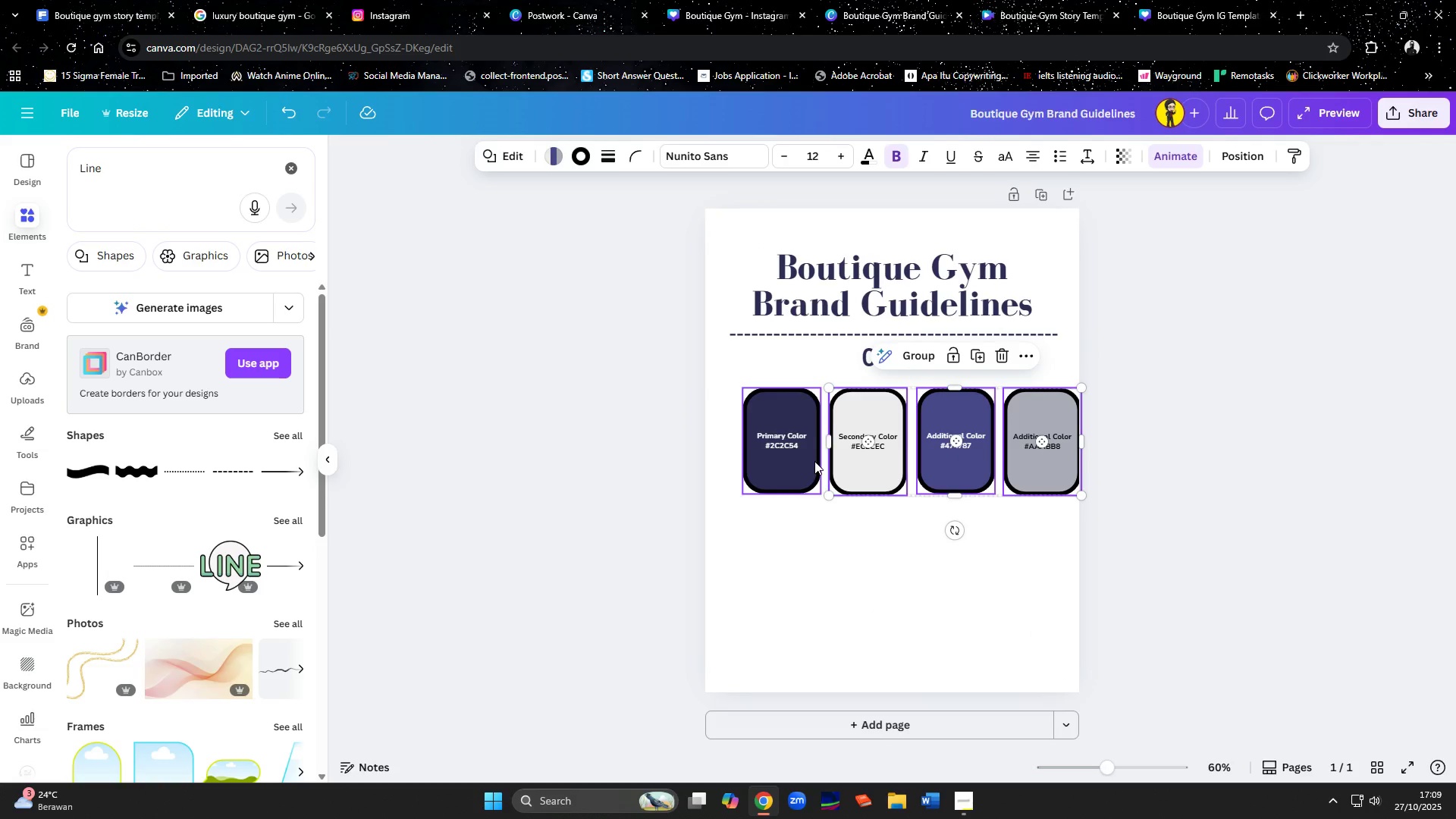 
left_click([814, 461])
 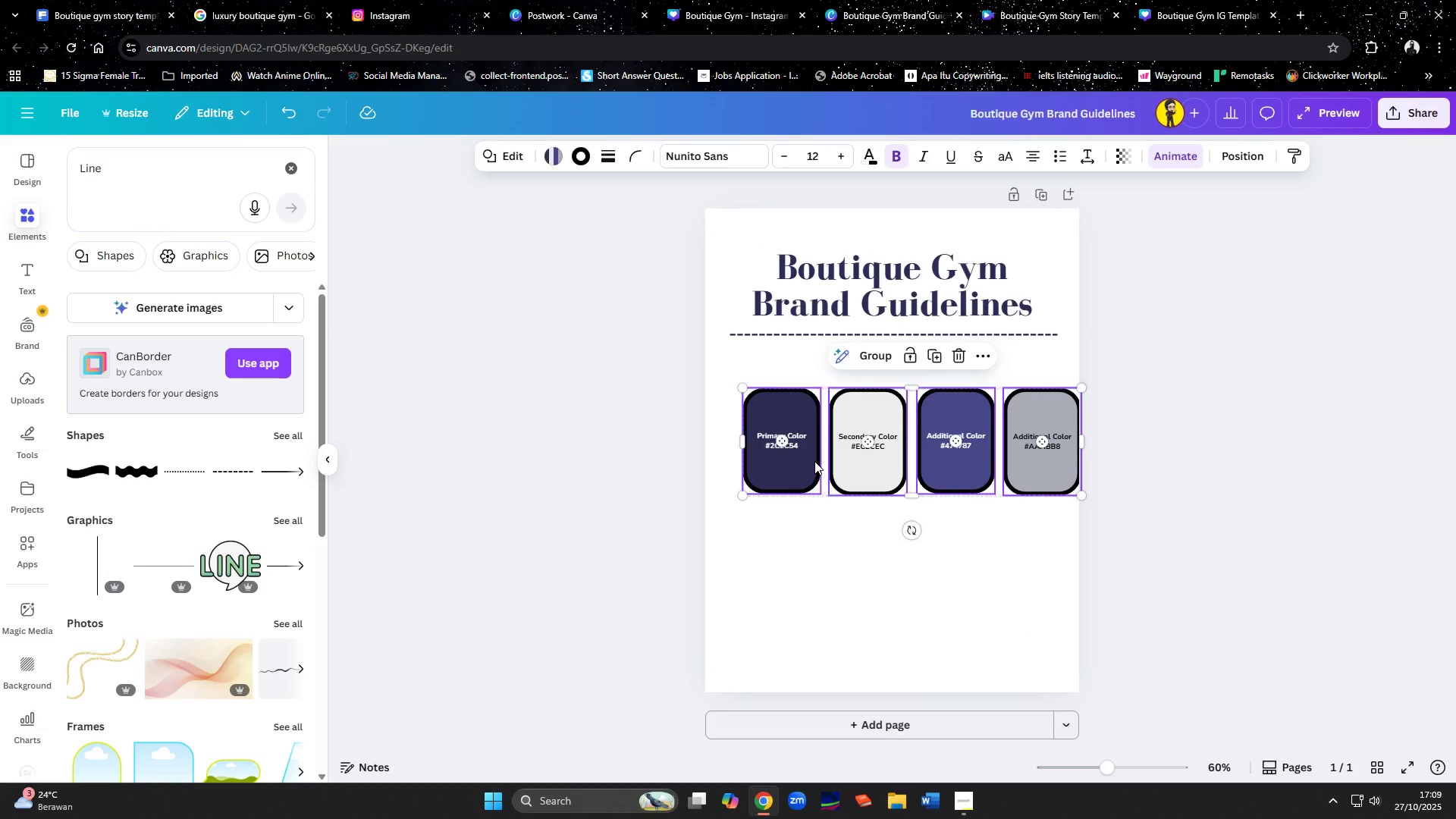 
key(Shift+ShiftLeft)
 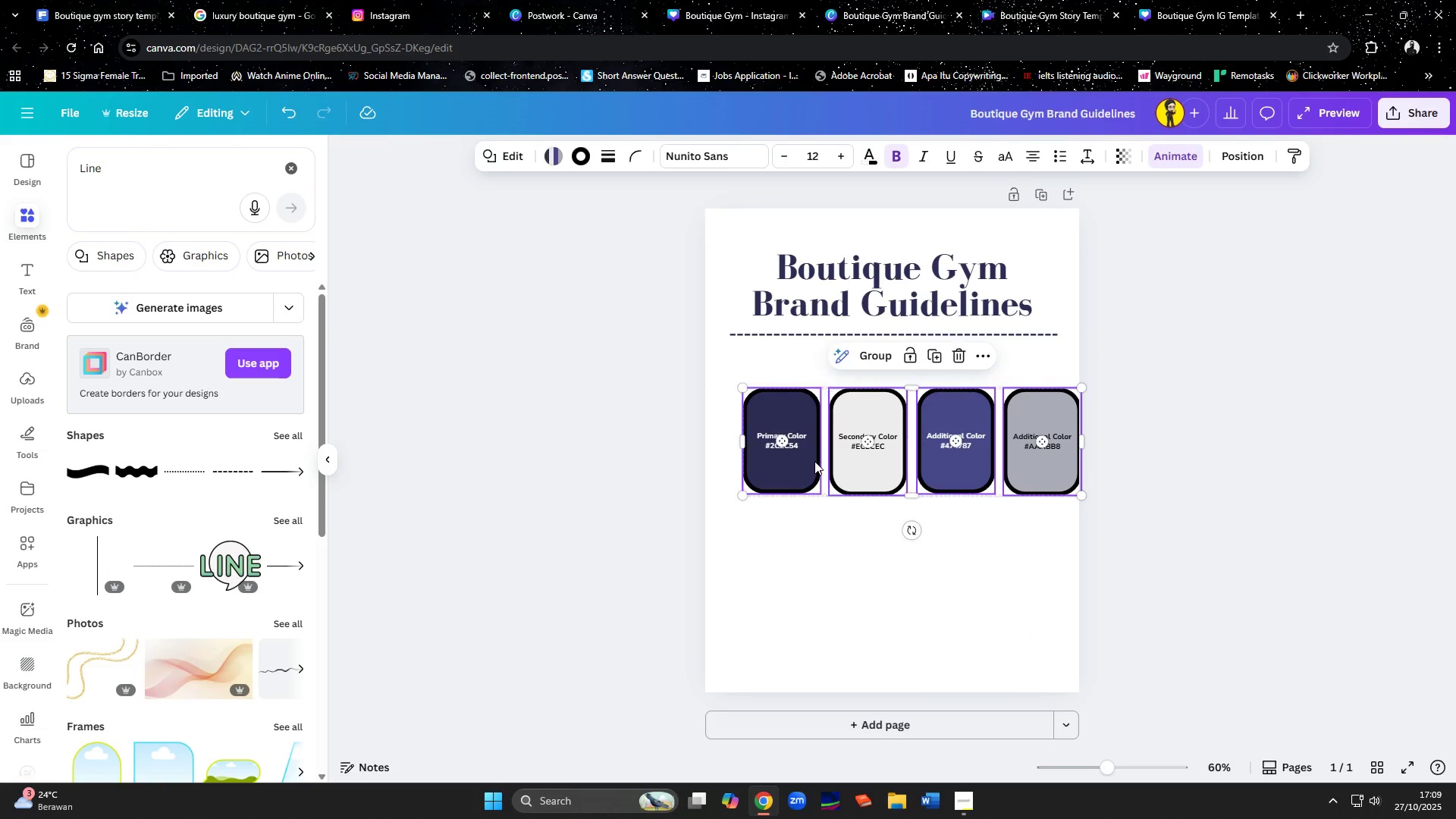 
key(Shift+ShiftLeft)
 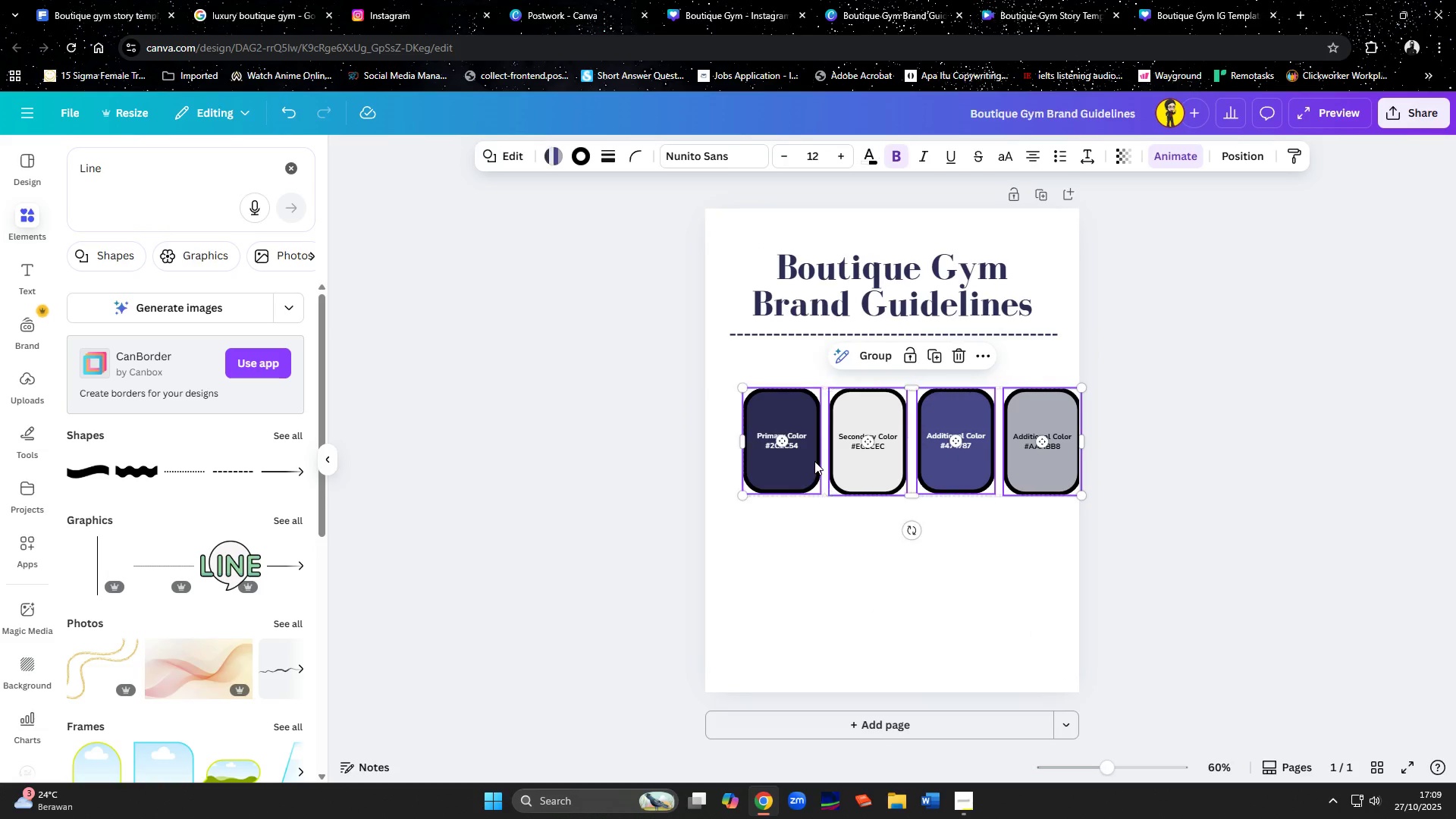 
key(Shift+ShiftLeft)
 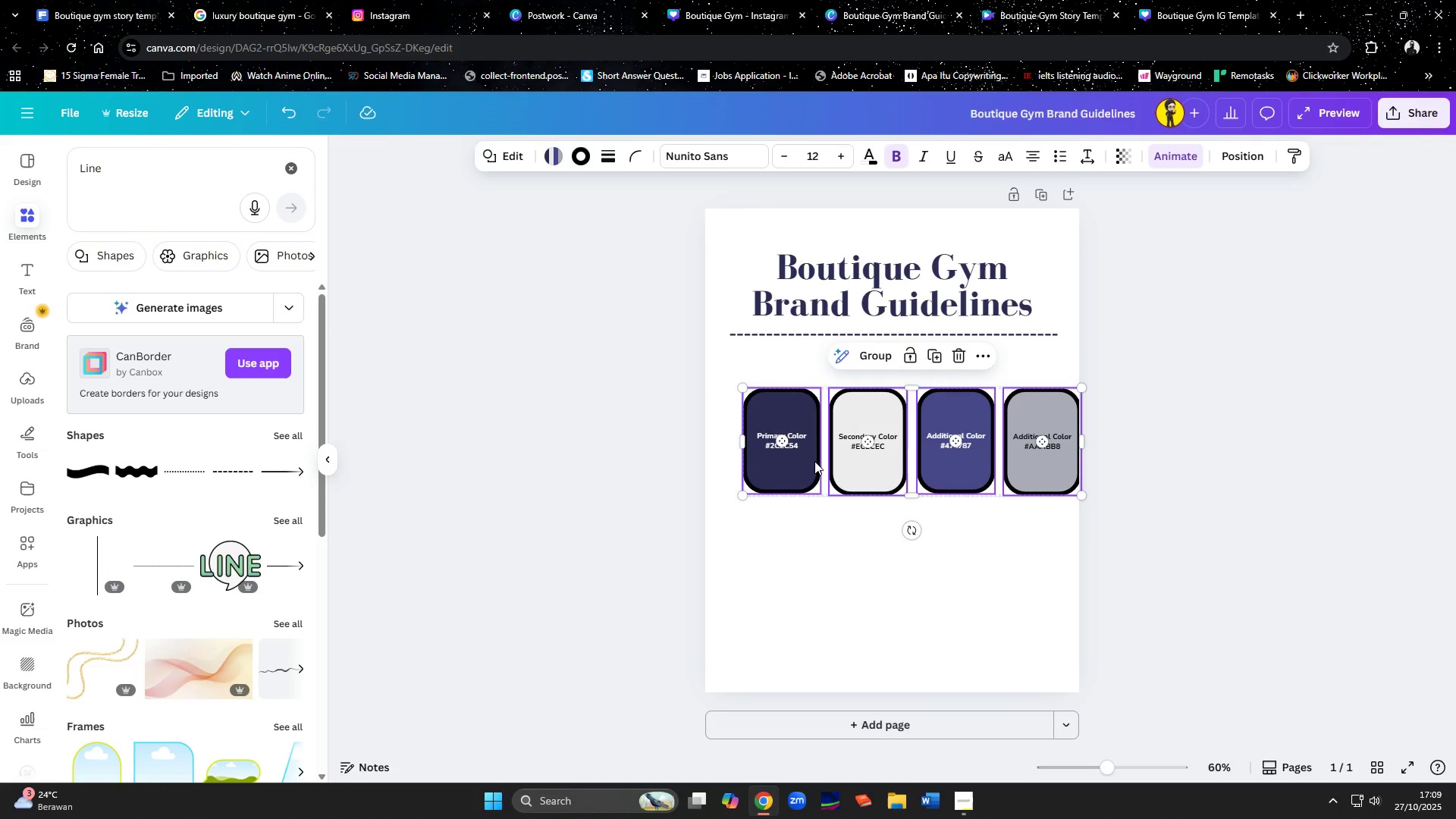 
key(Shift+ShiftLeft)
 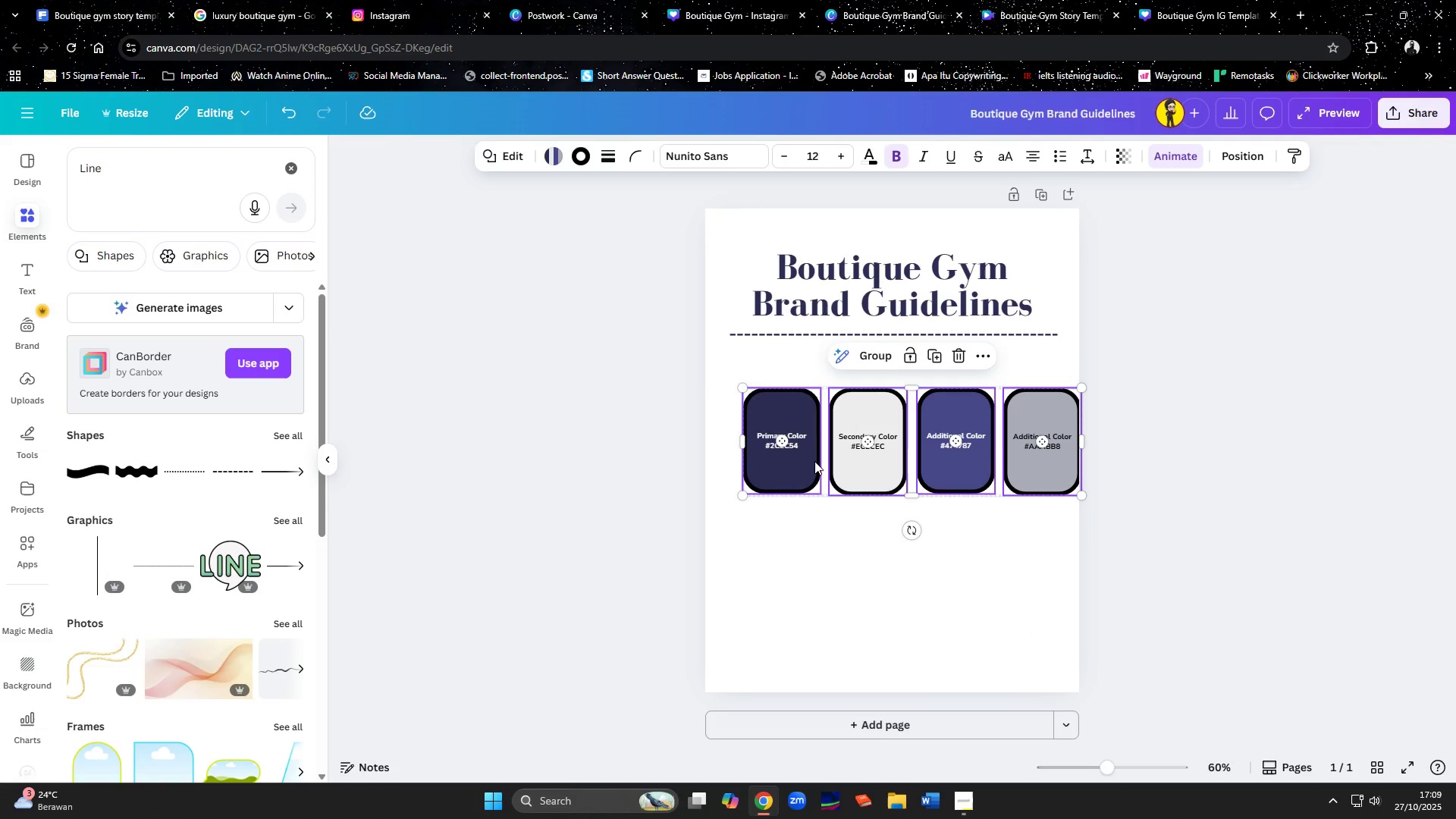 
key(Shift+ShiftLeft)
 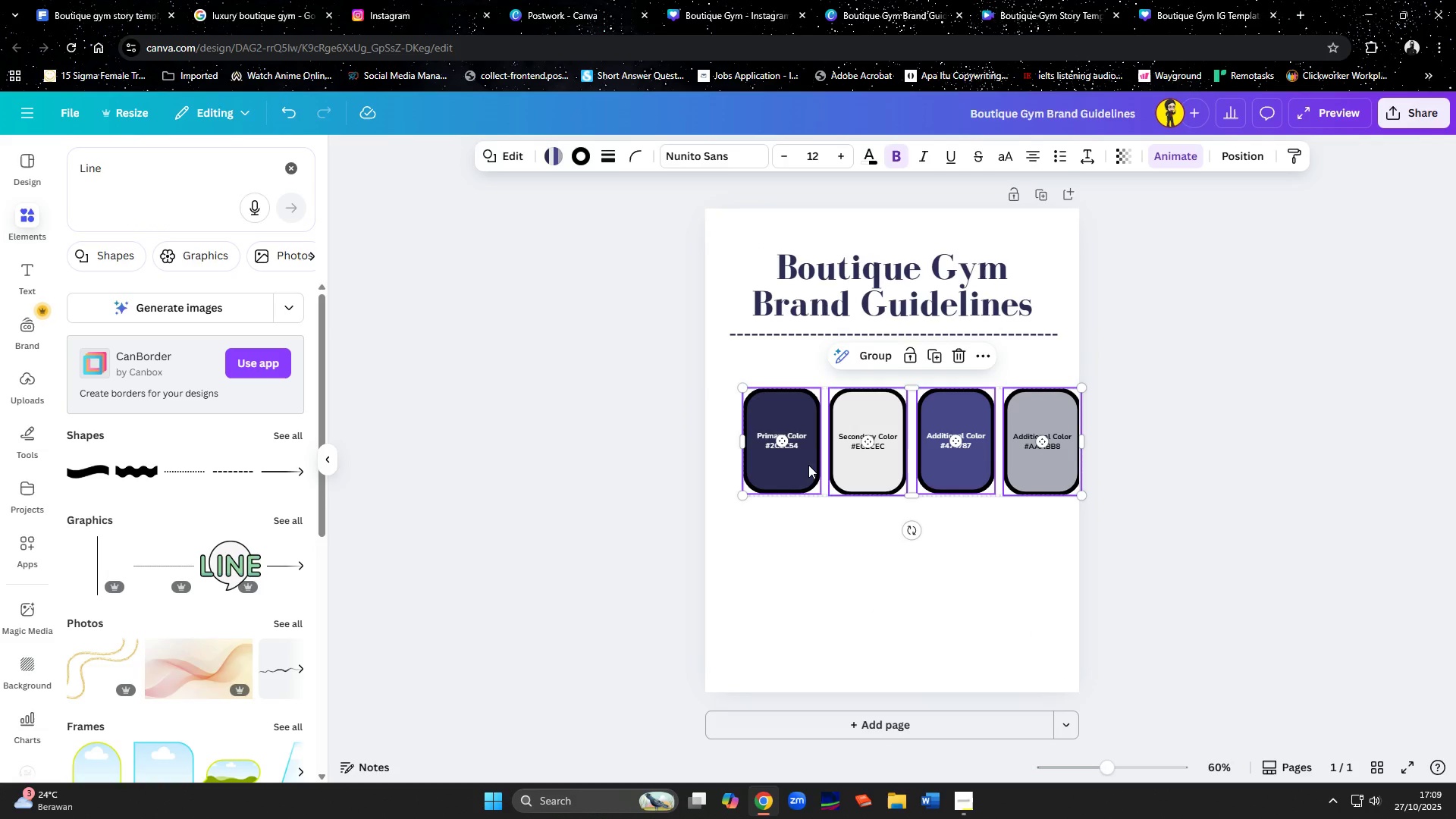 
left_click_drag(start_coordinate=[808, 466], to_coordinate=[786, 464])
 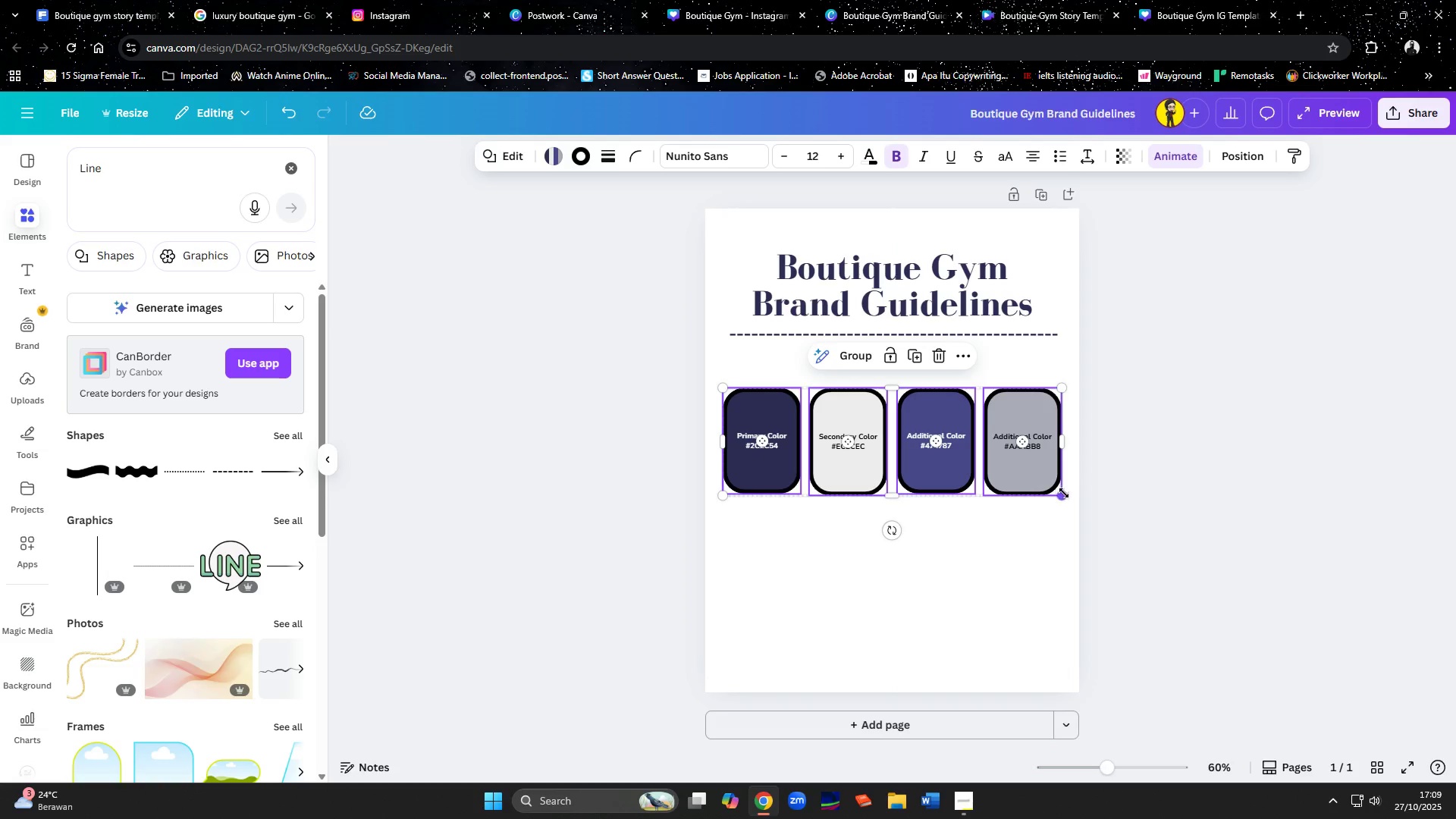 
left_click_drag(start_coordinate=[1065, 492], to_coordinate=[1018, 465])
 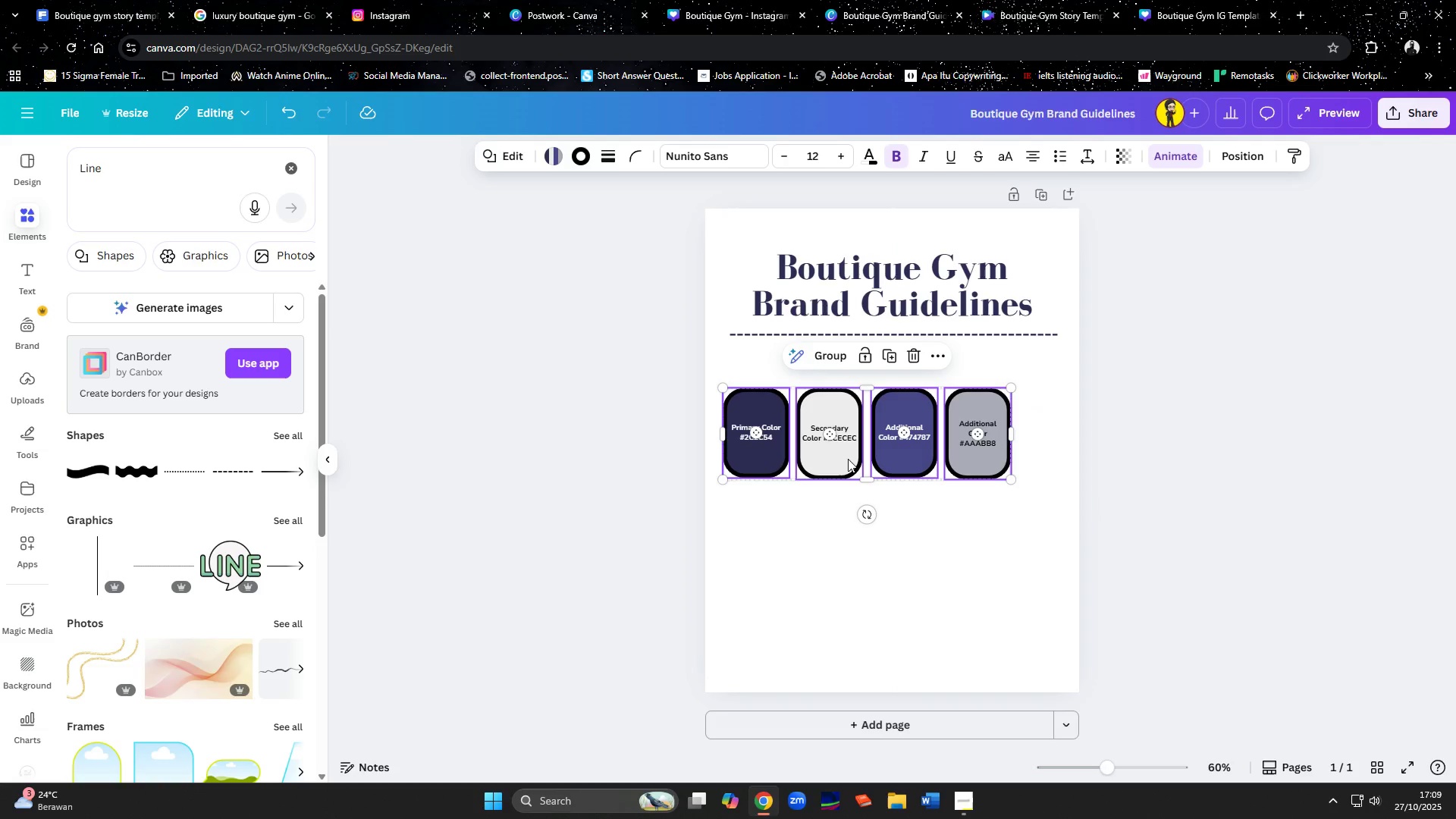 
left_click_drag(start_coordinate=[845, 458], to_coordinate=[871, 457])
 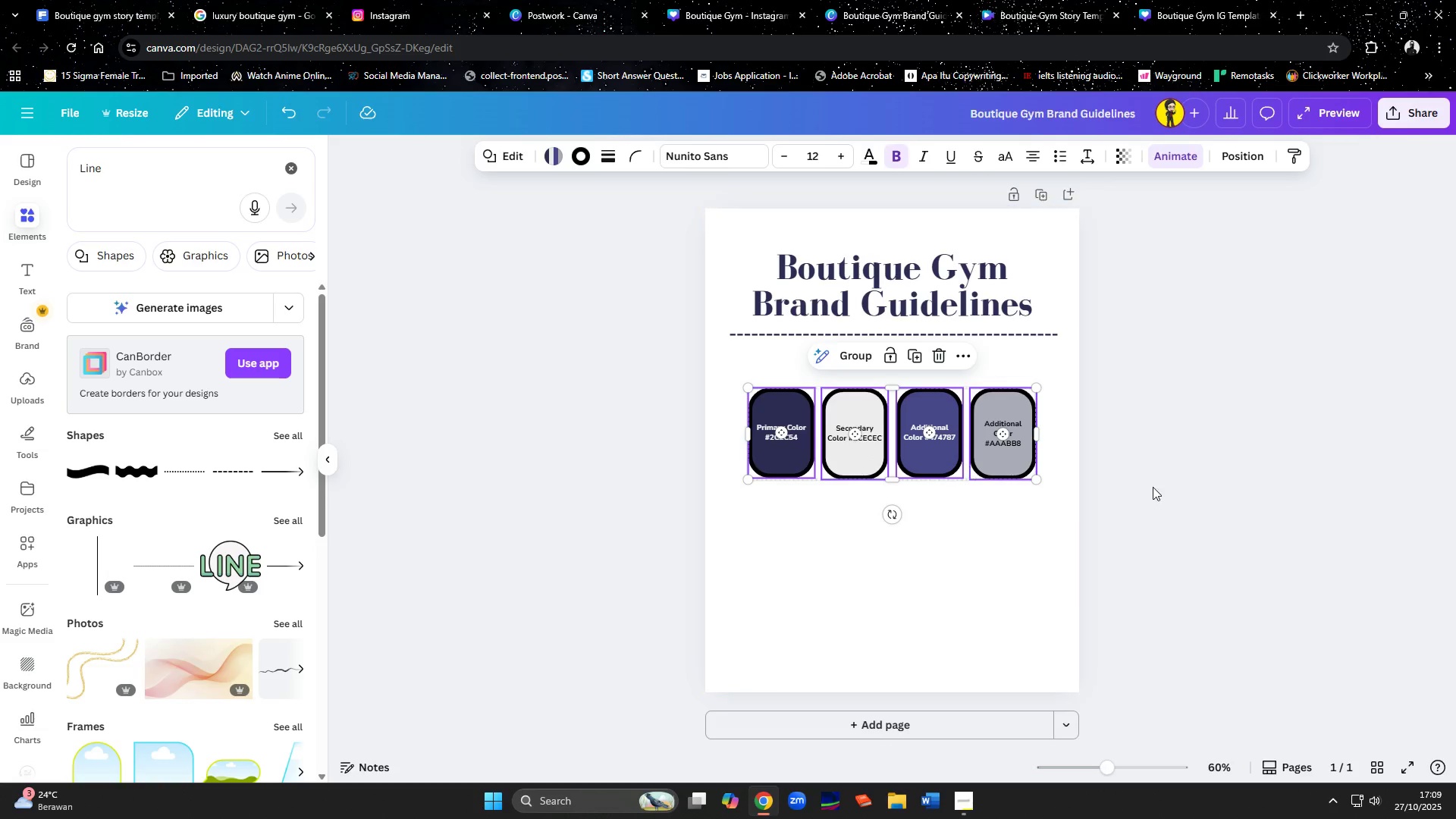 
left_click([1153, 487])
 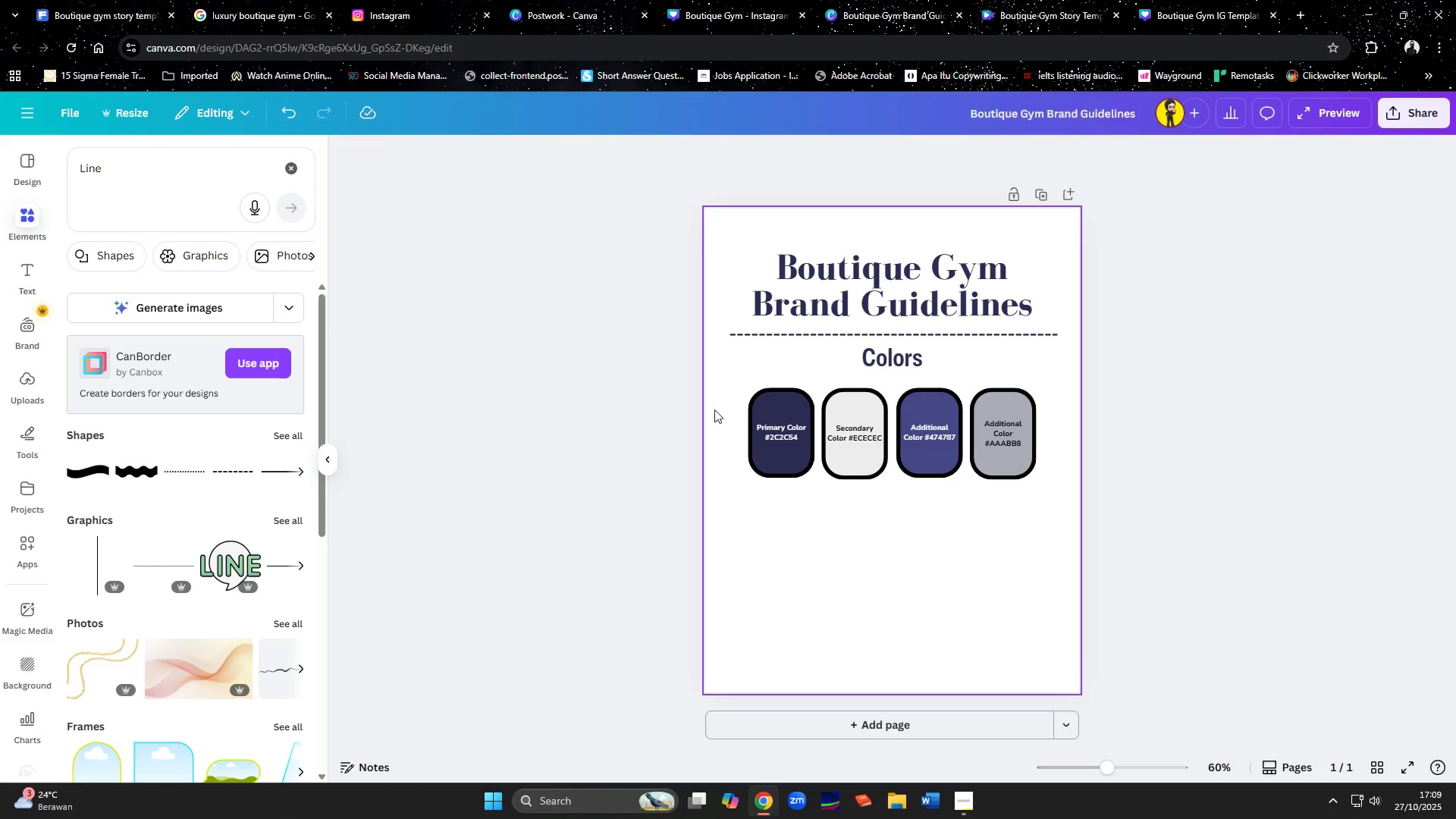 
wait(5.12)
 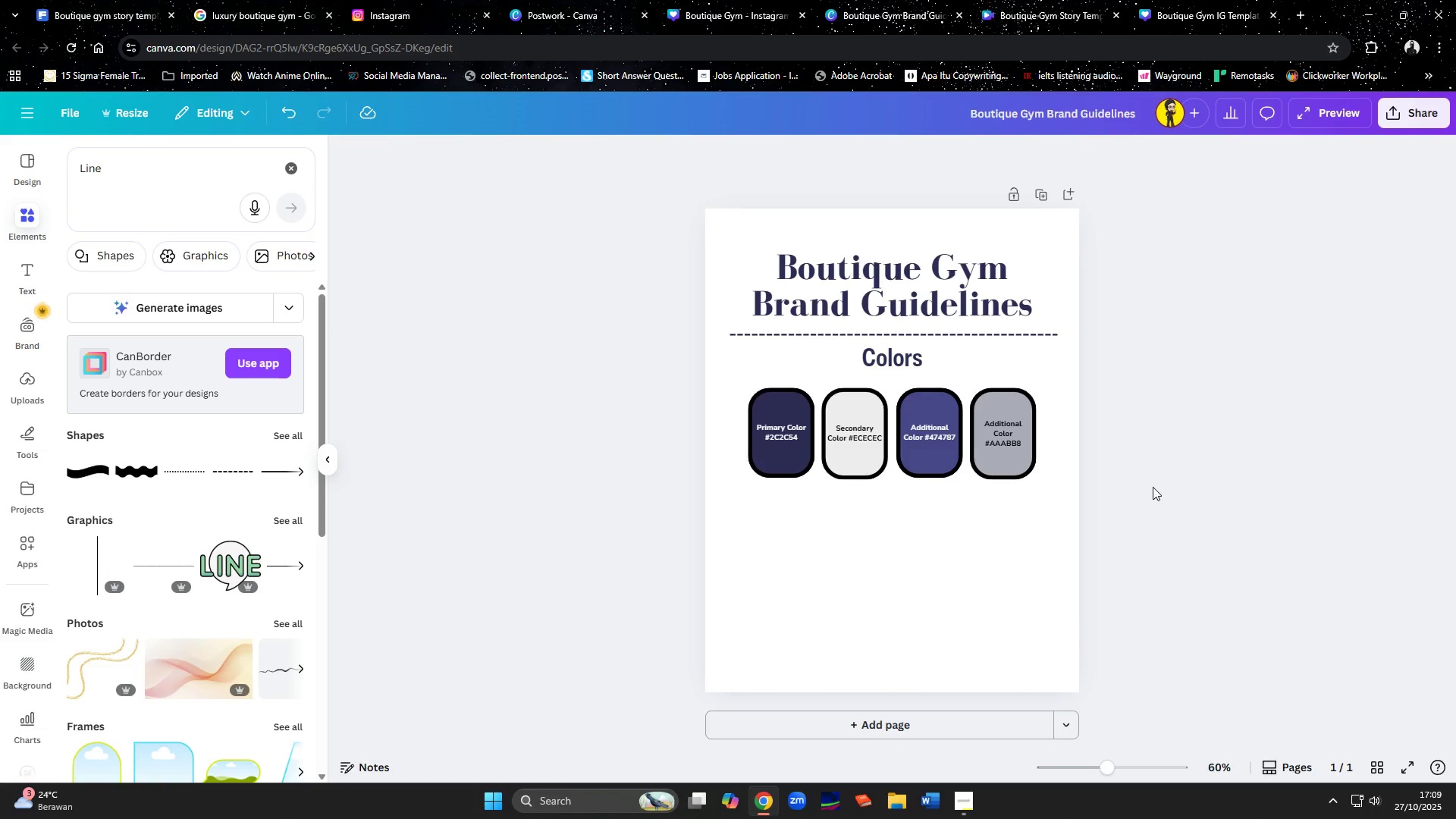 
left_click([762, 419])
 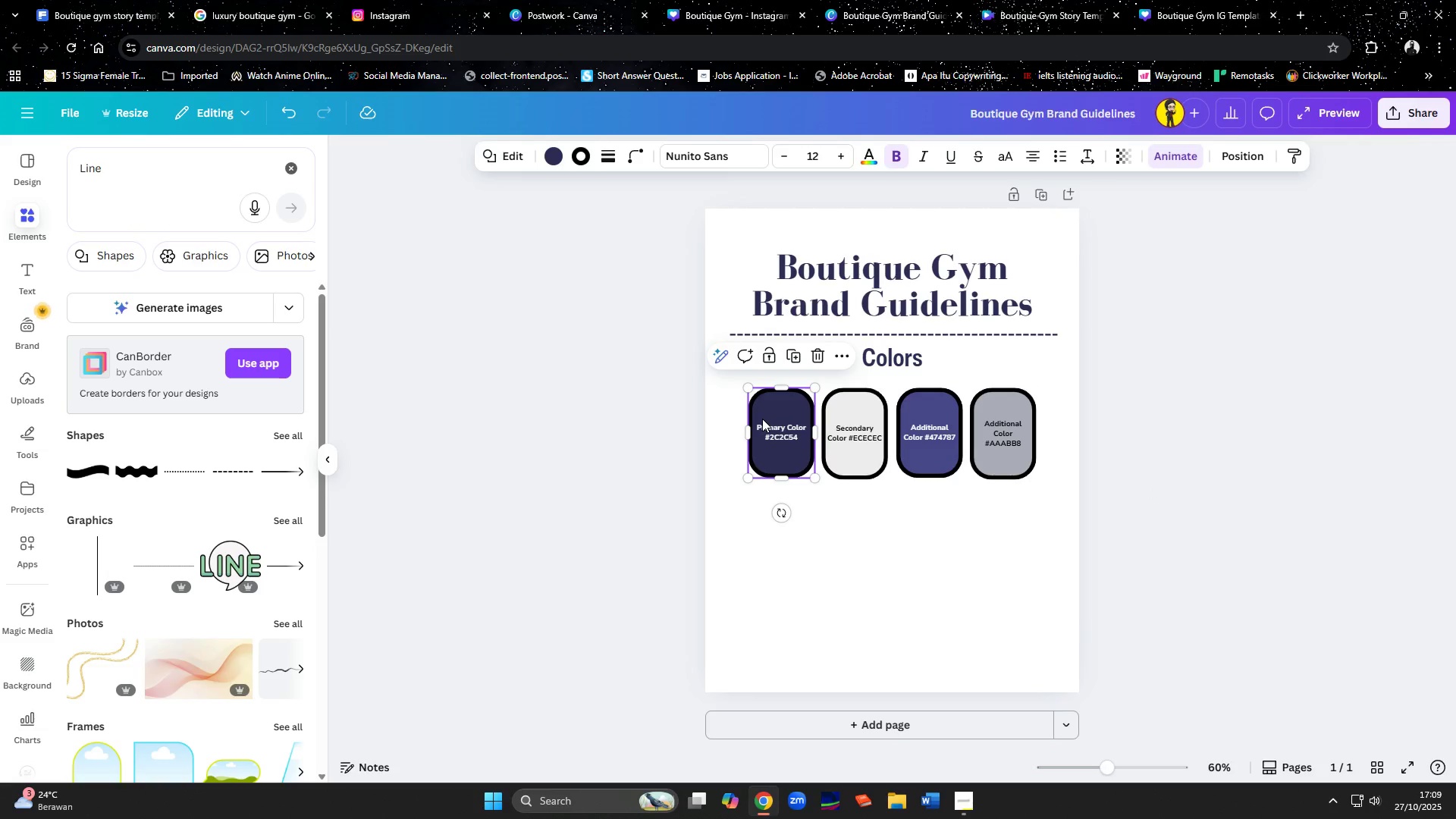 
hold_key(key=ShiftLeft, duration=1.54)
left_click([846, 420])
 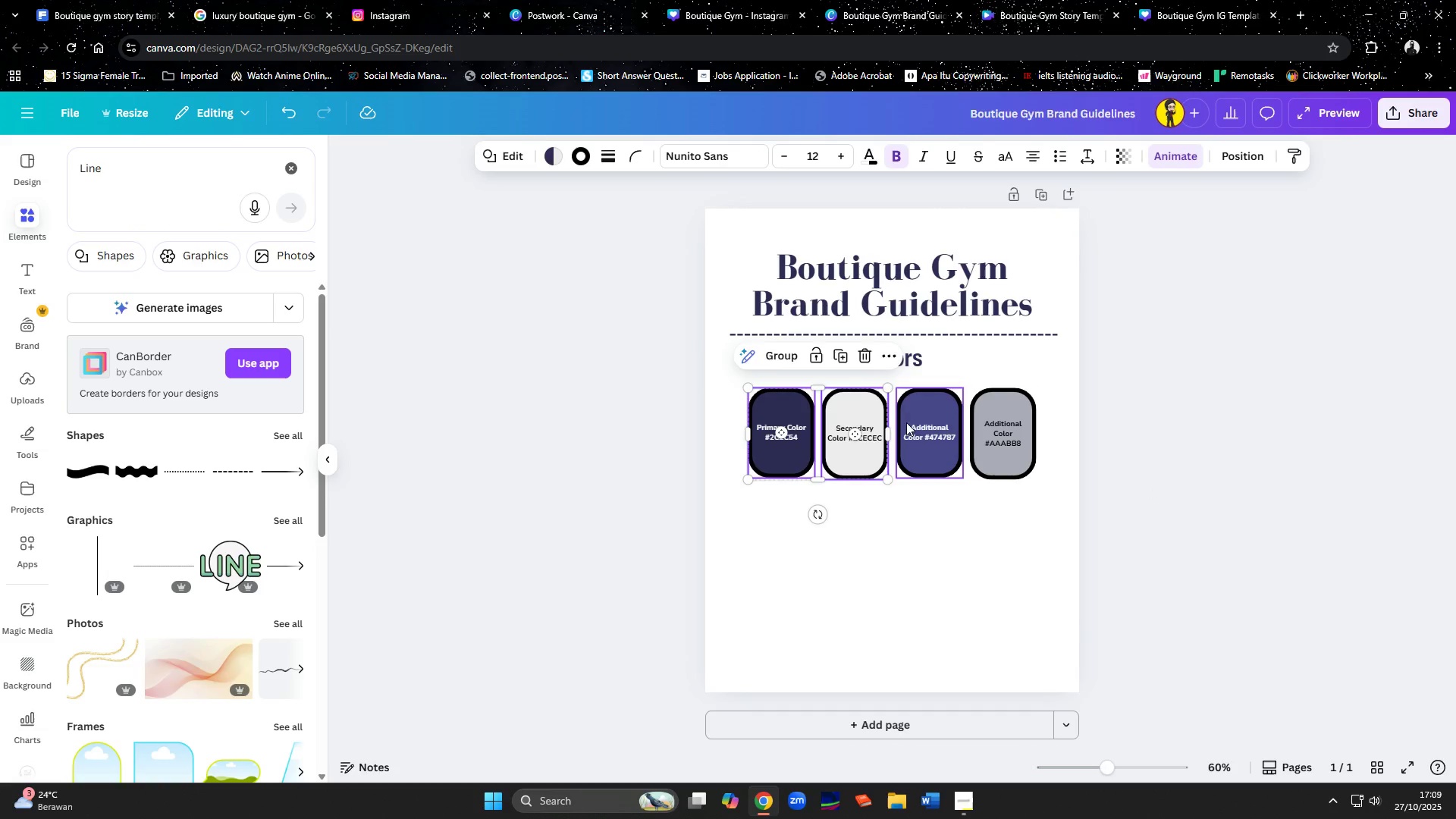 
left_click([923, 422])
 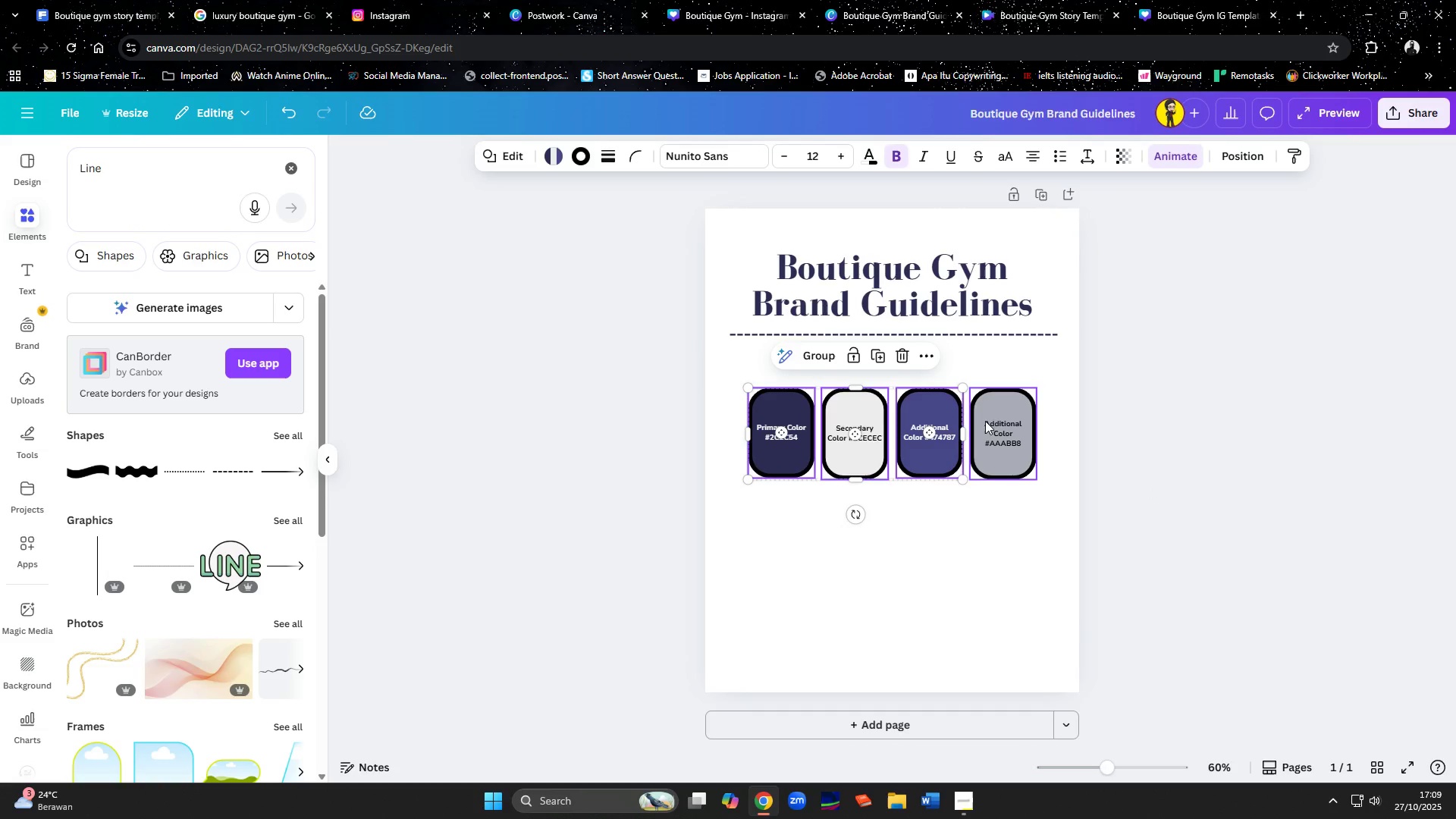 
hold_key(key=ShiftLeft, duration=0.94)
left_click([1016, 432])
 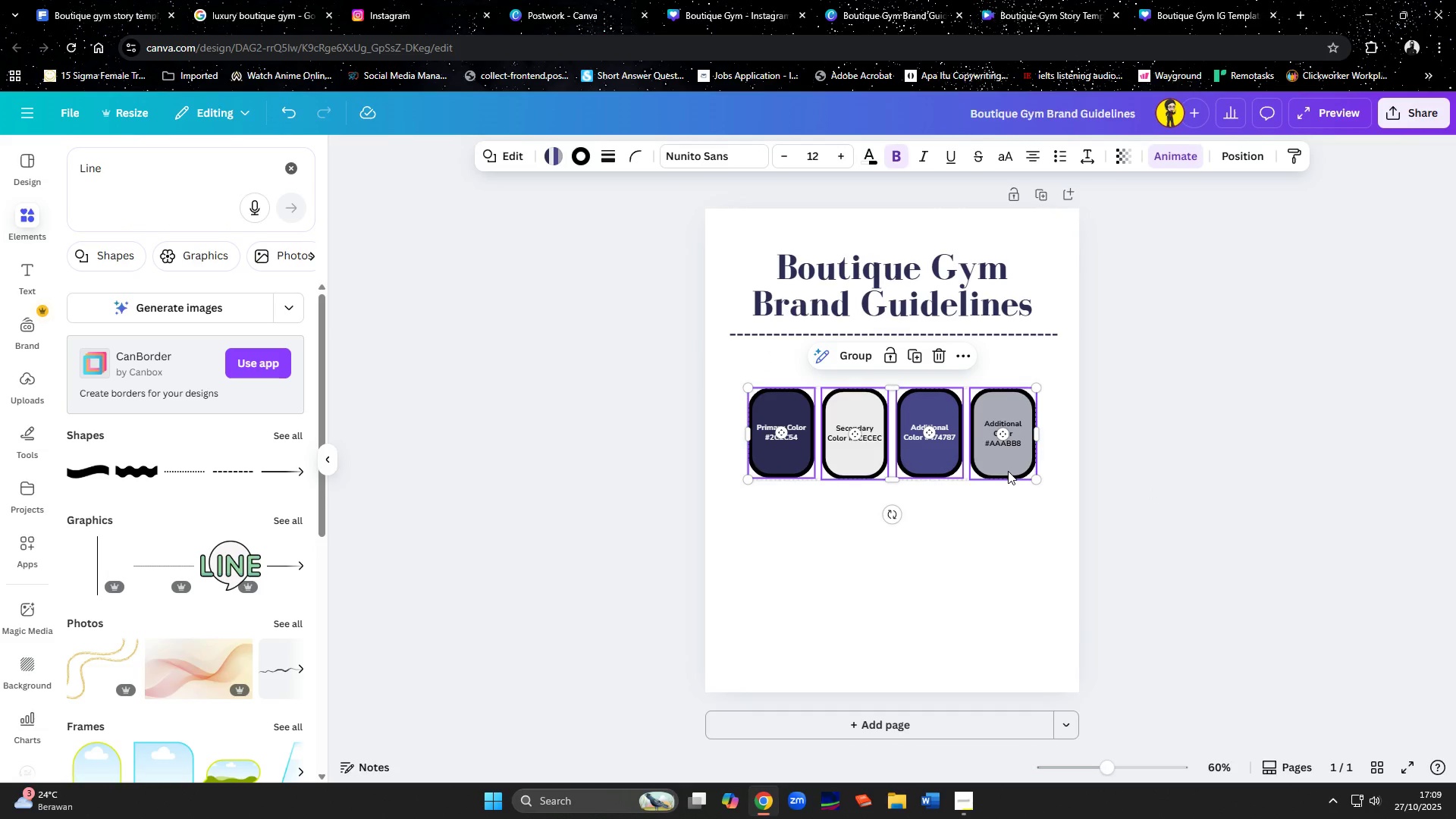 
left_click_drag(start_coordinate=[1008, 471], to_coordinate=[1009, 463])
 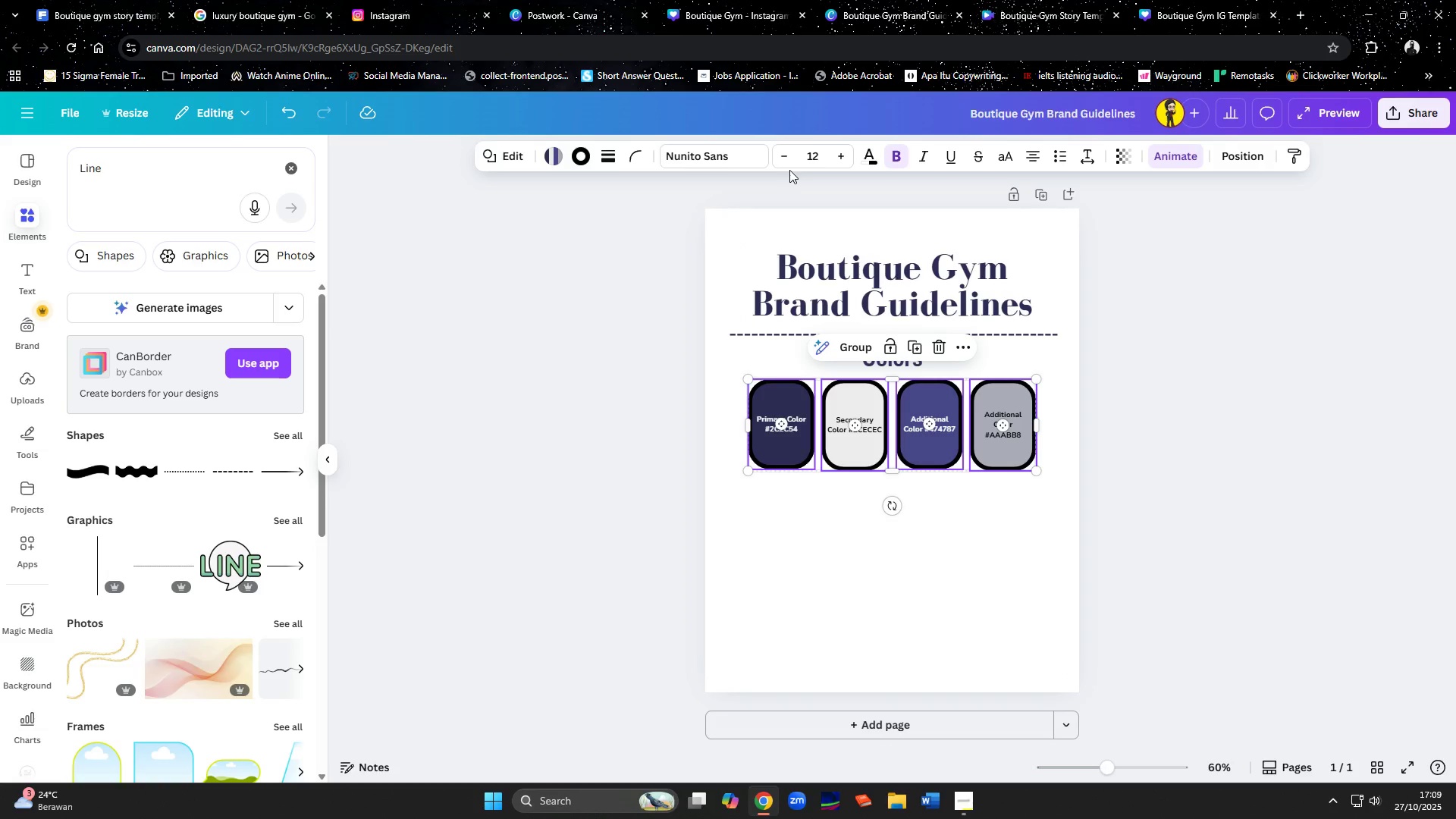 
left_click([811, 164])
 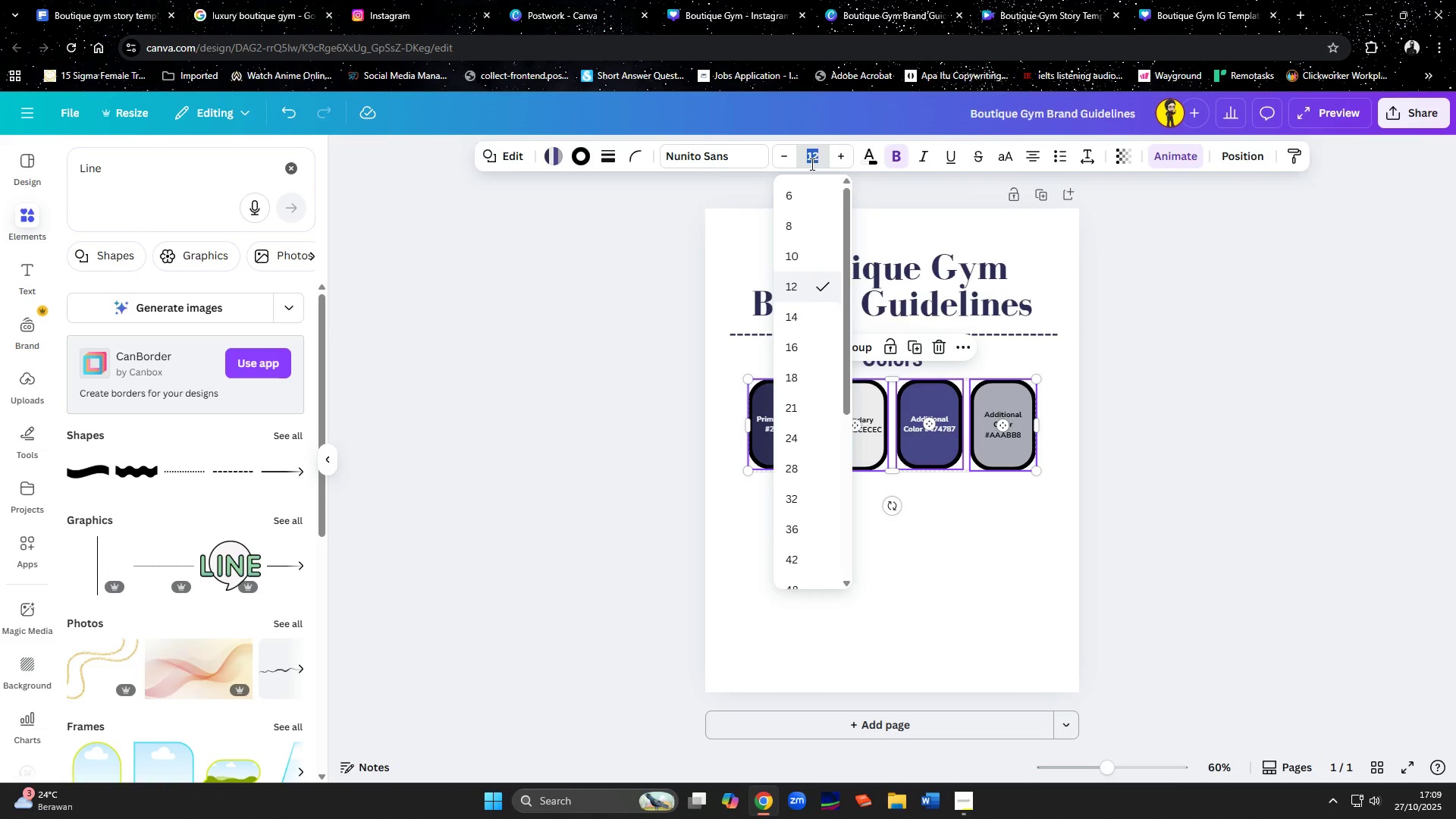 
type(10)
 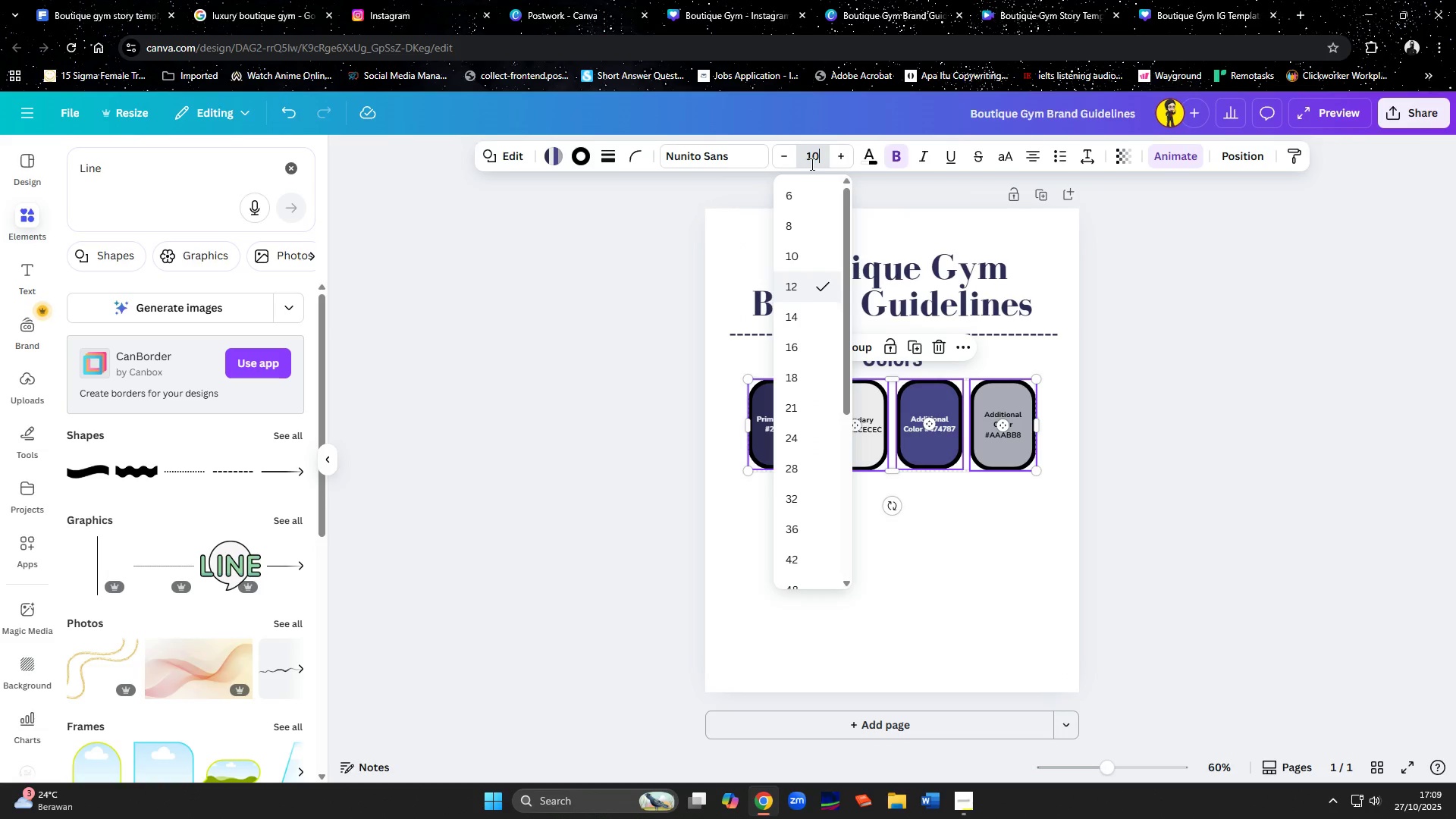 
key(Enter)
 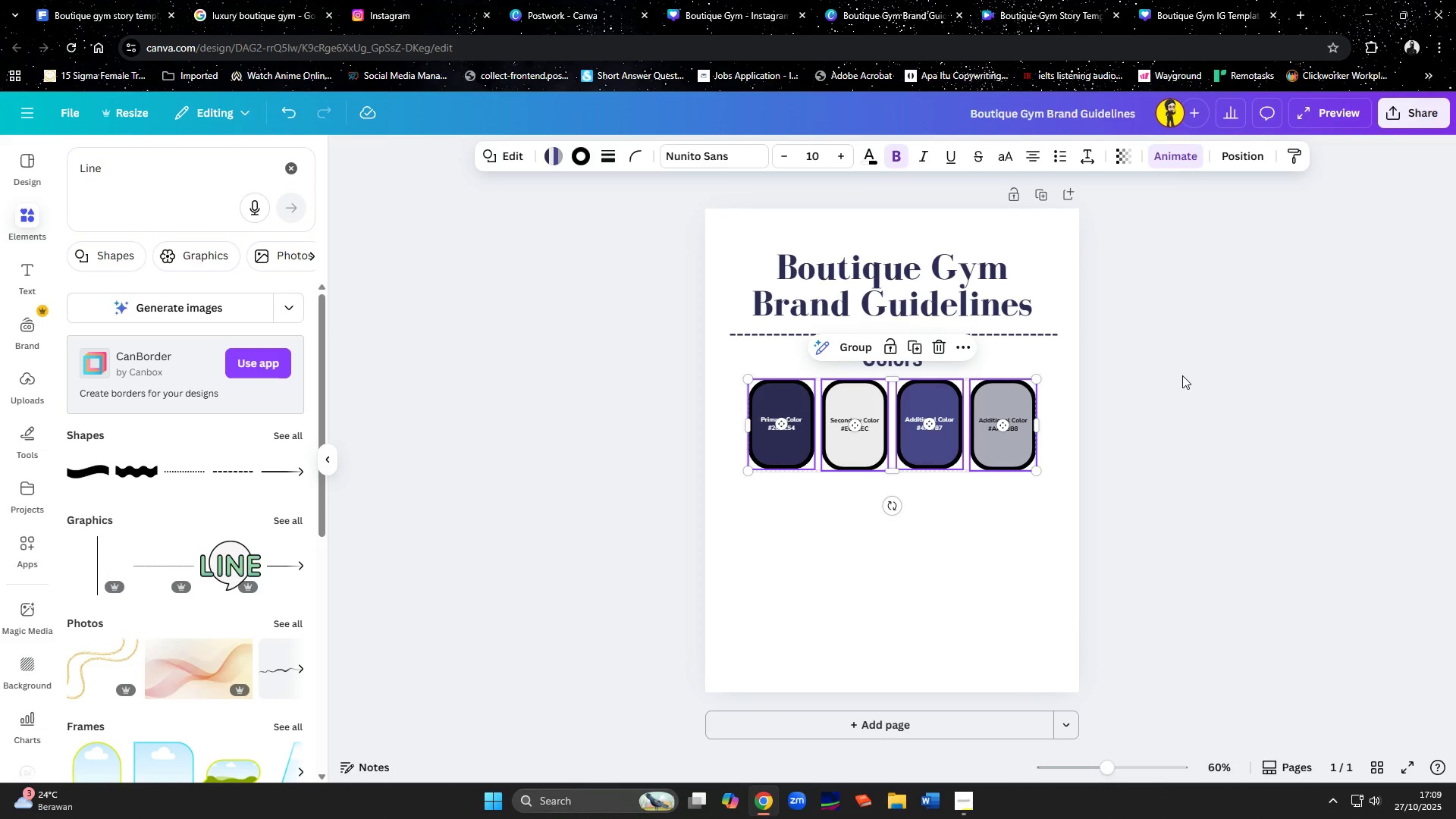 
left_click([1182, 375])
 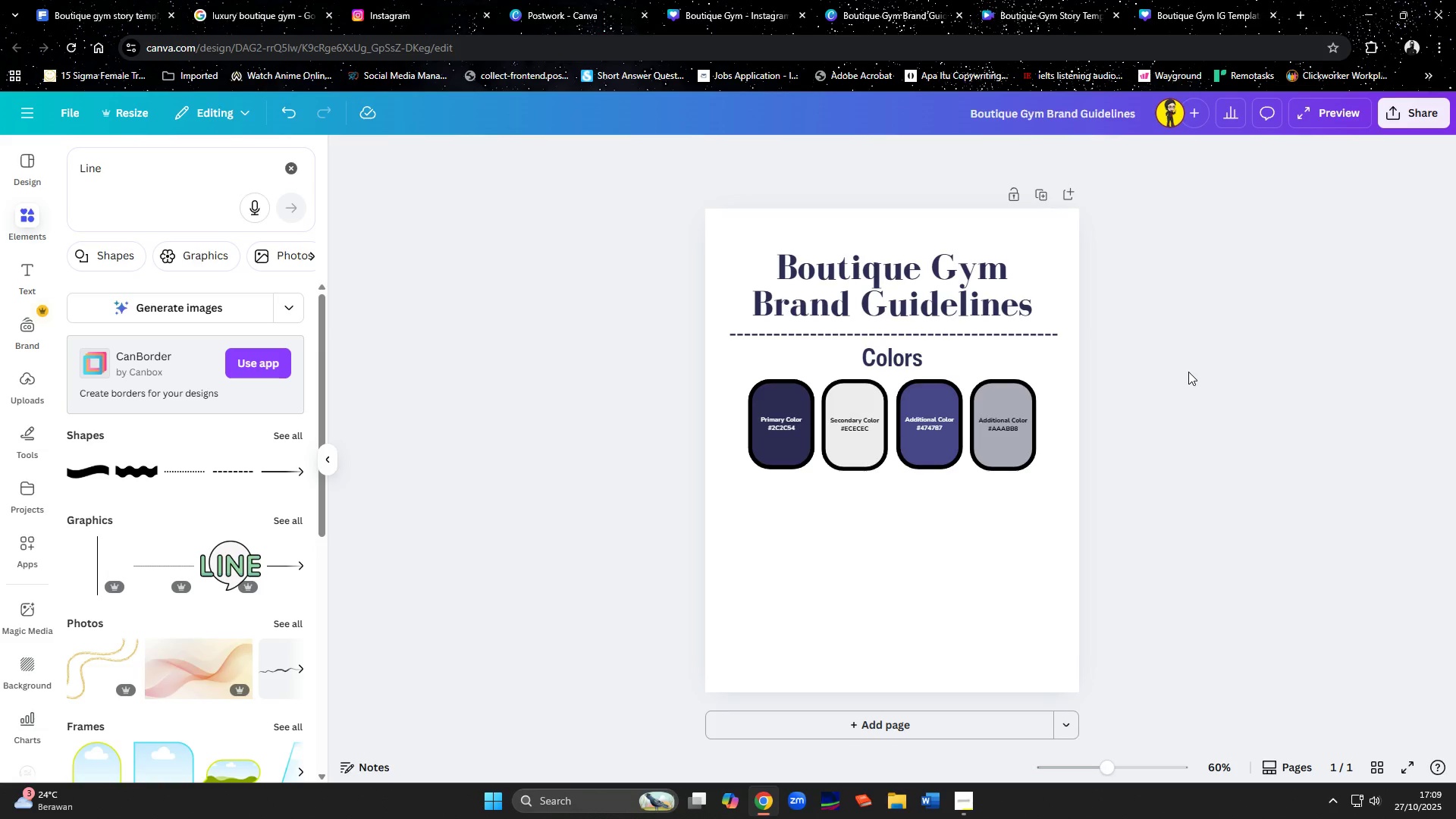 
wait(7.39)
 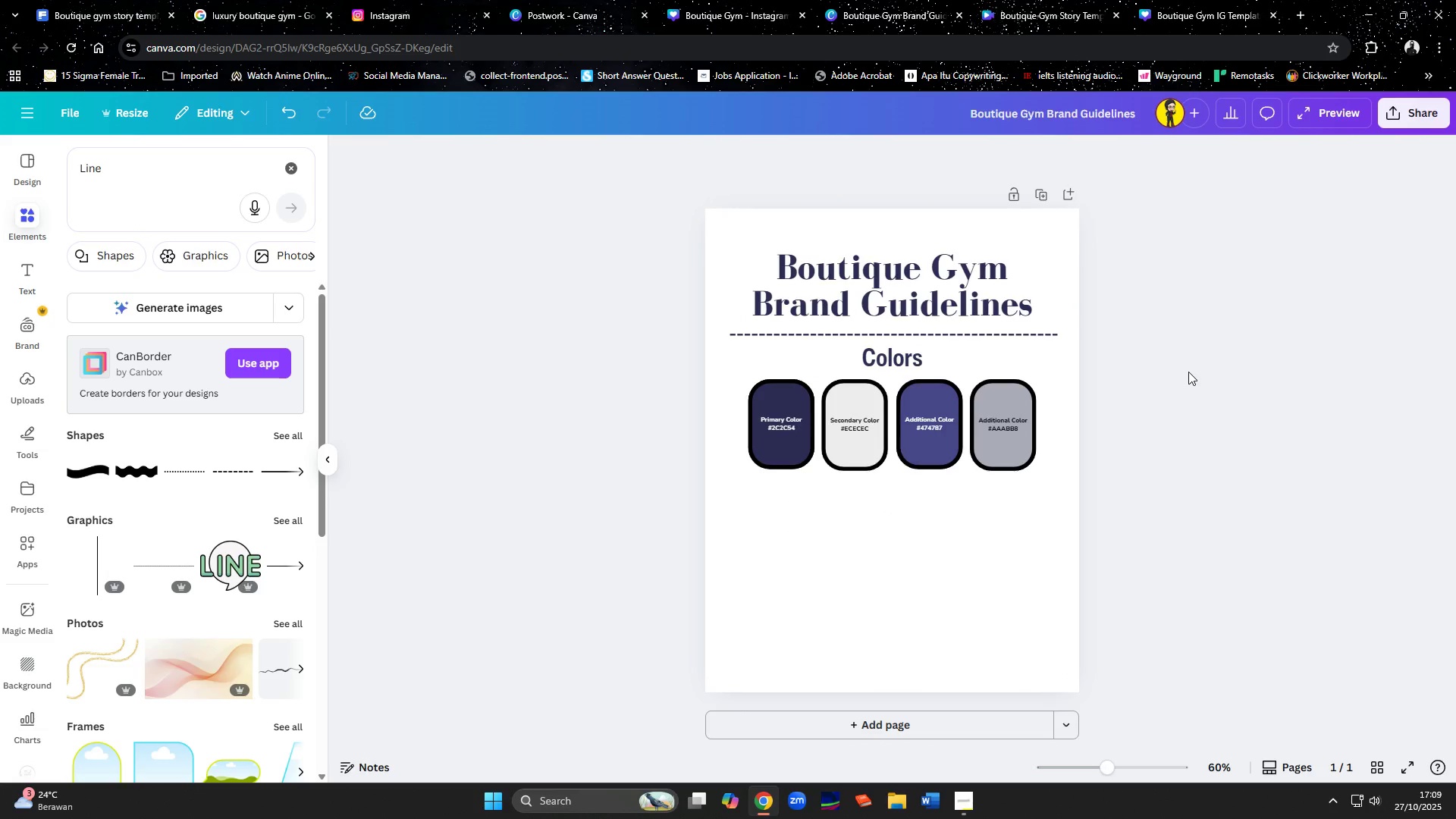 
left_click([891, 337])
 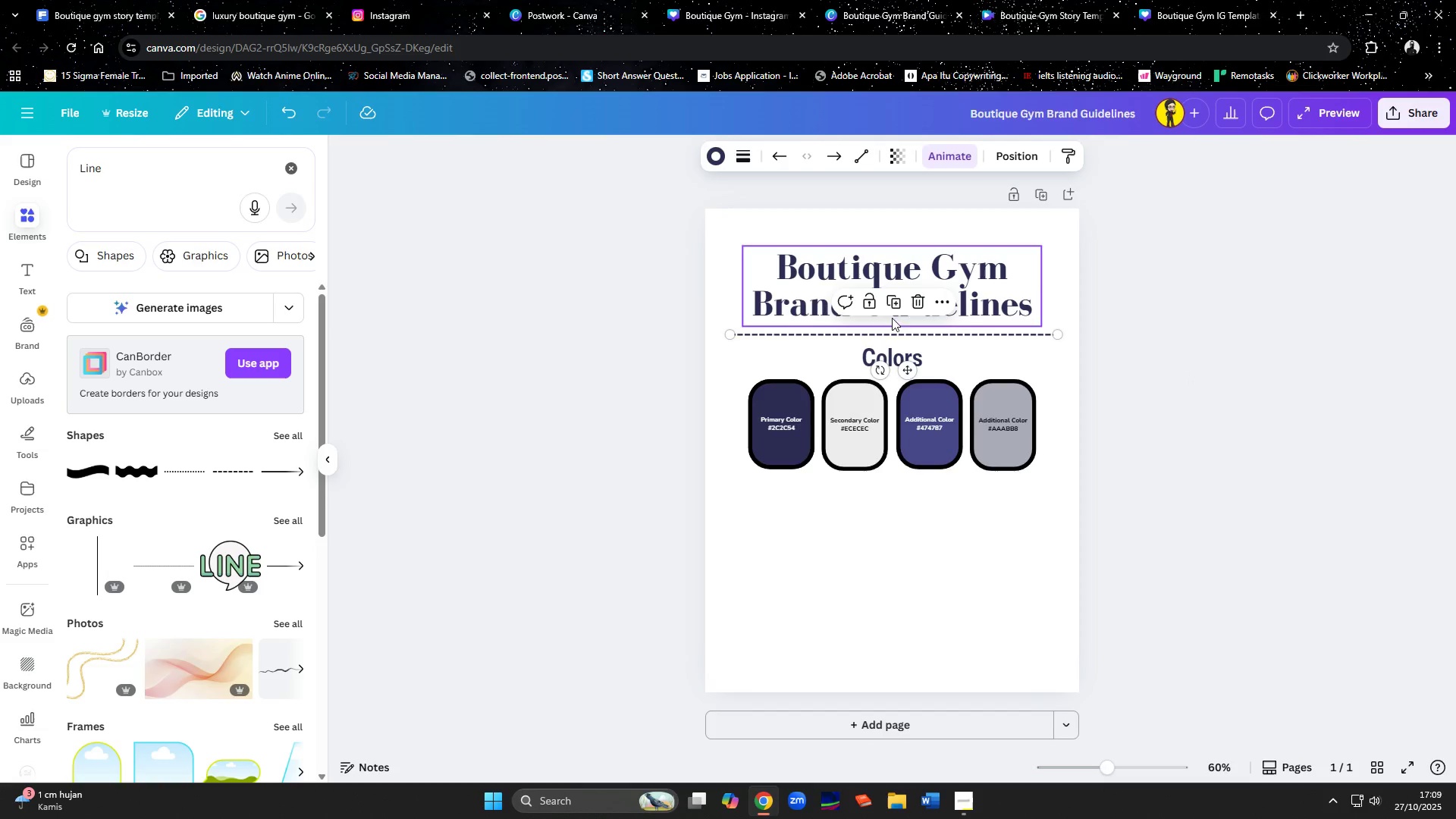 
left_click([901, 306])
 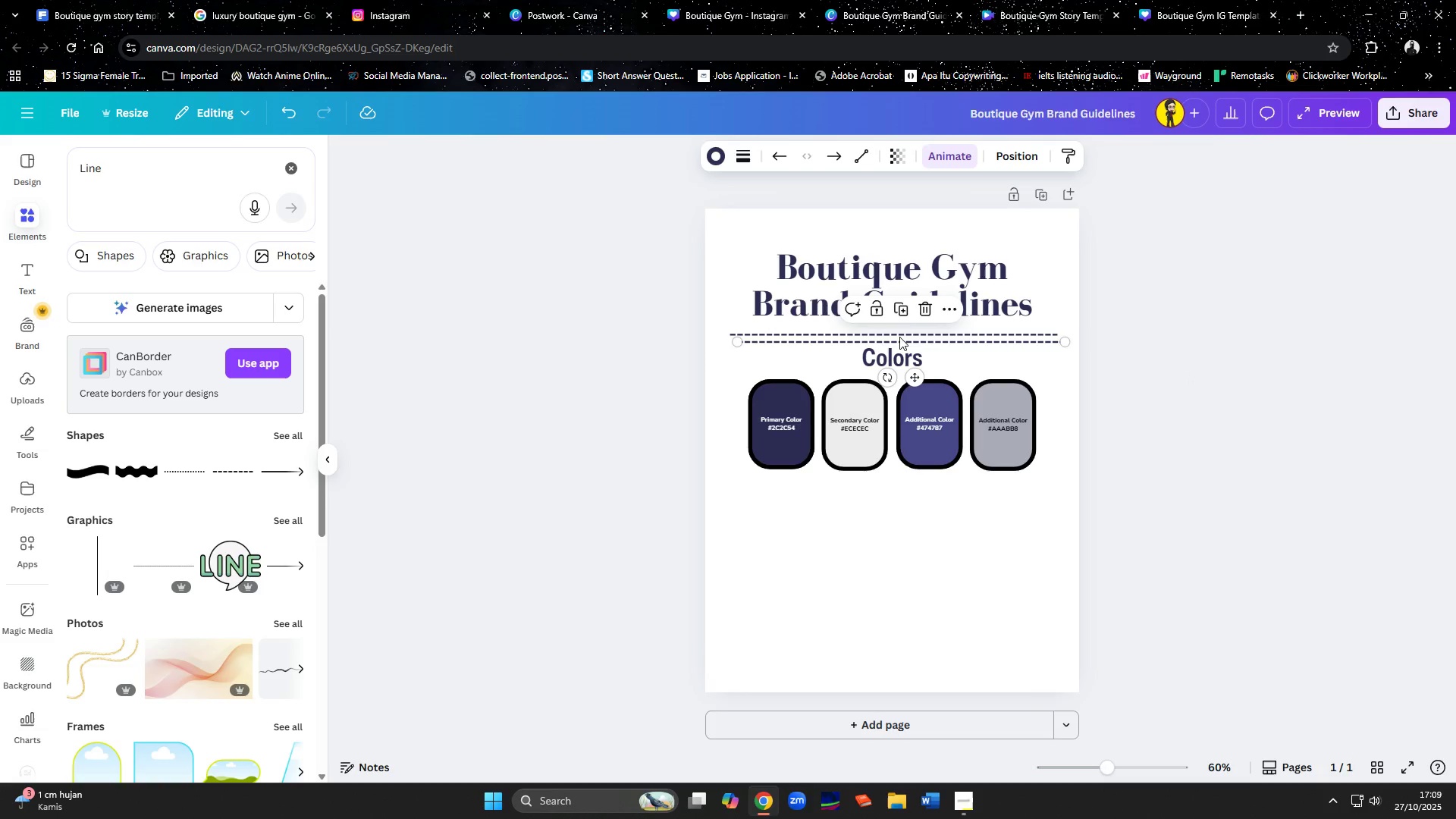 
left_click_drag(start_coordinate=[900, 339], to_coordinate=[891, 488])
 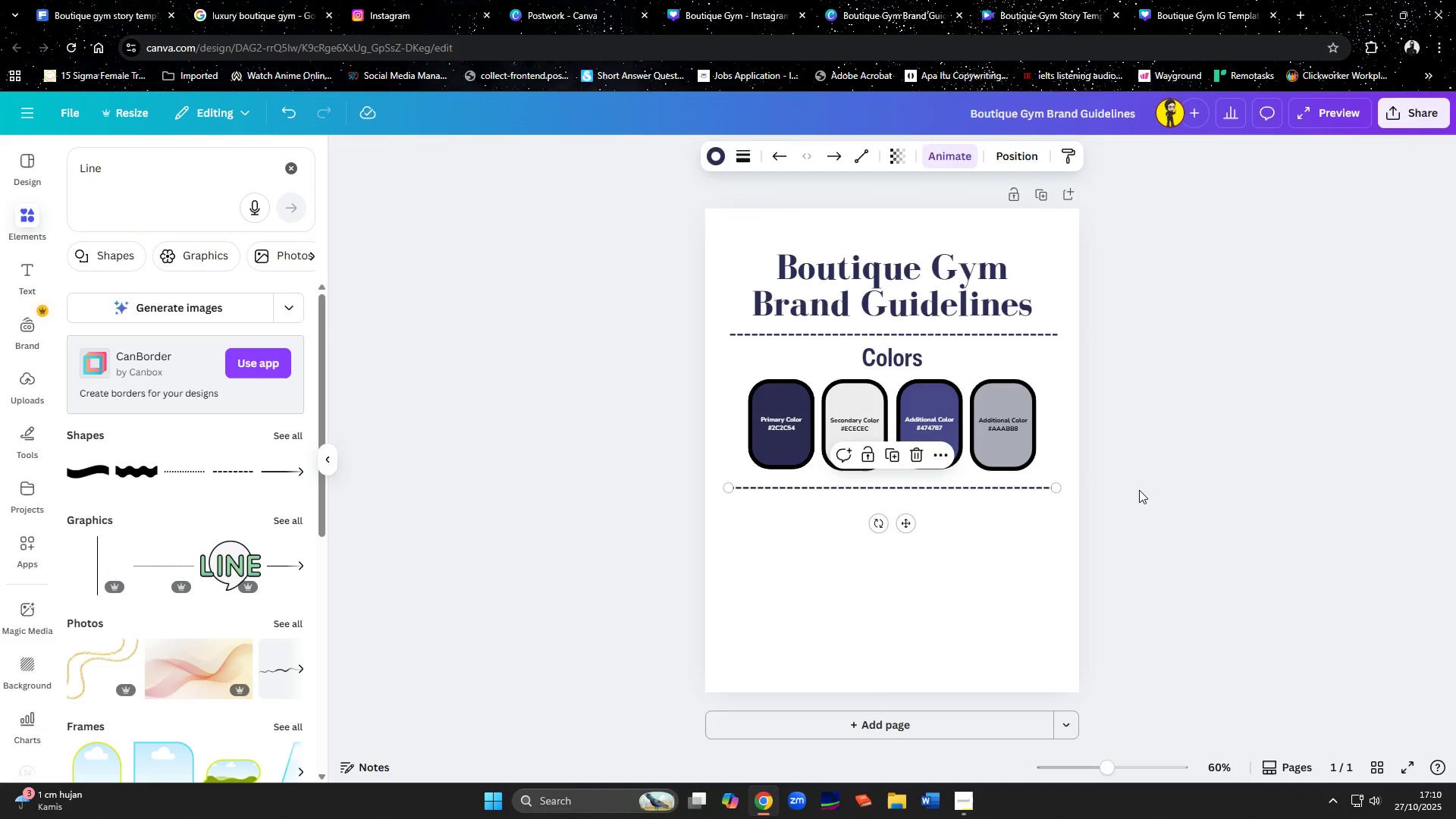 
left_click([1139, 490])
 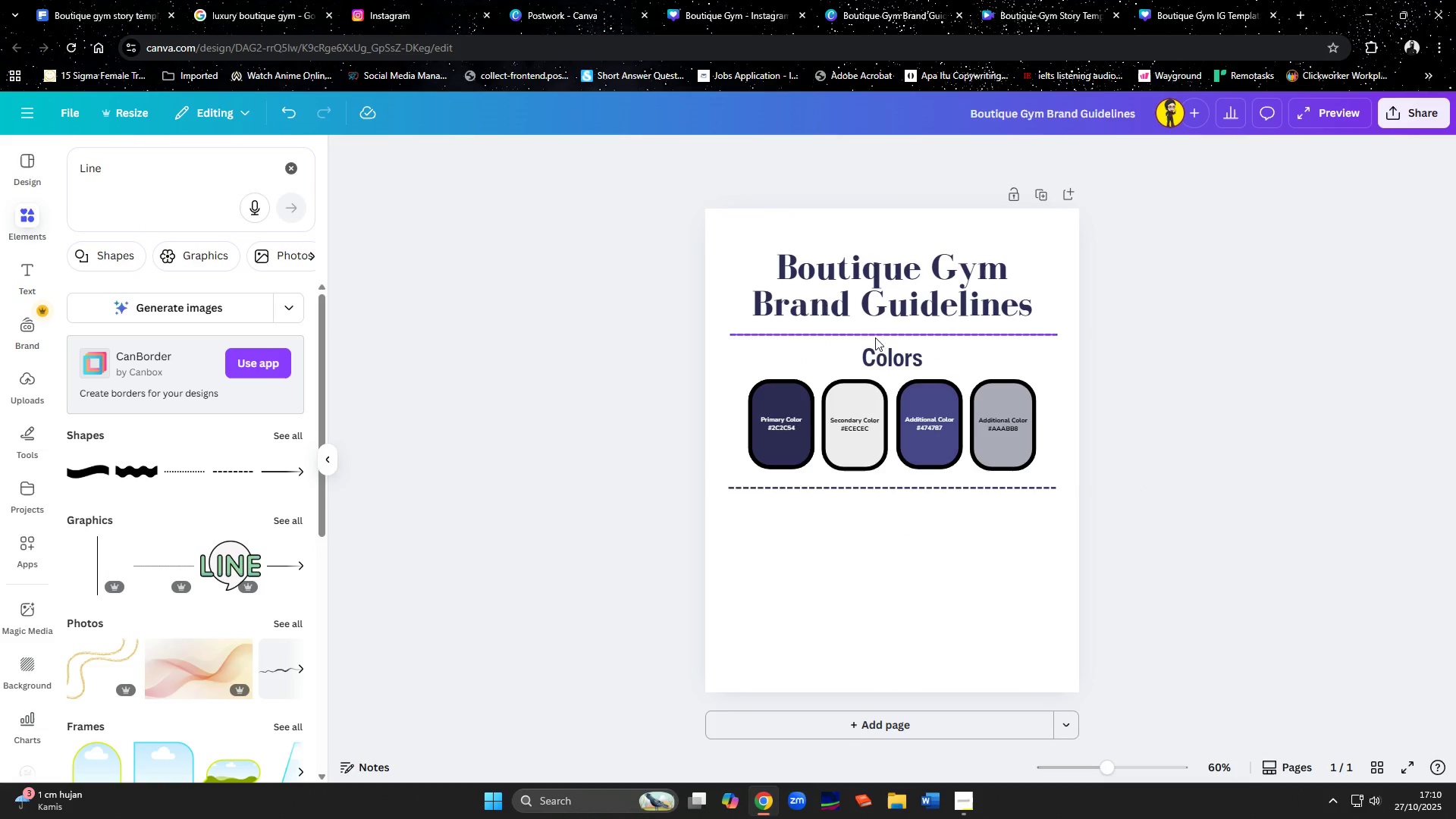 
left_click([880, 356])
 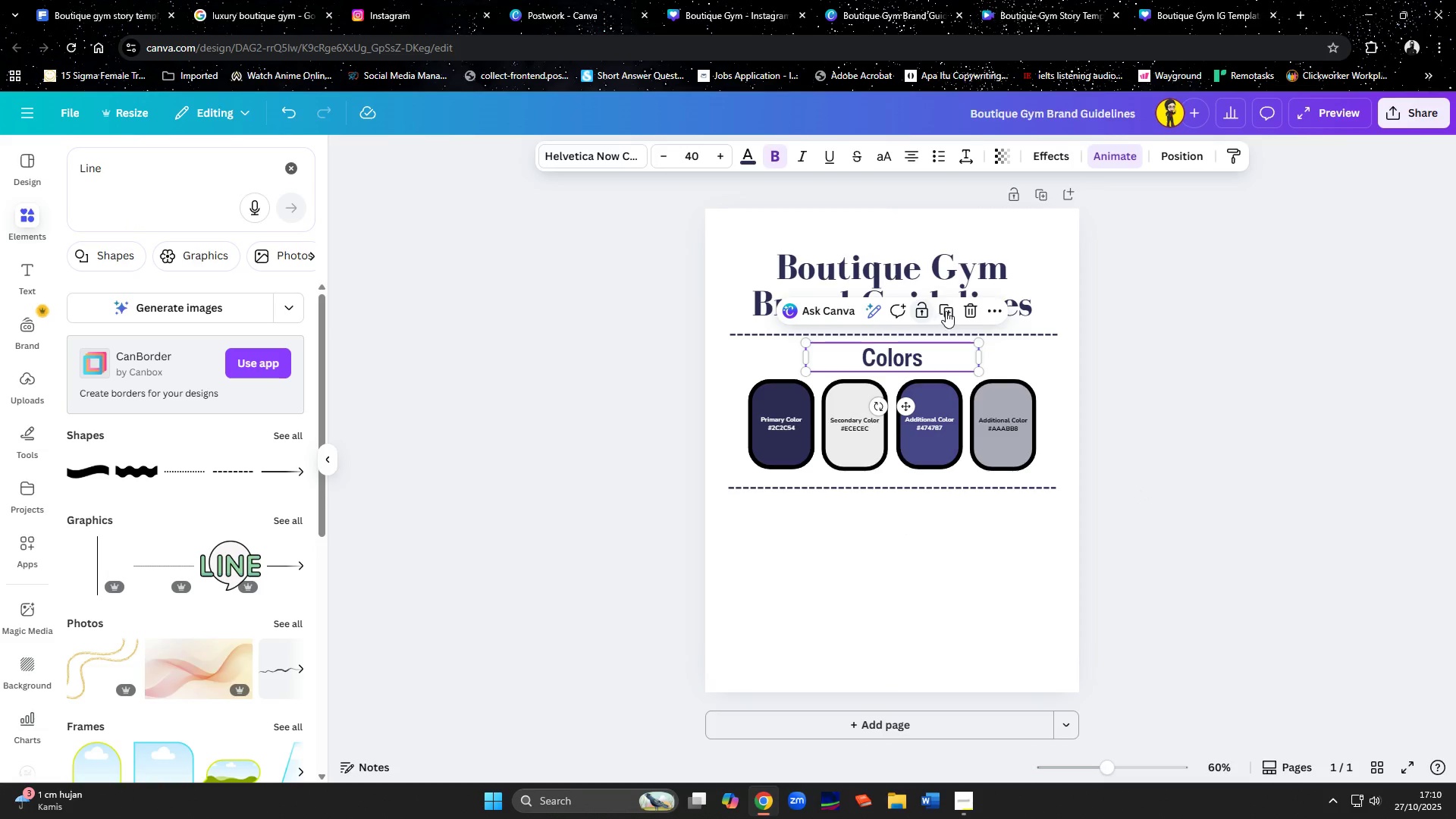 
left_click([946, 311])
 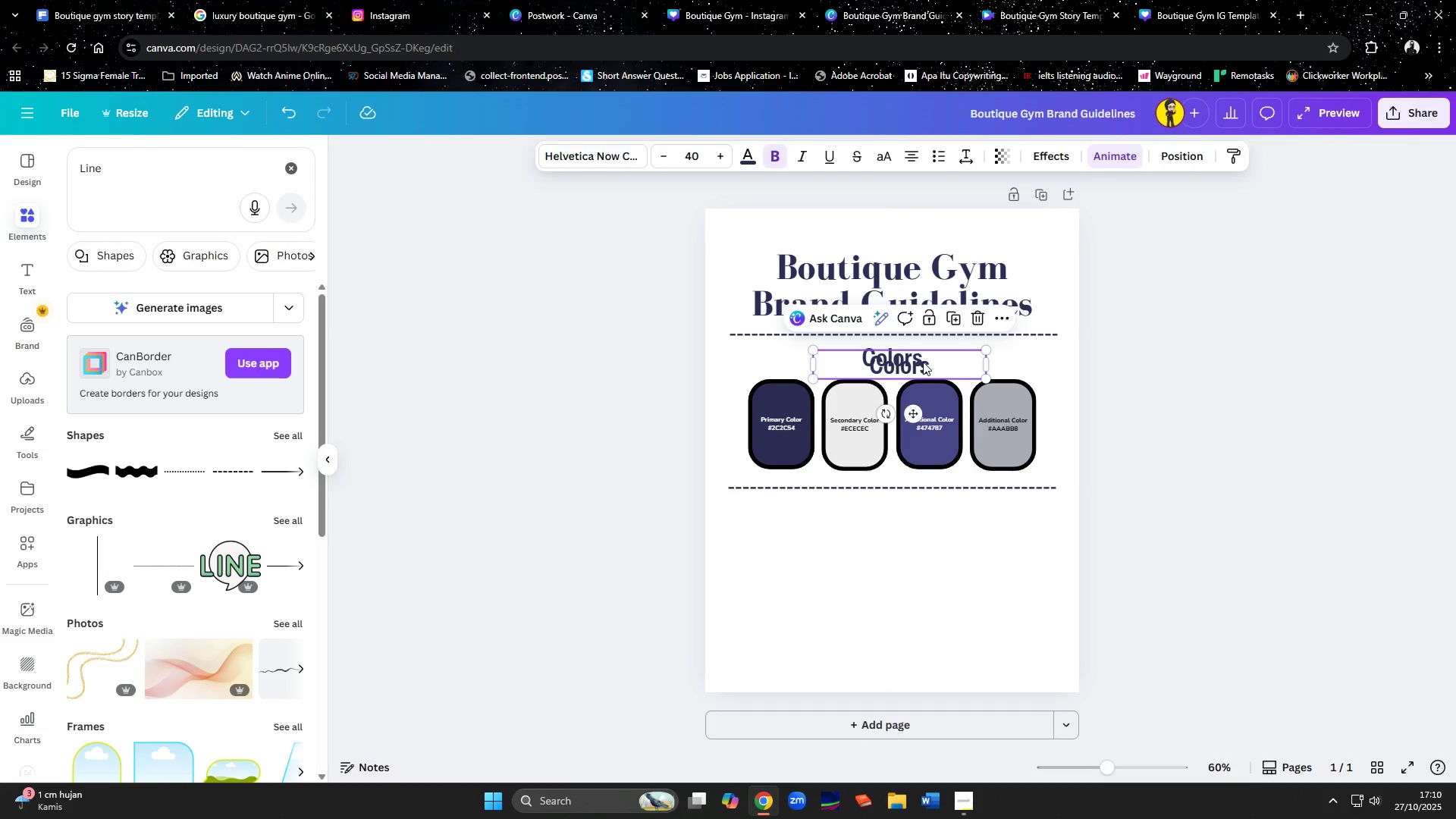 
left_click_drag(start_coordinate=[923, 362], to_coordinate=[839, 510])
 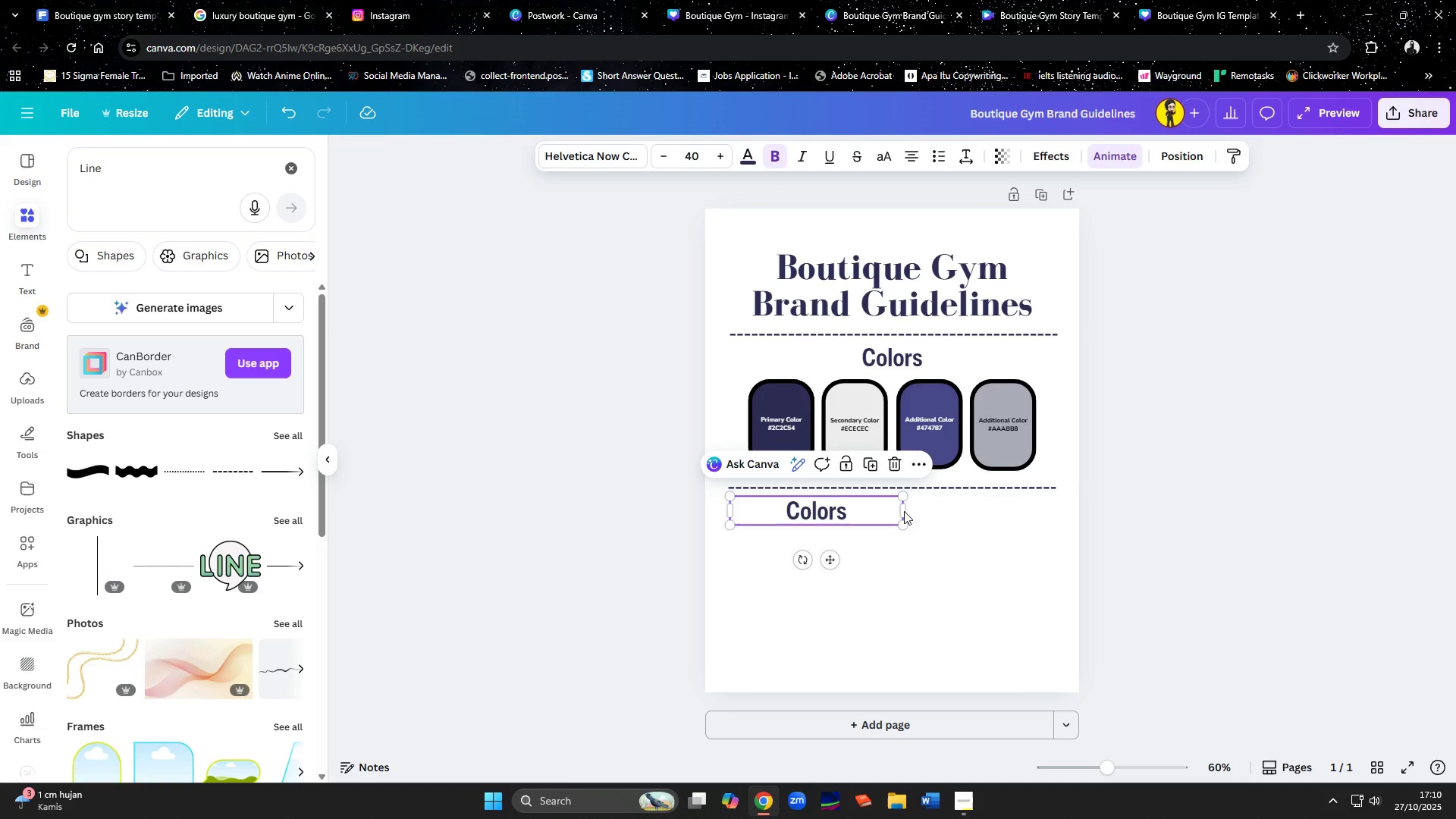 
left_click_drag(start_coordinate=[905, 513], to_coordinate=[893, 513])
 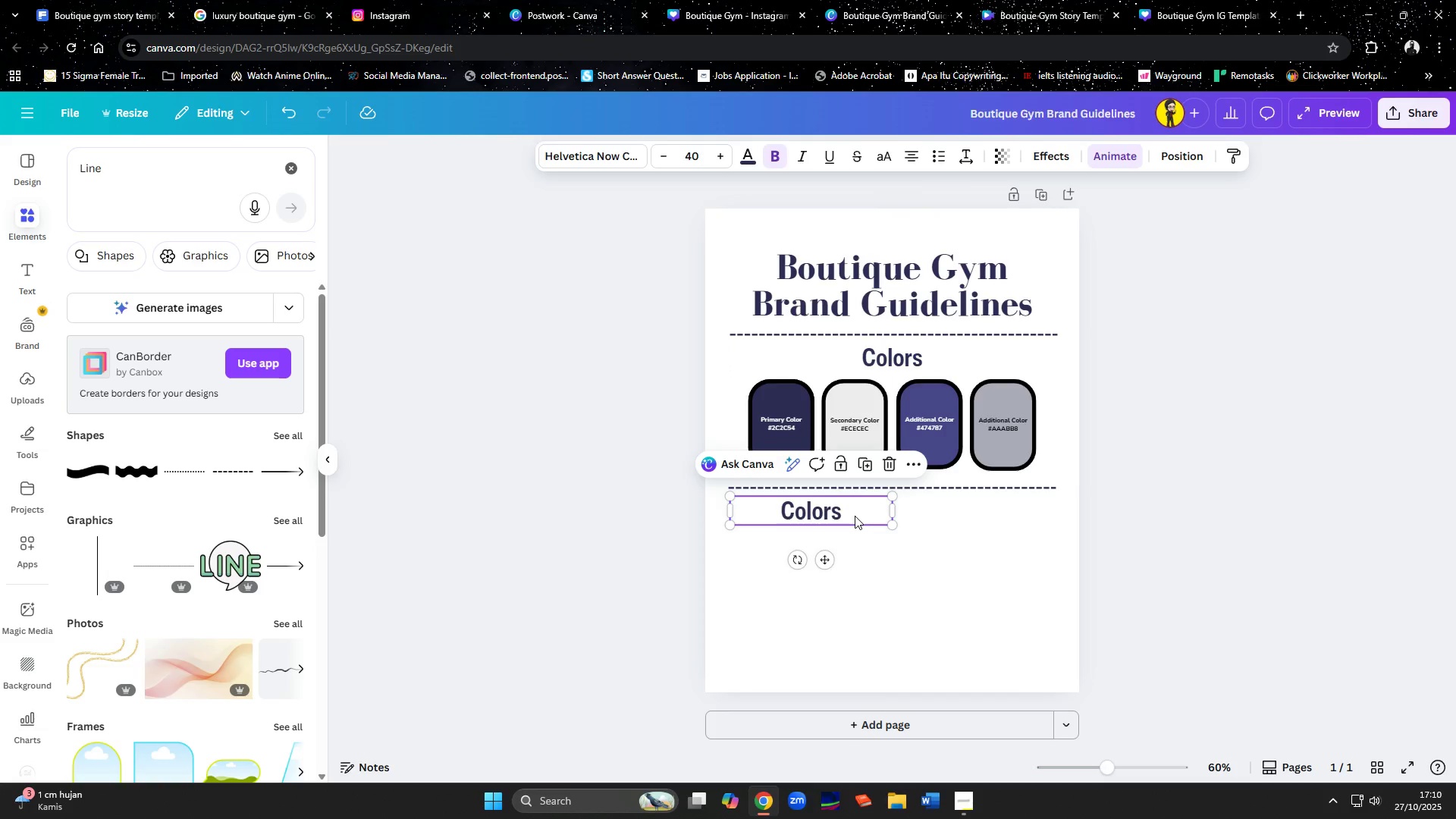 
left_click_drag(start_coordinate=[855, 516], to_coordinate=[867, 516])
 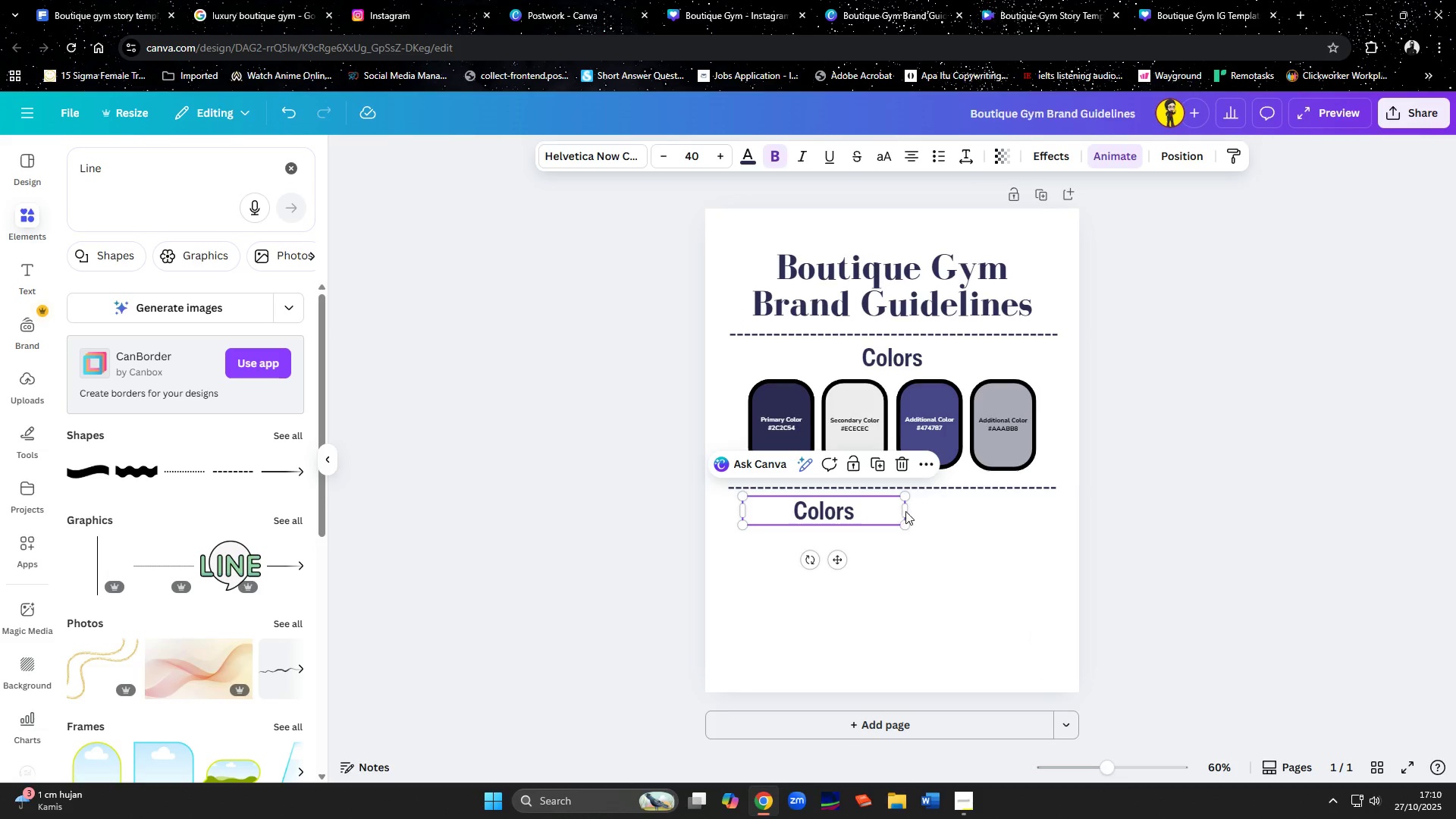 
left_click_drag(start_coordinate=[908, 510], to_coordinate=[893, 510])
 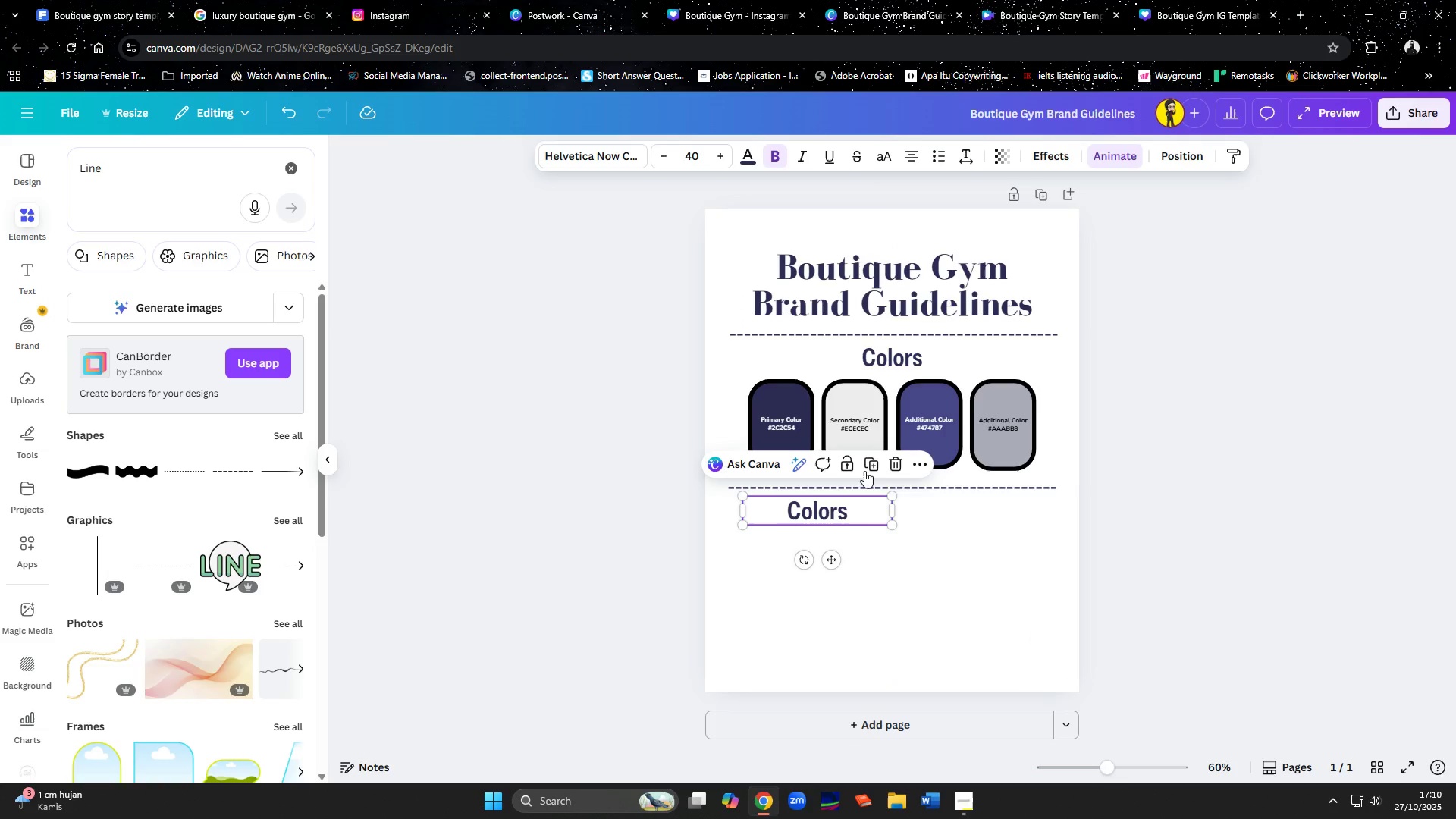 
left_click([870, 465])
 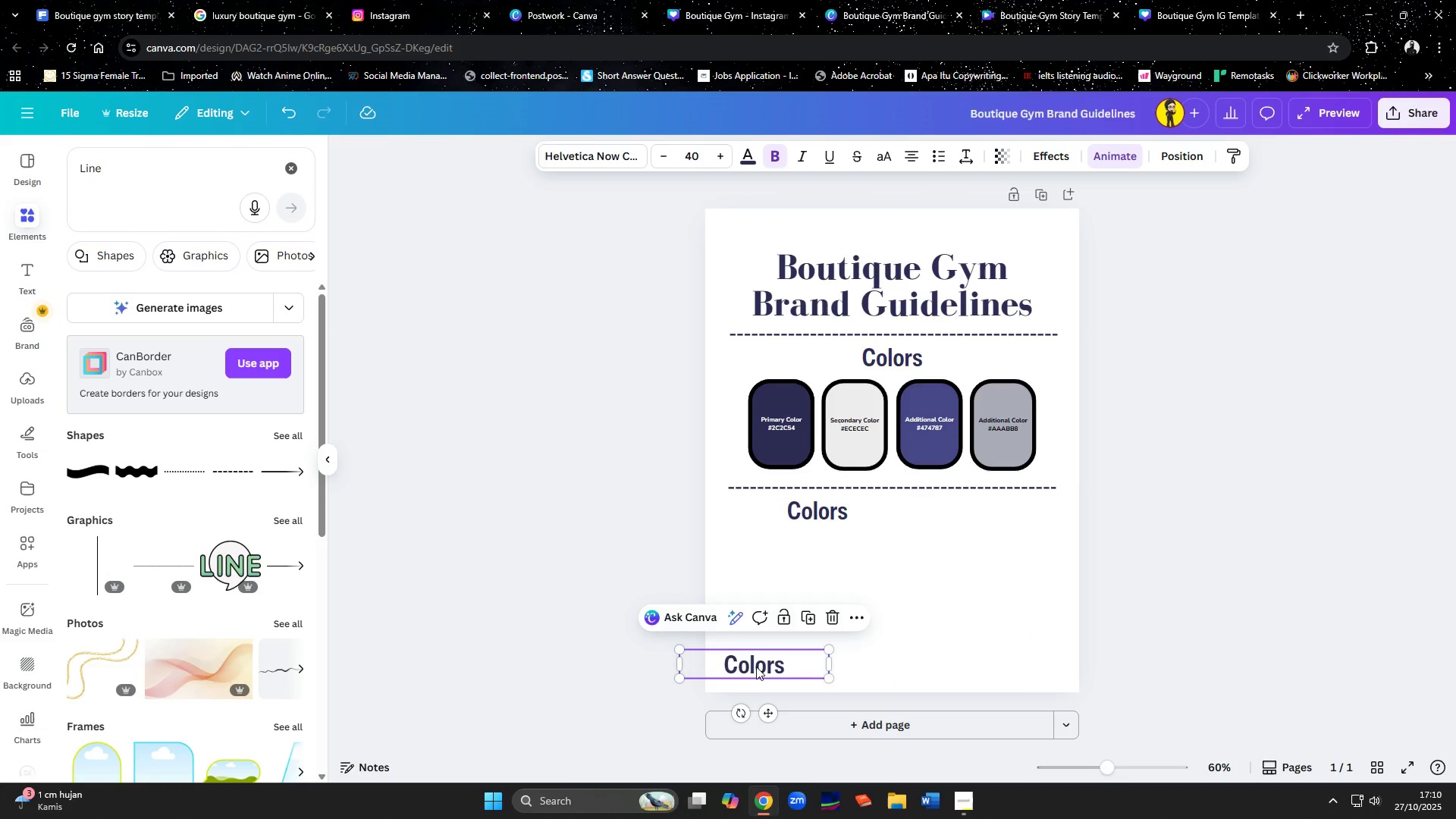 
left_click_drag(start_coordinate=[755, 670], to_coordinate=[966, 520])
 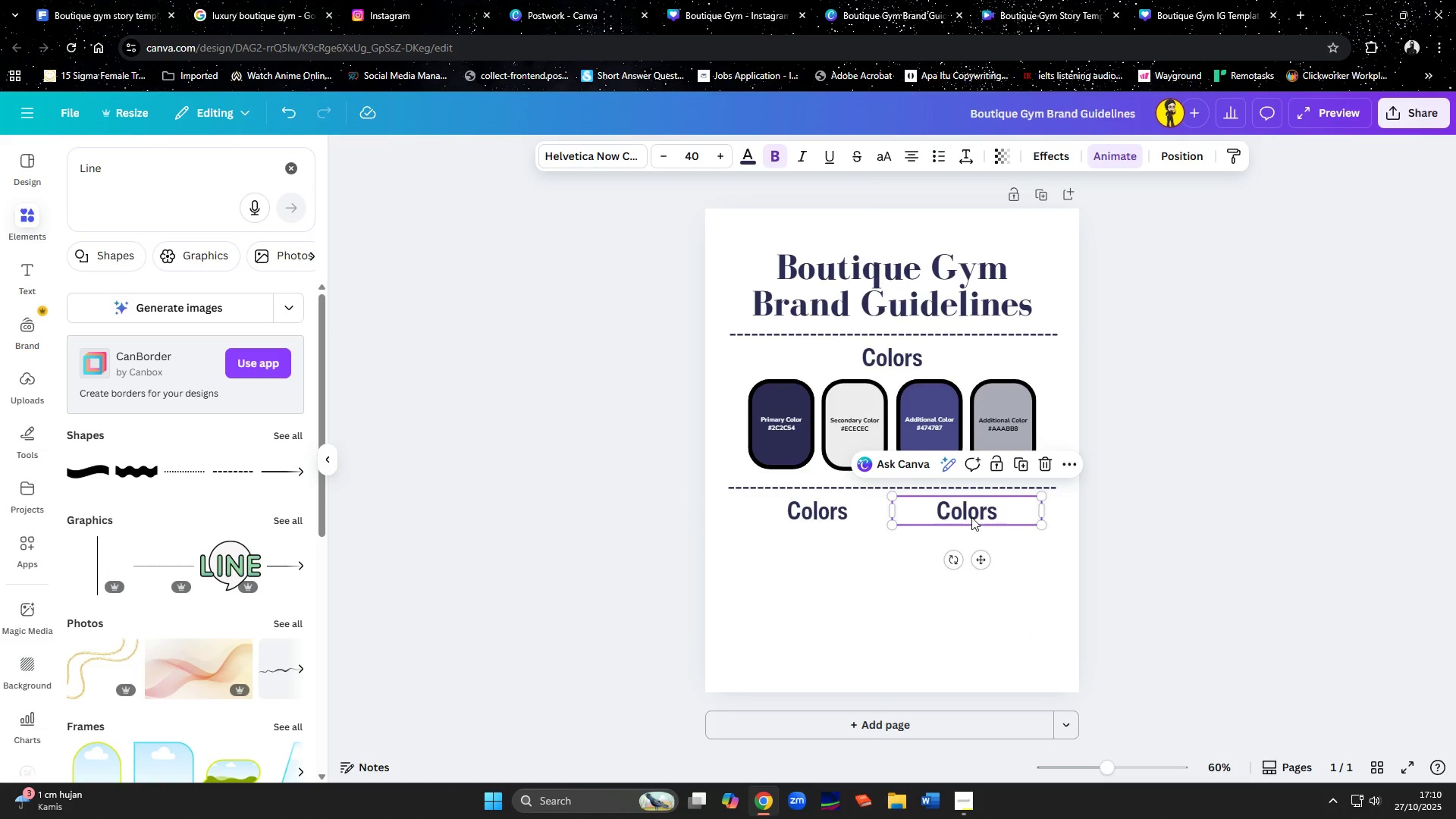 
left_click([971, 517])
 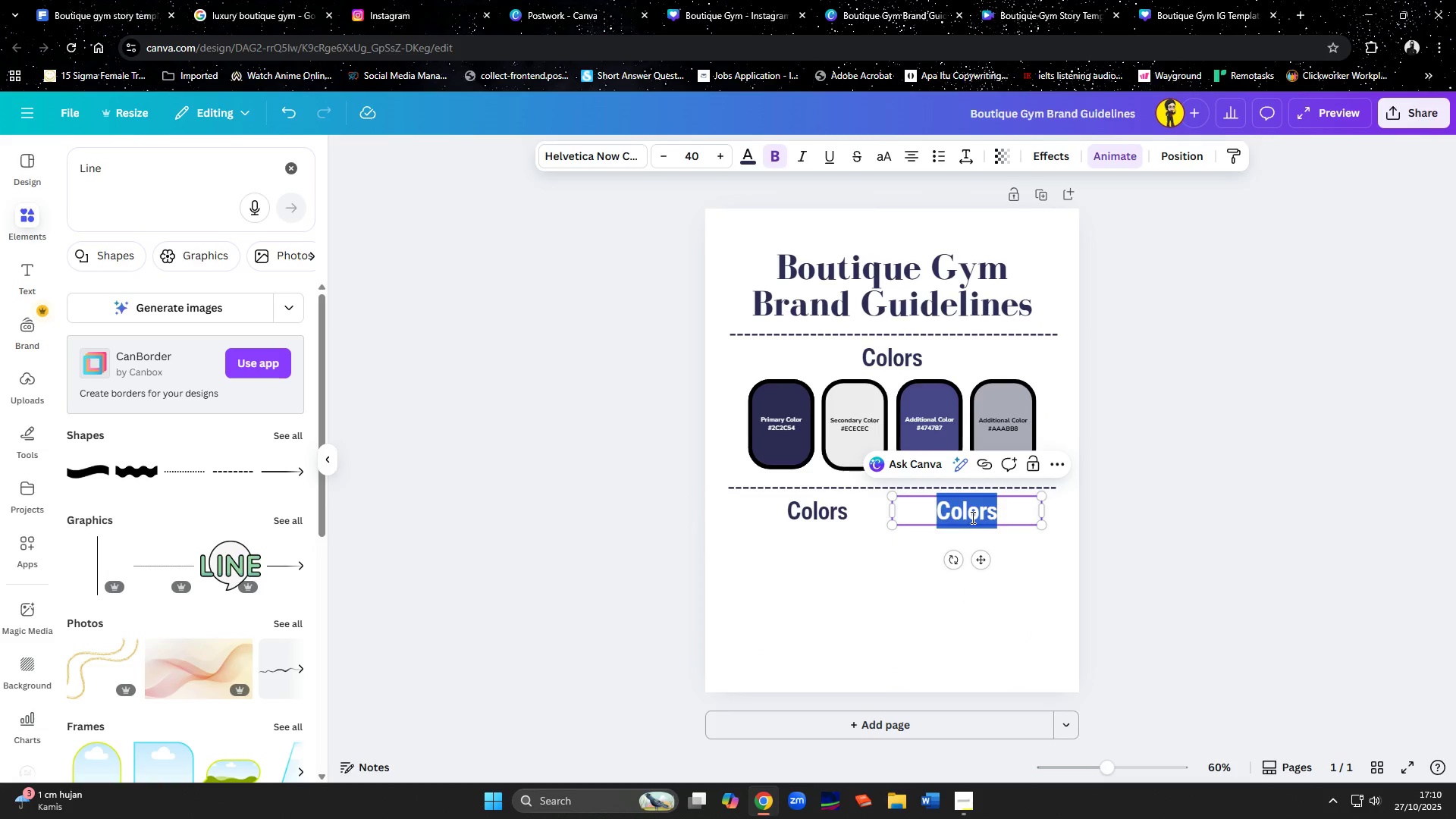 
type(Fonts)
 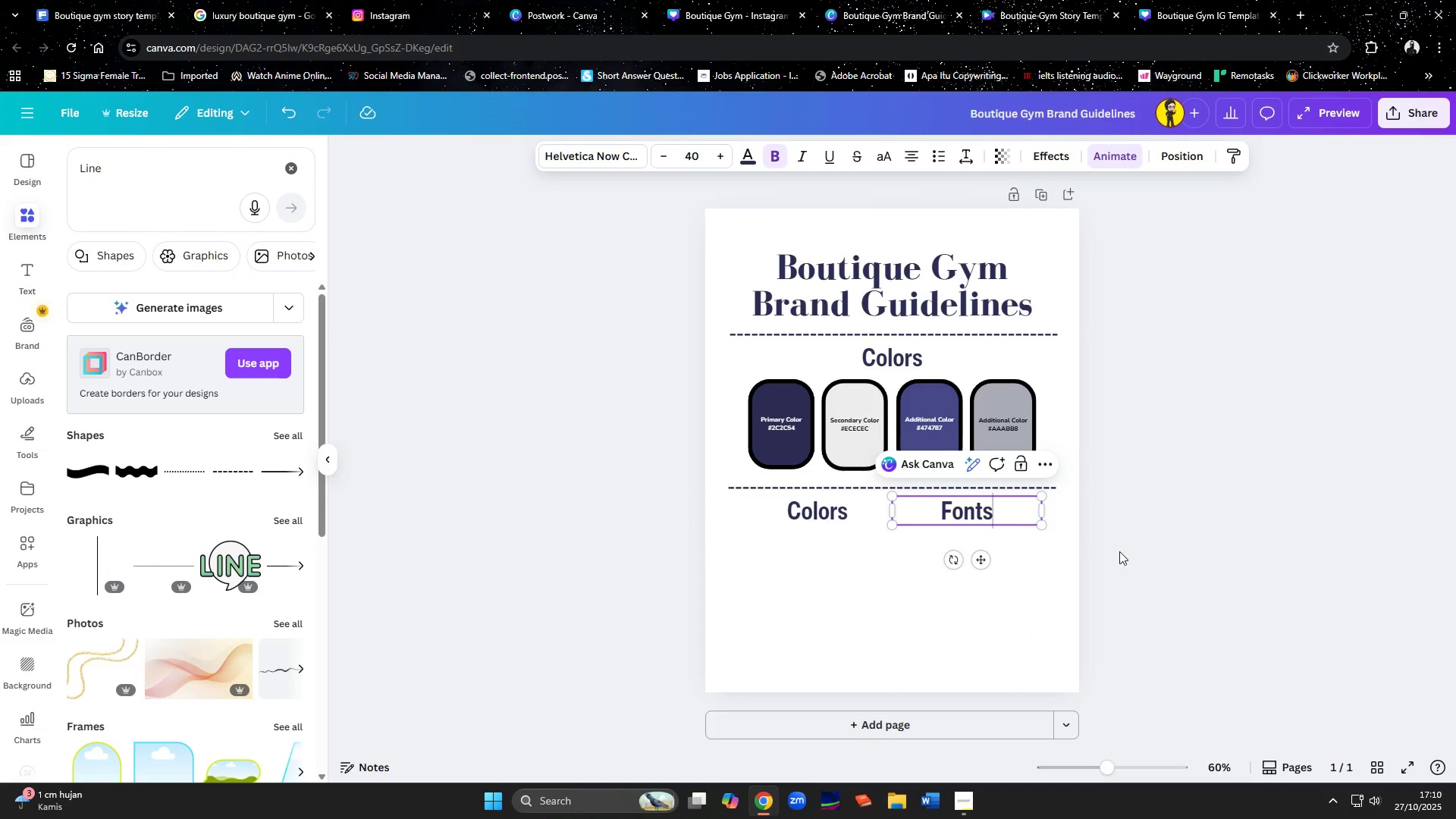 
left_click([1163, 558])
 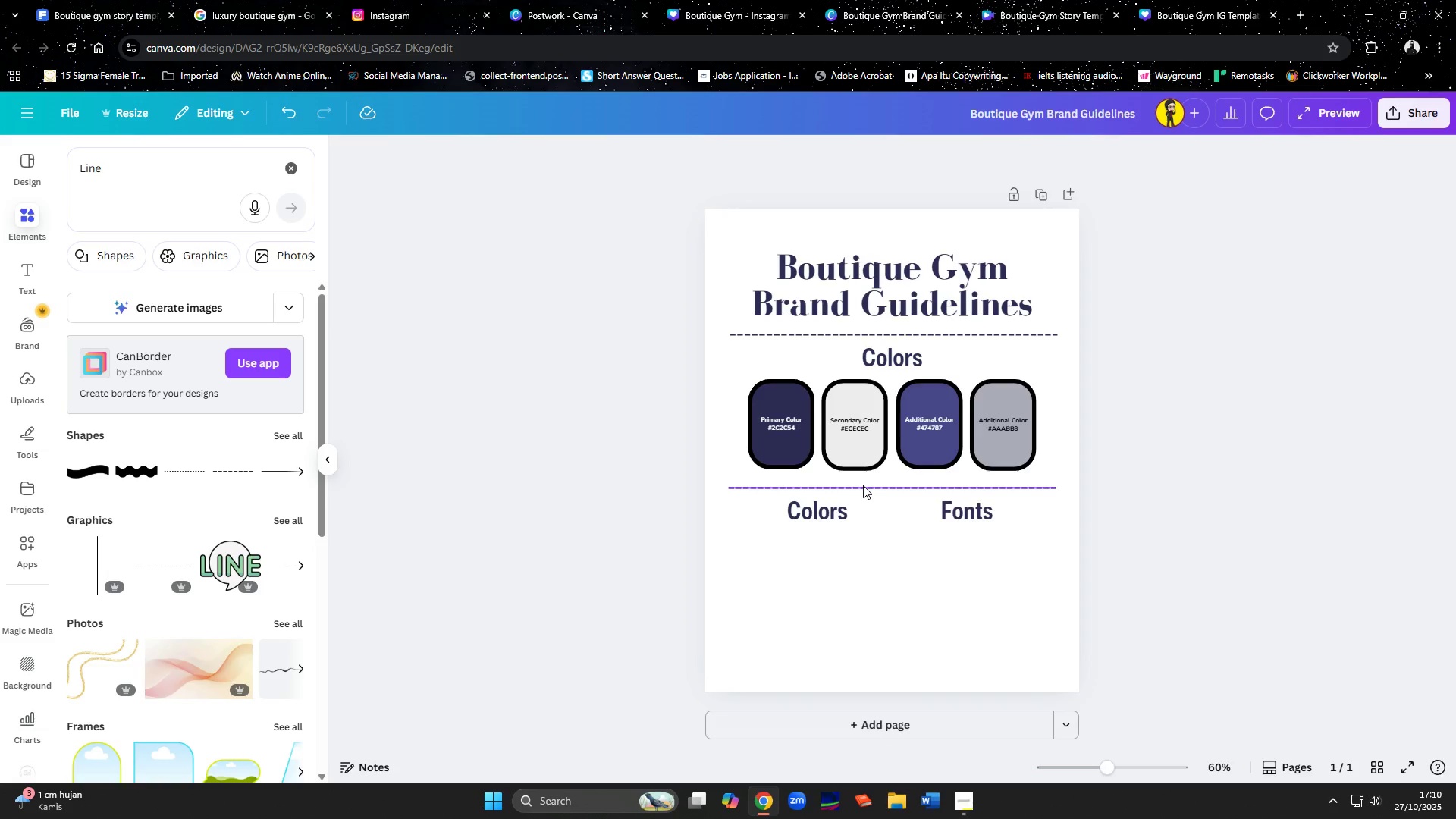 
left_click([863, 485])
 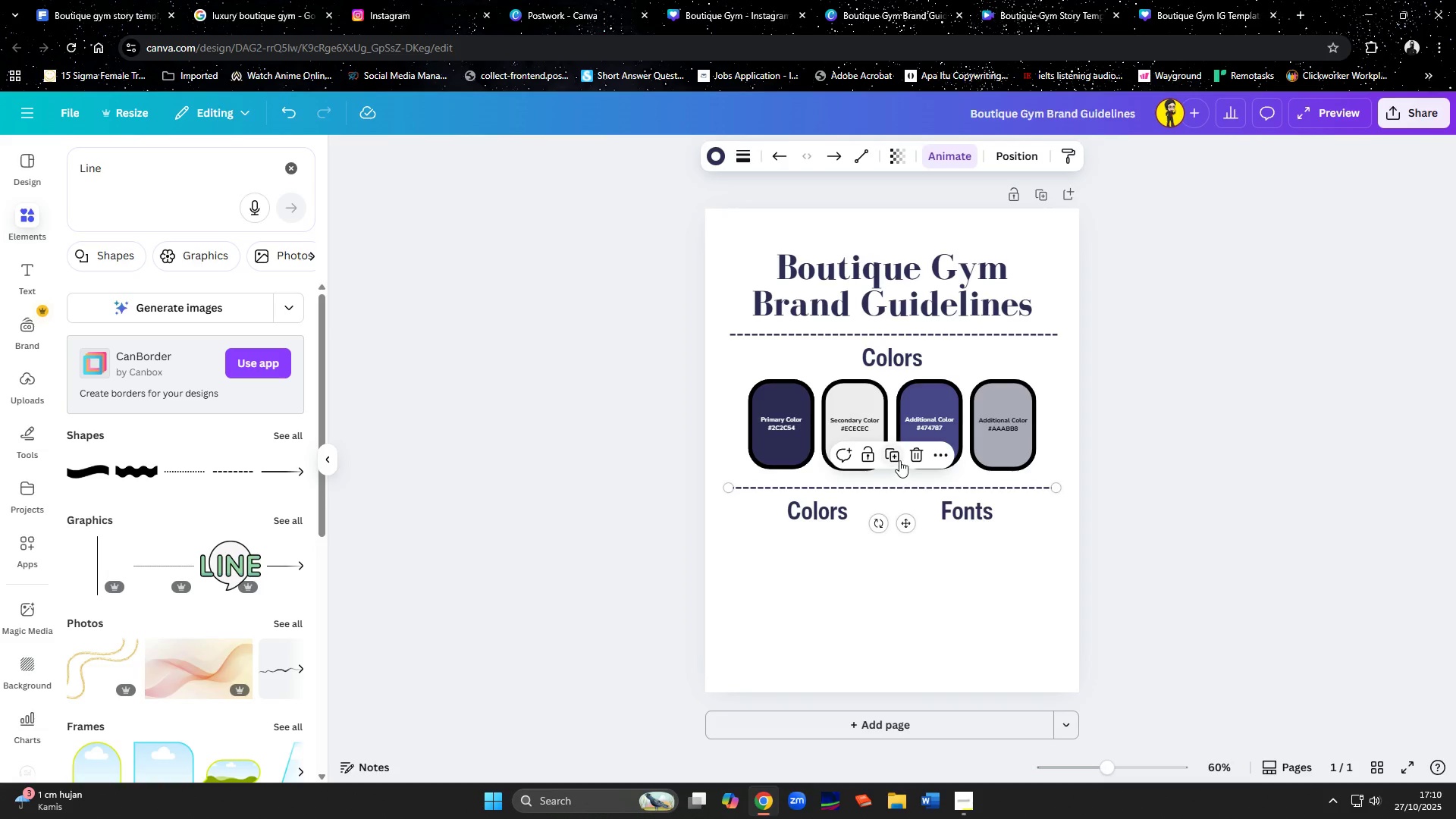 
left_click([899, 460])
 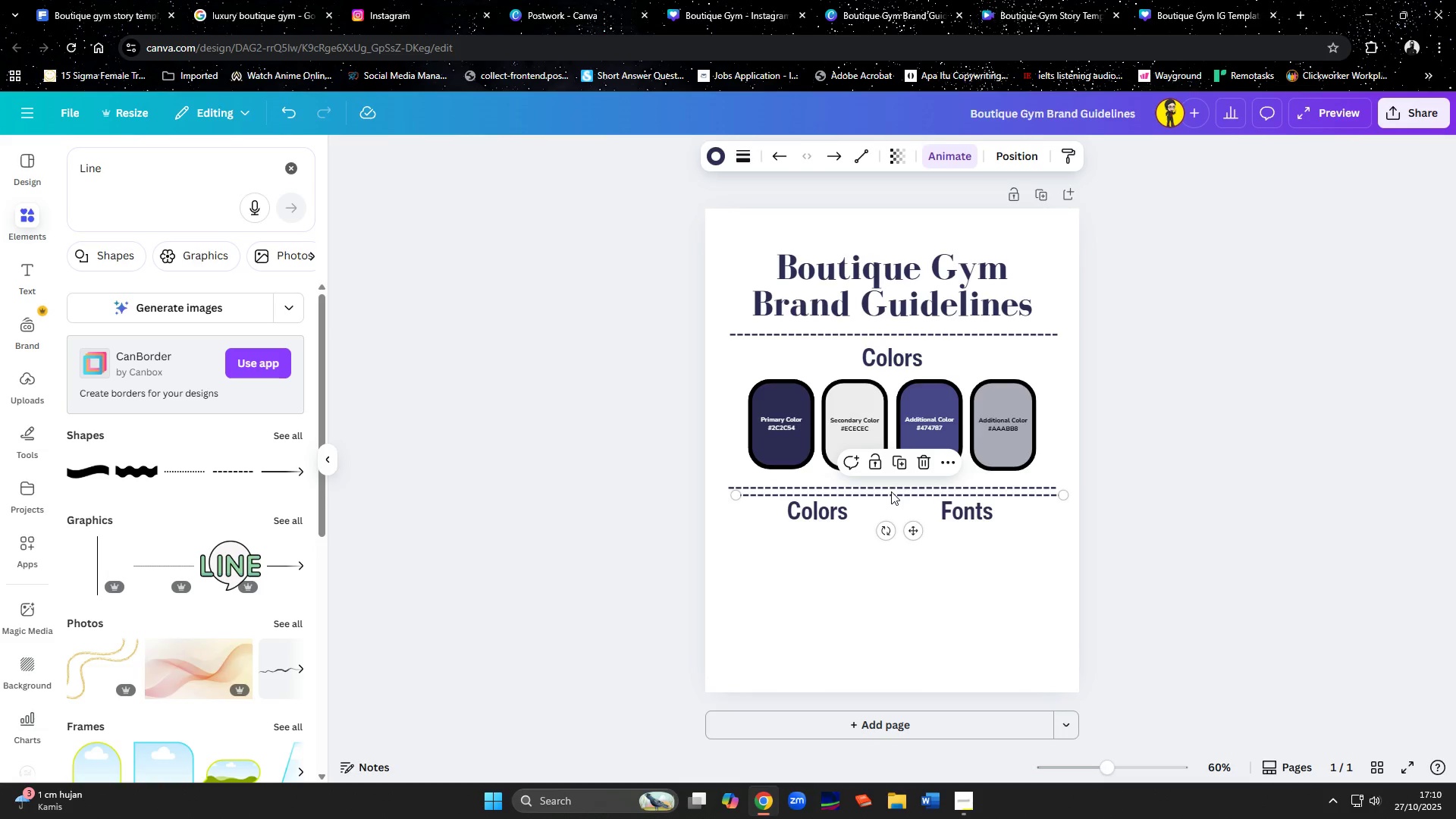 
left_click_drag(start_coordinate=[891, 495], to_coordinate=[911, 516])
 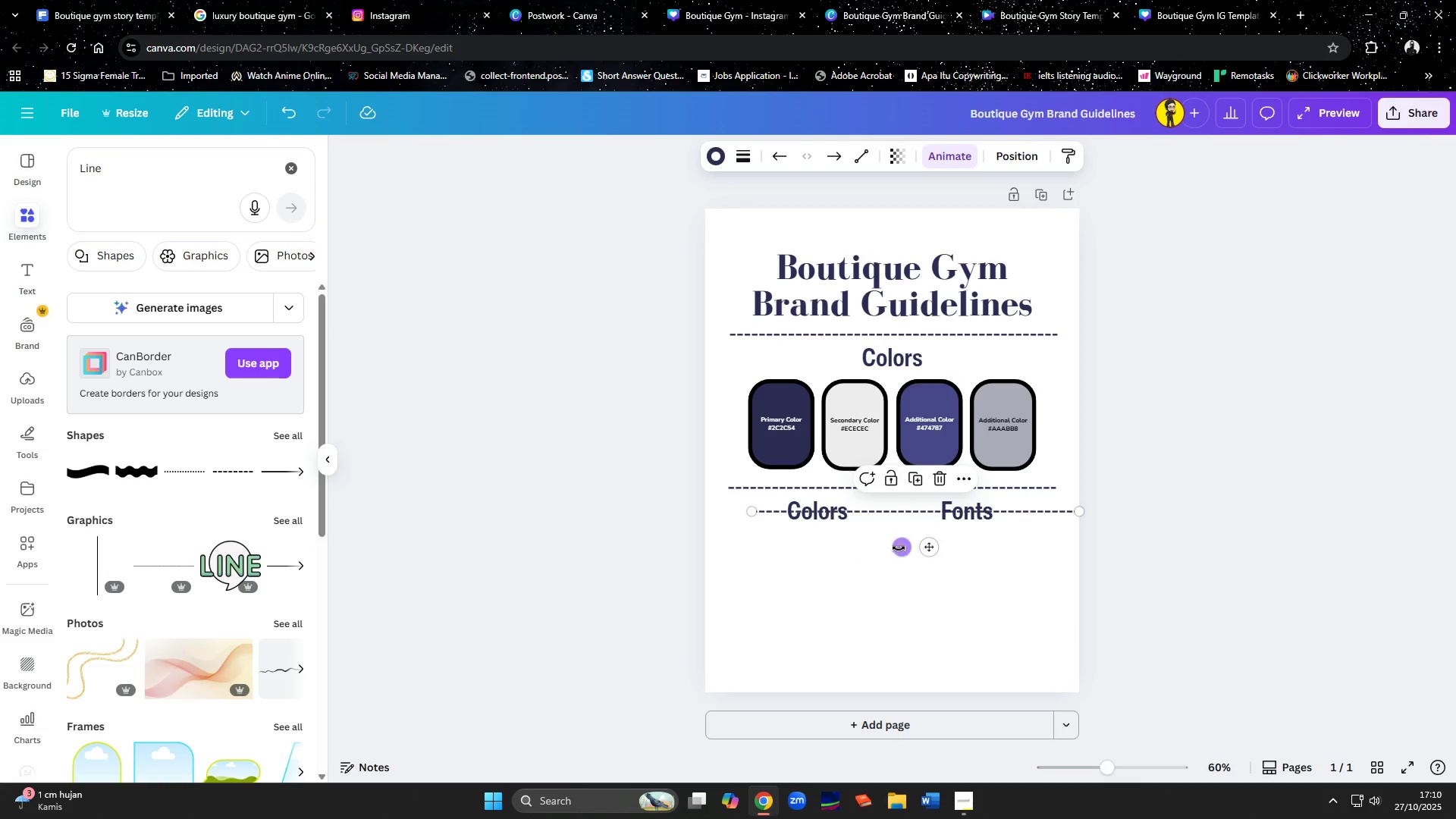 
left_click_drag(start_coordinate=[898, 550], to_coordinate=[778, 496])
 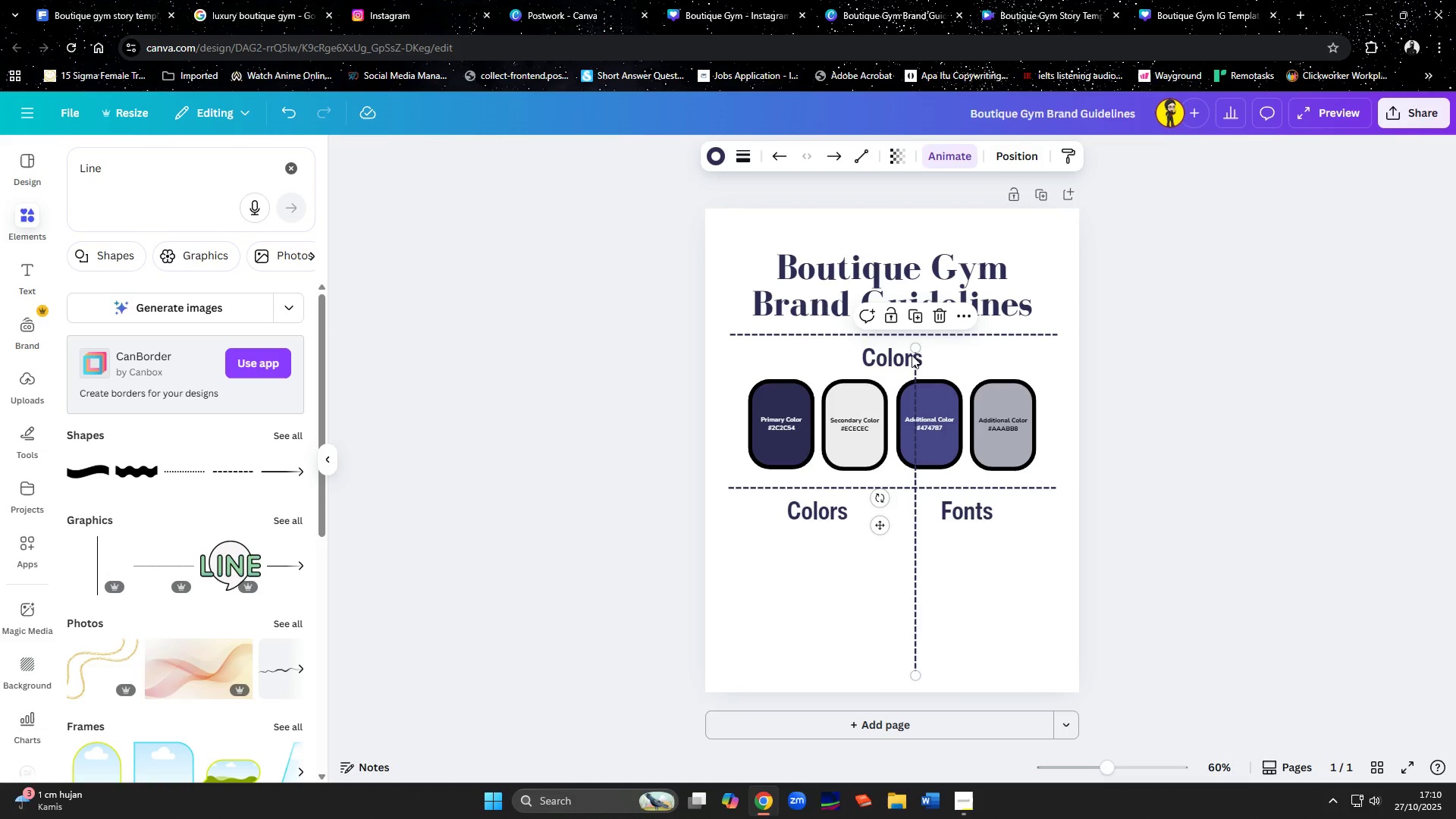 
left_click_drag(start_coordinate=[914, 352], to_coordinate=[913, 510])
 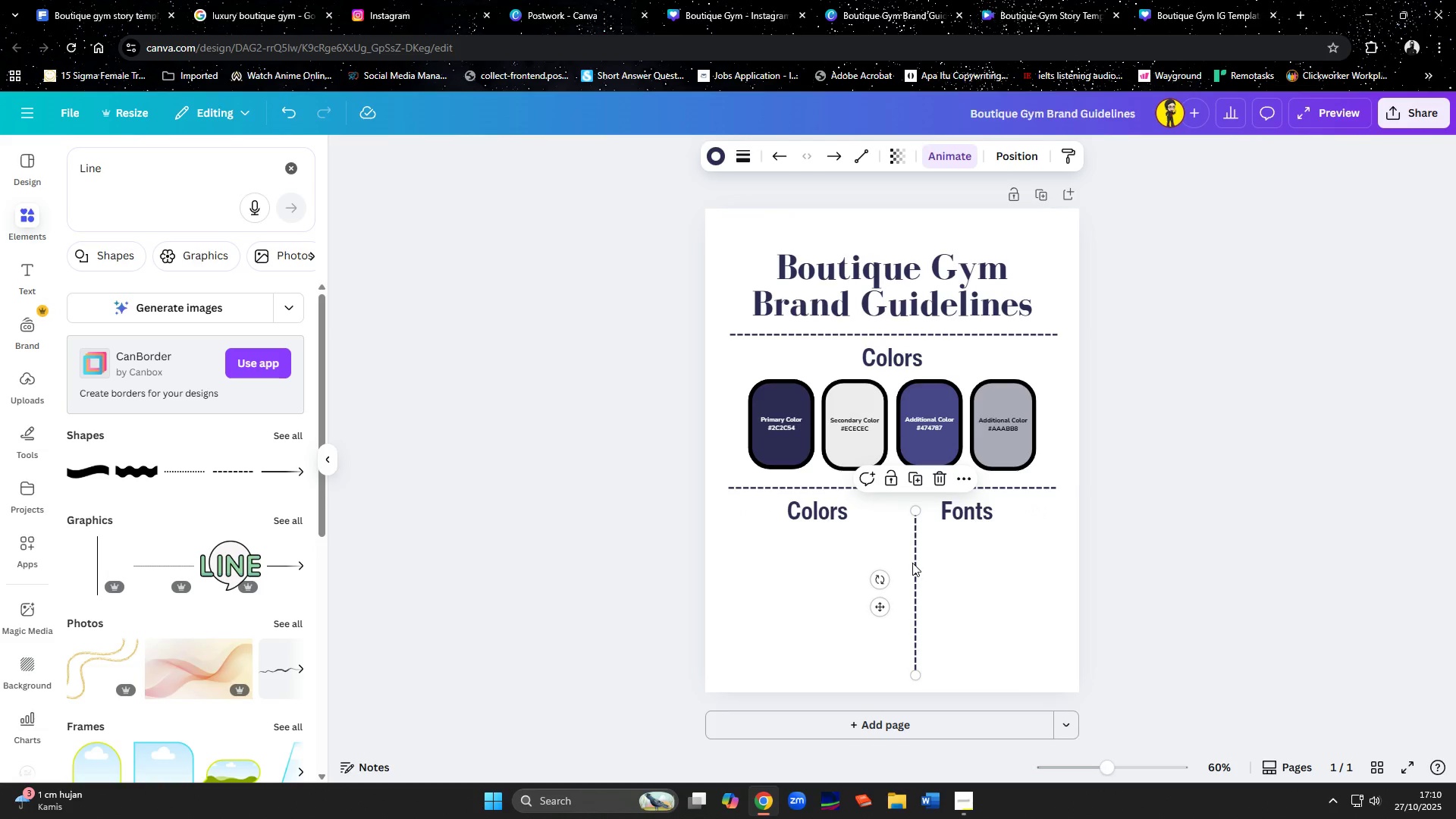 
left_click_drag(start_coordinate=[913, 563], to_coordinate=[891, 558])
 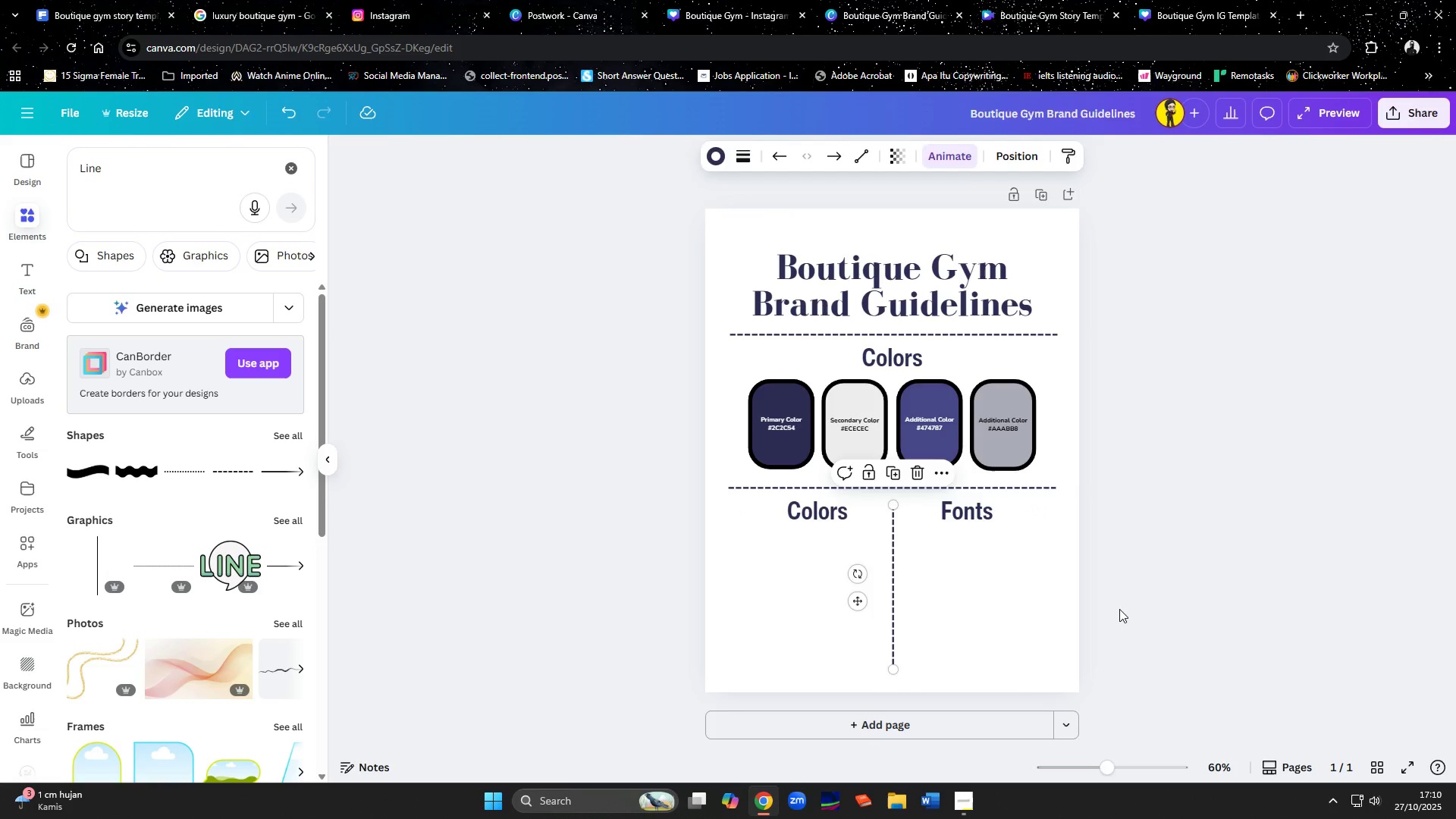 
left_click([1119, 609])
 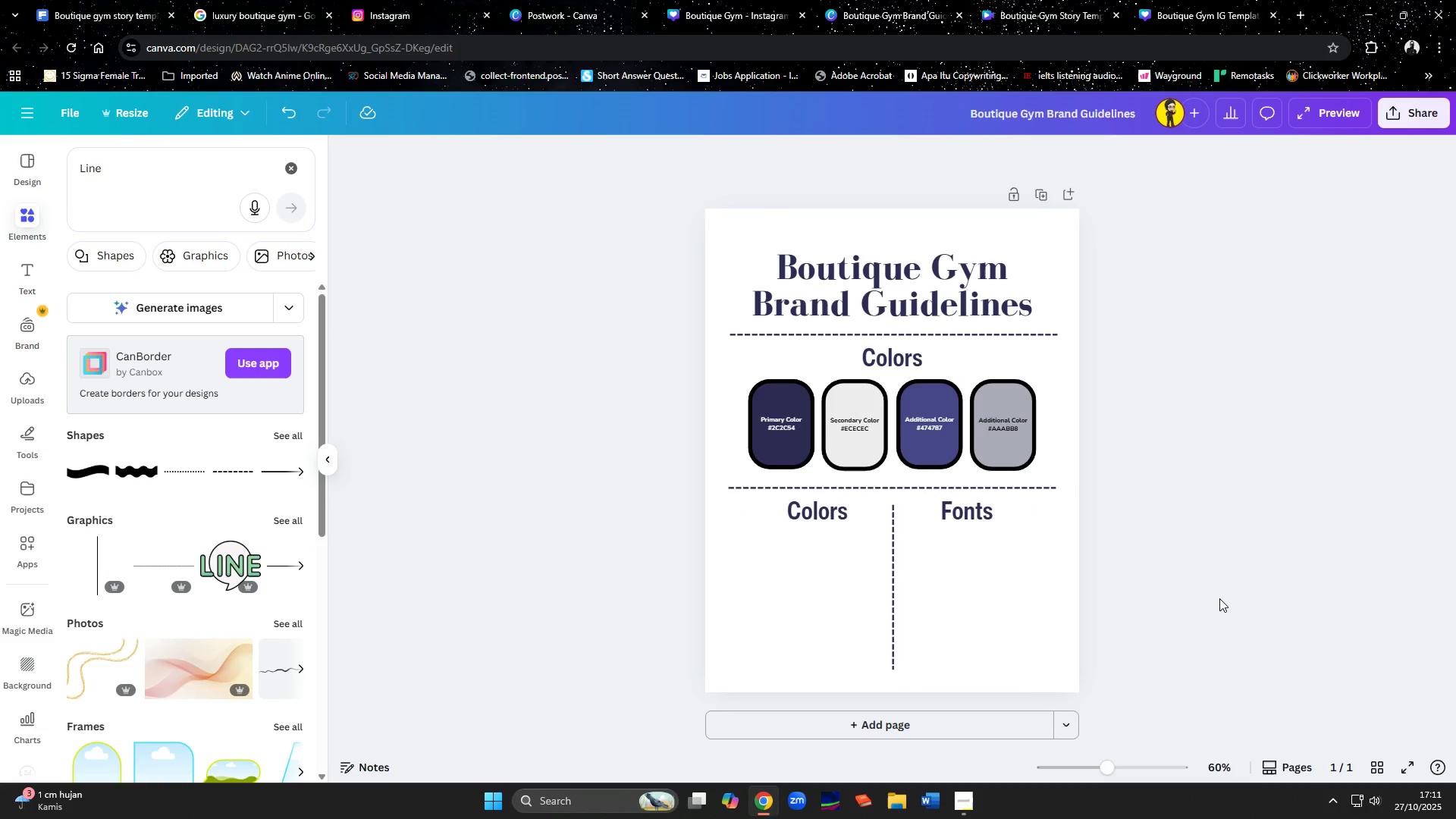 
wait(7.6)
 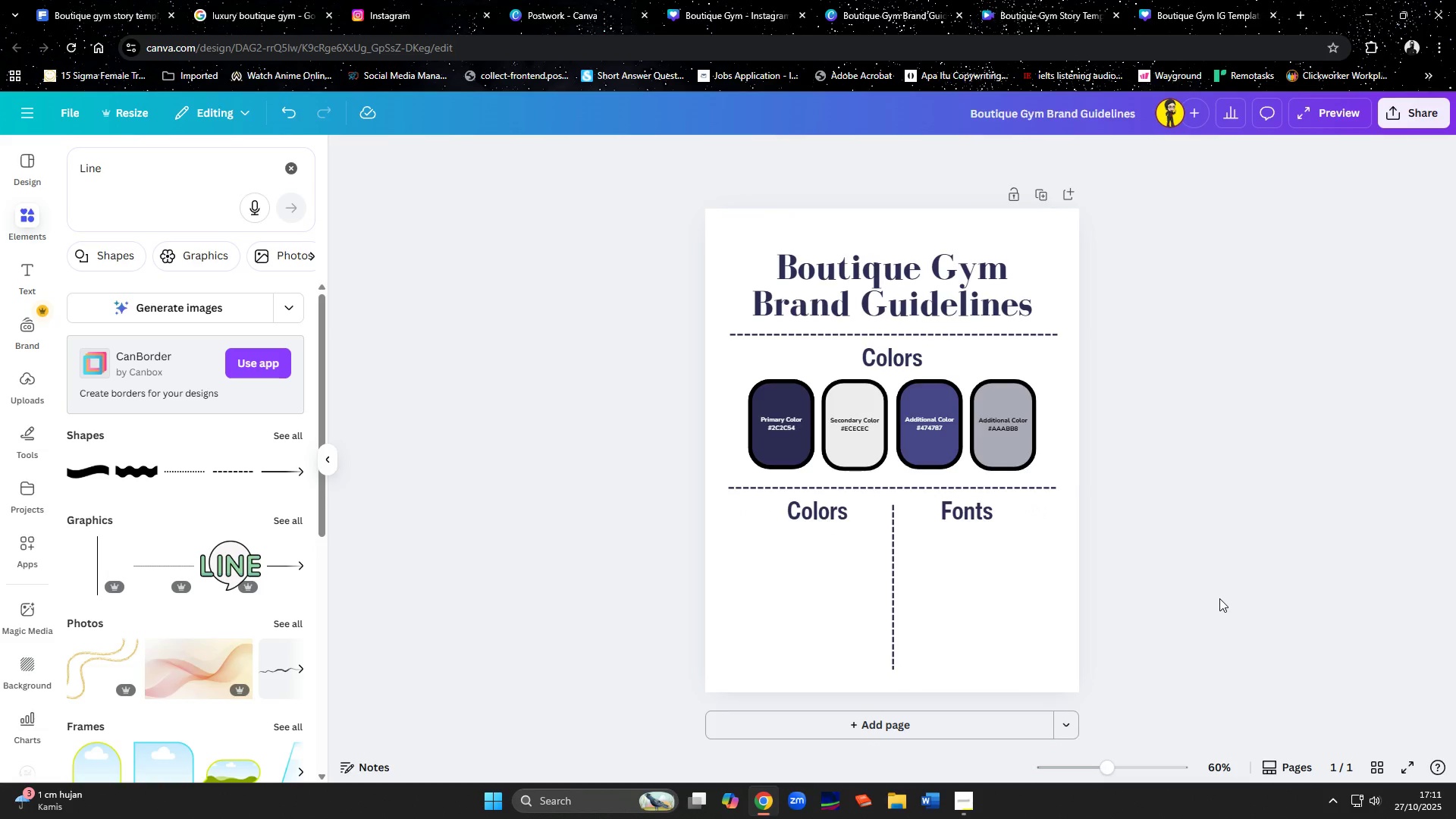 
left_click([1090, 0])
 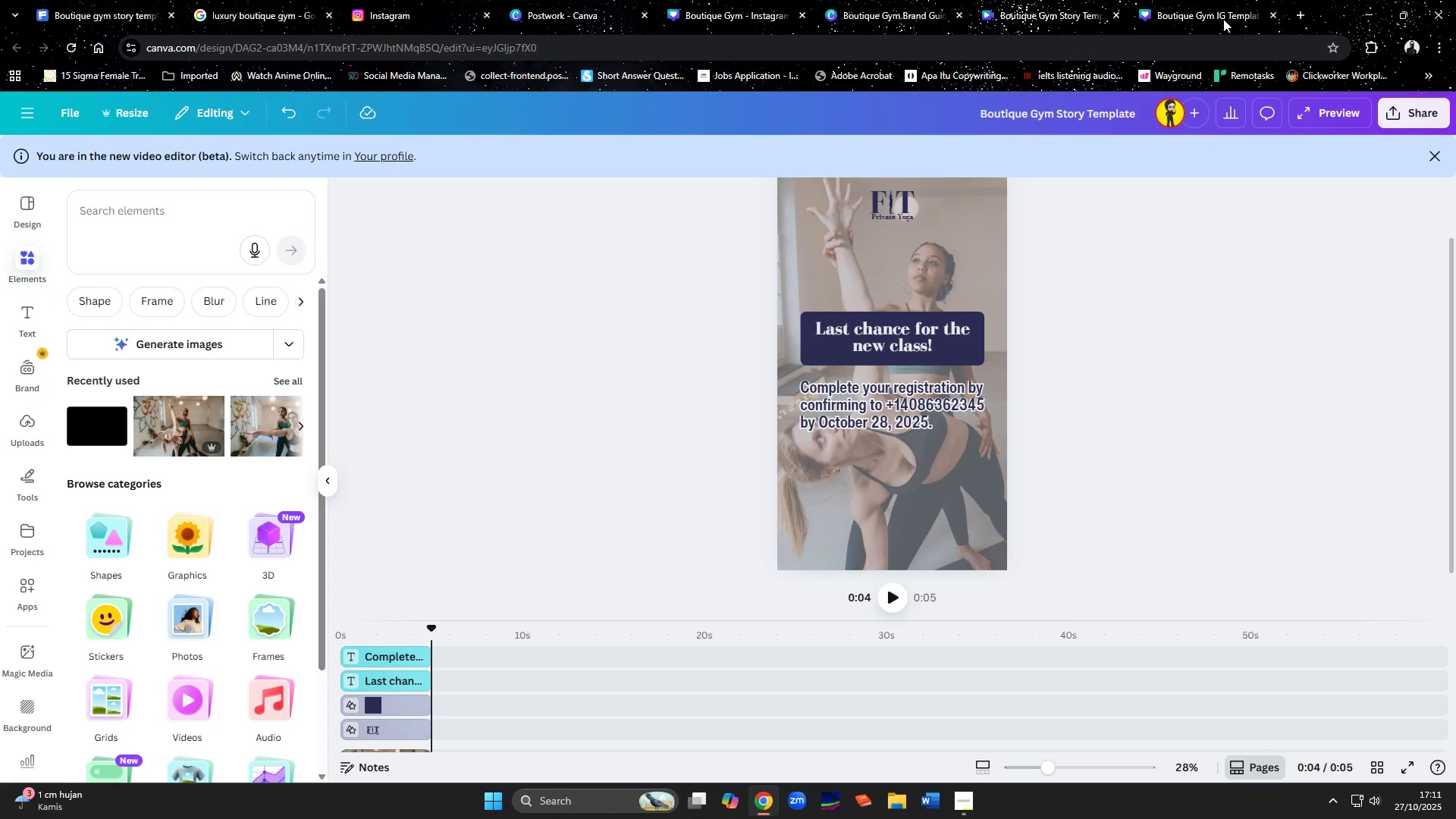 
left_click([1214, 0])
 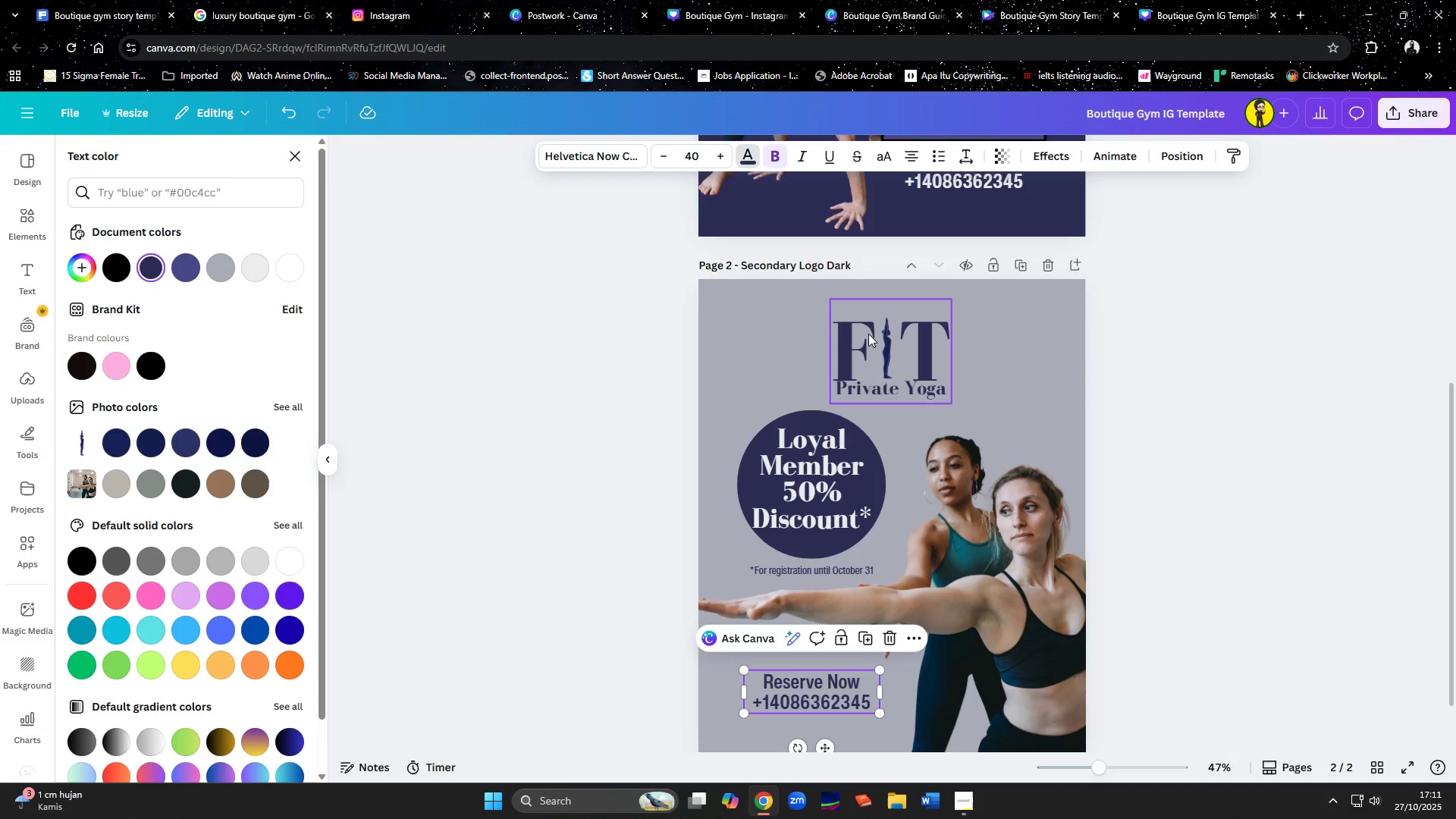 
left_click([868, 334])
 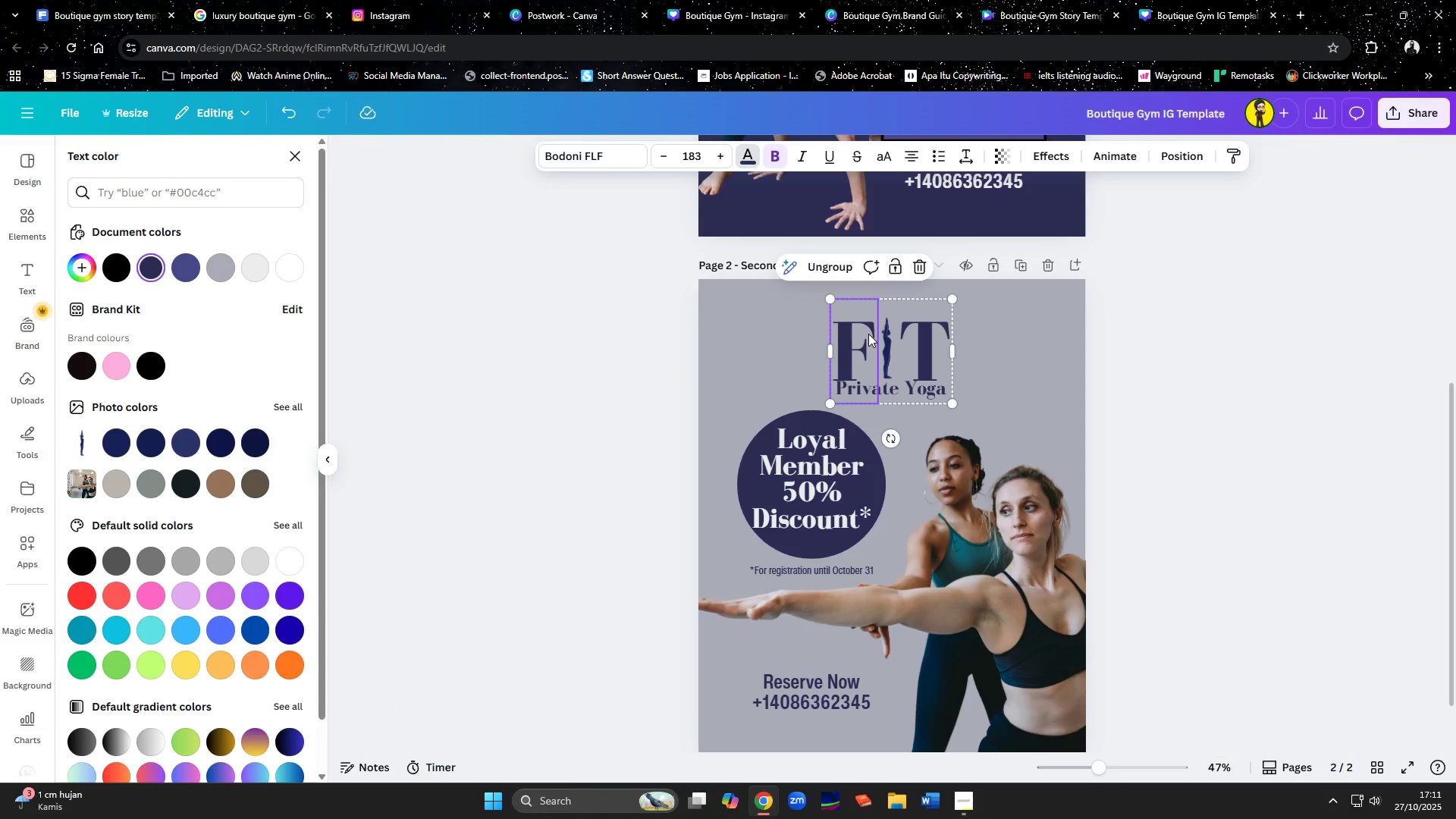 
scroll: coordinate [868, 334], scroll_direction: up, amount: 5.0
 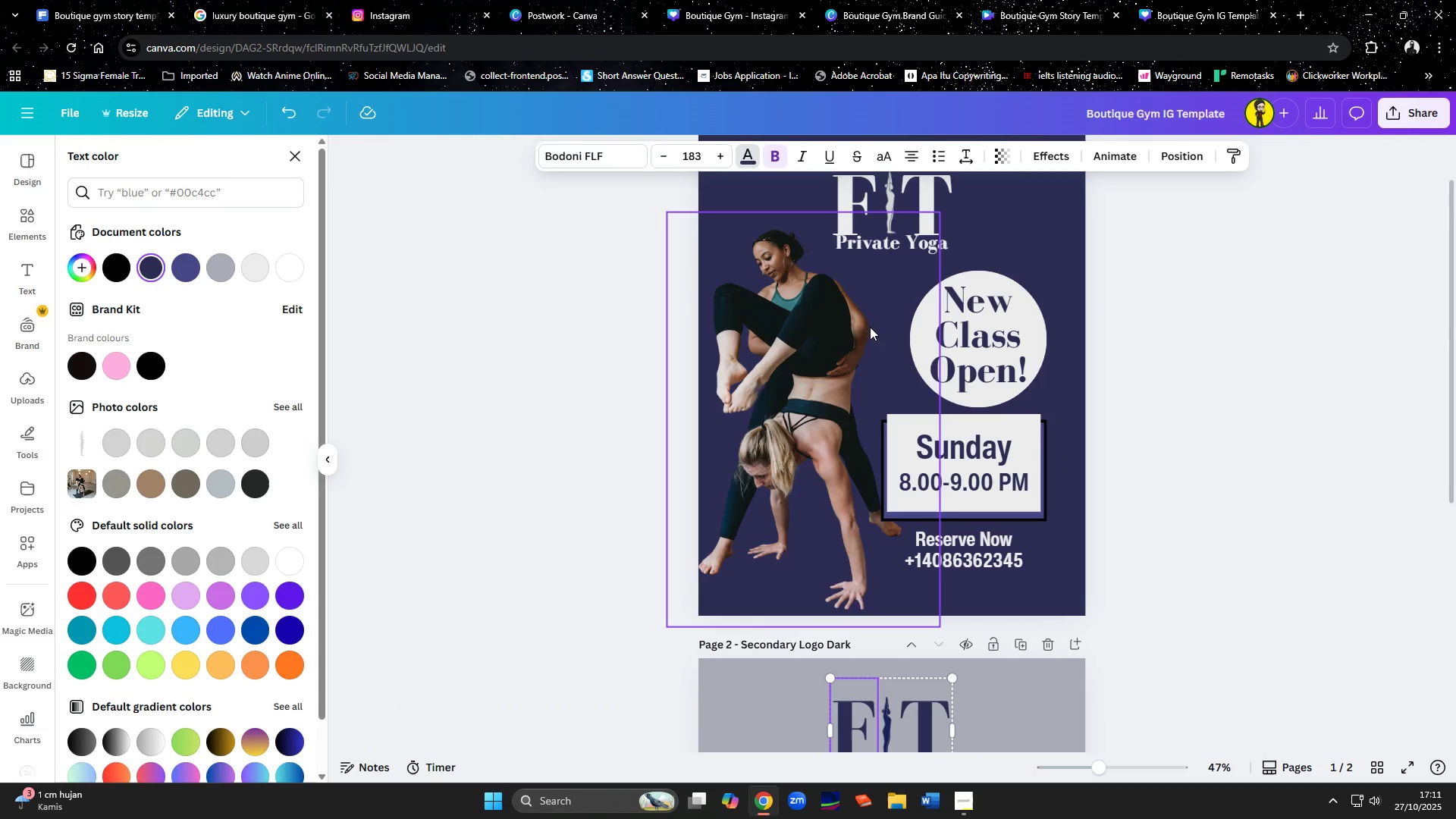 
hold_key(key=ShiftLeft, duration=1.16)
left_click([925, 186])
 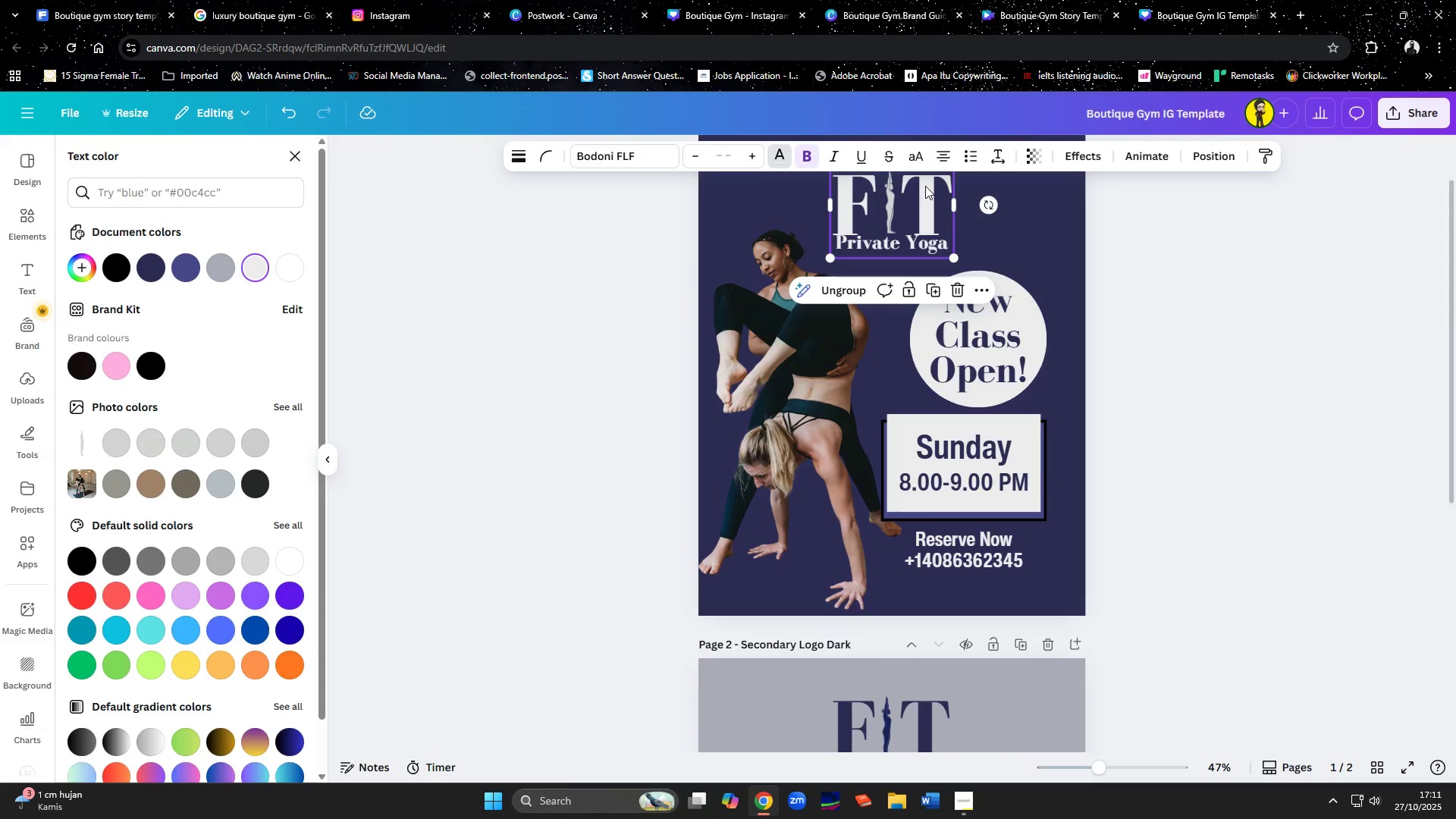 
scroll: coordinate [1031, 424], scroll_direction: down, amount: 3.0
 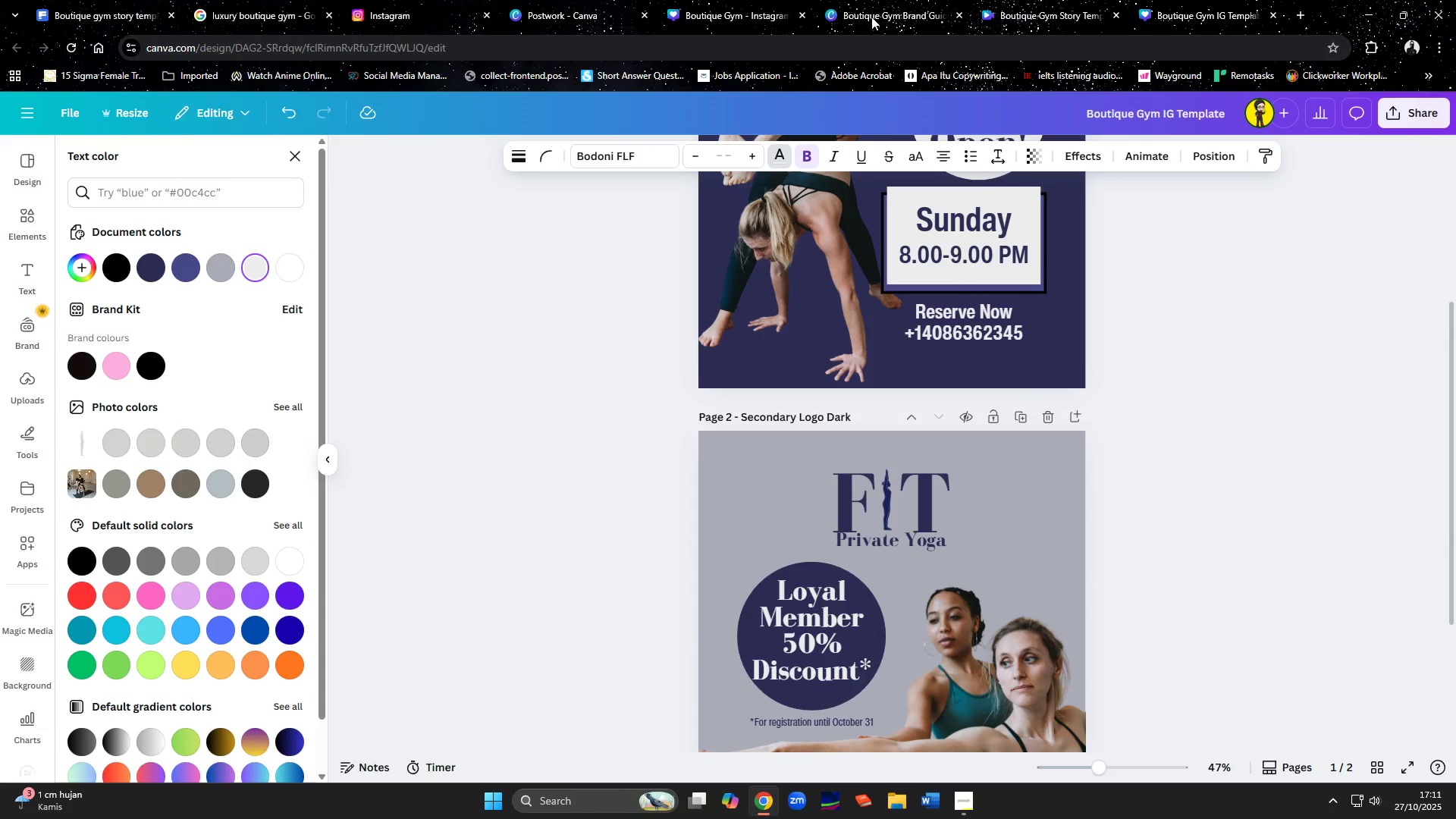 
left_click([741, 17])
 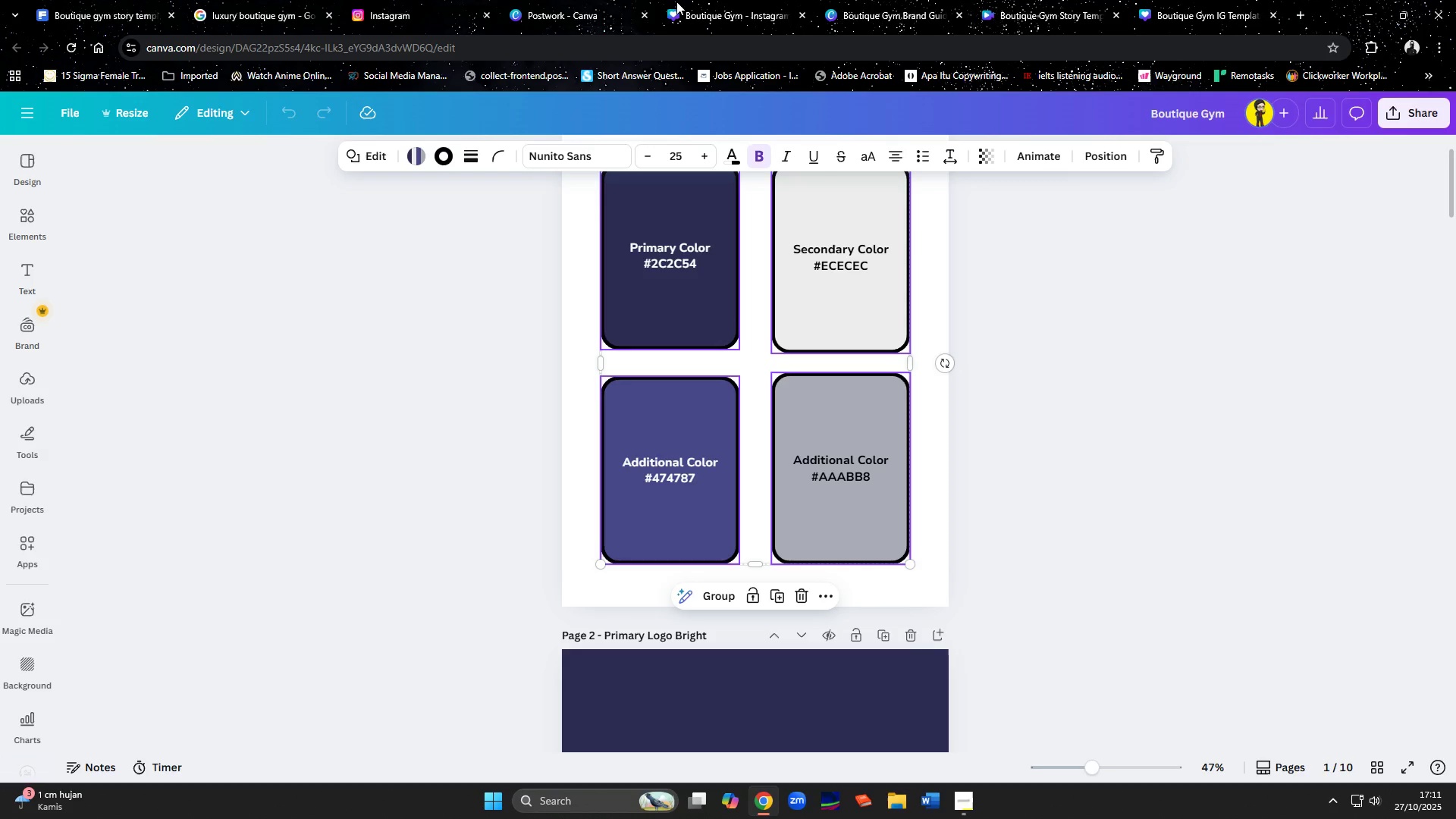 
left_click([635, 0])
 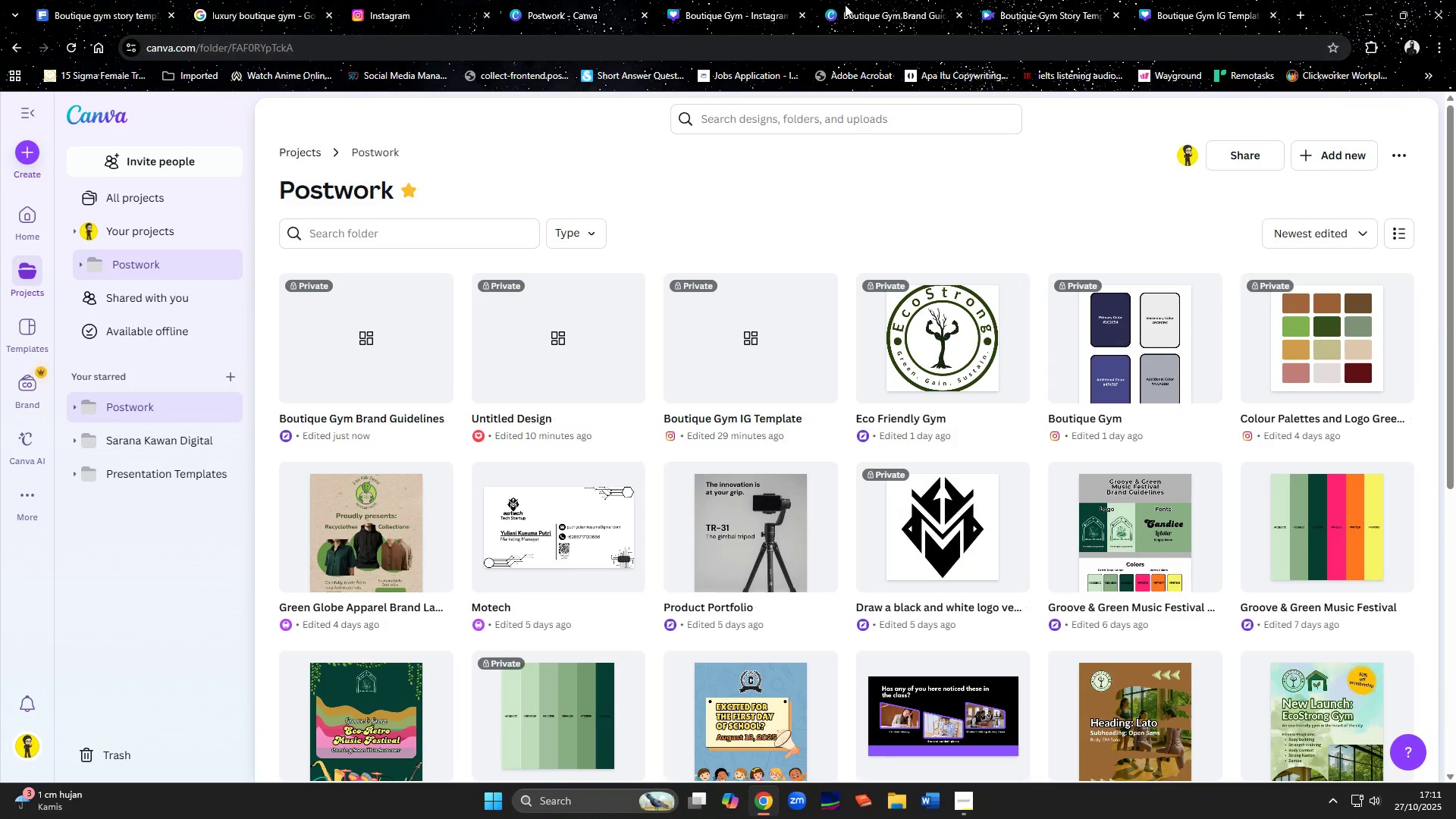 
left_click([907, 3])
 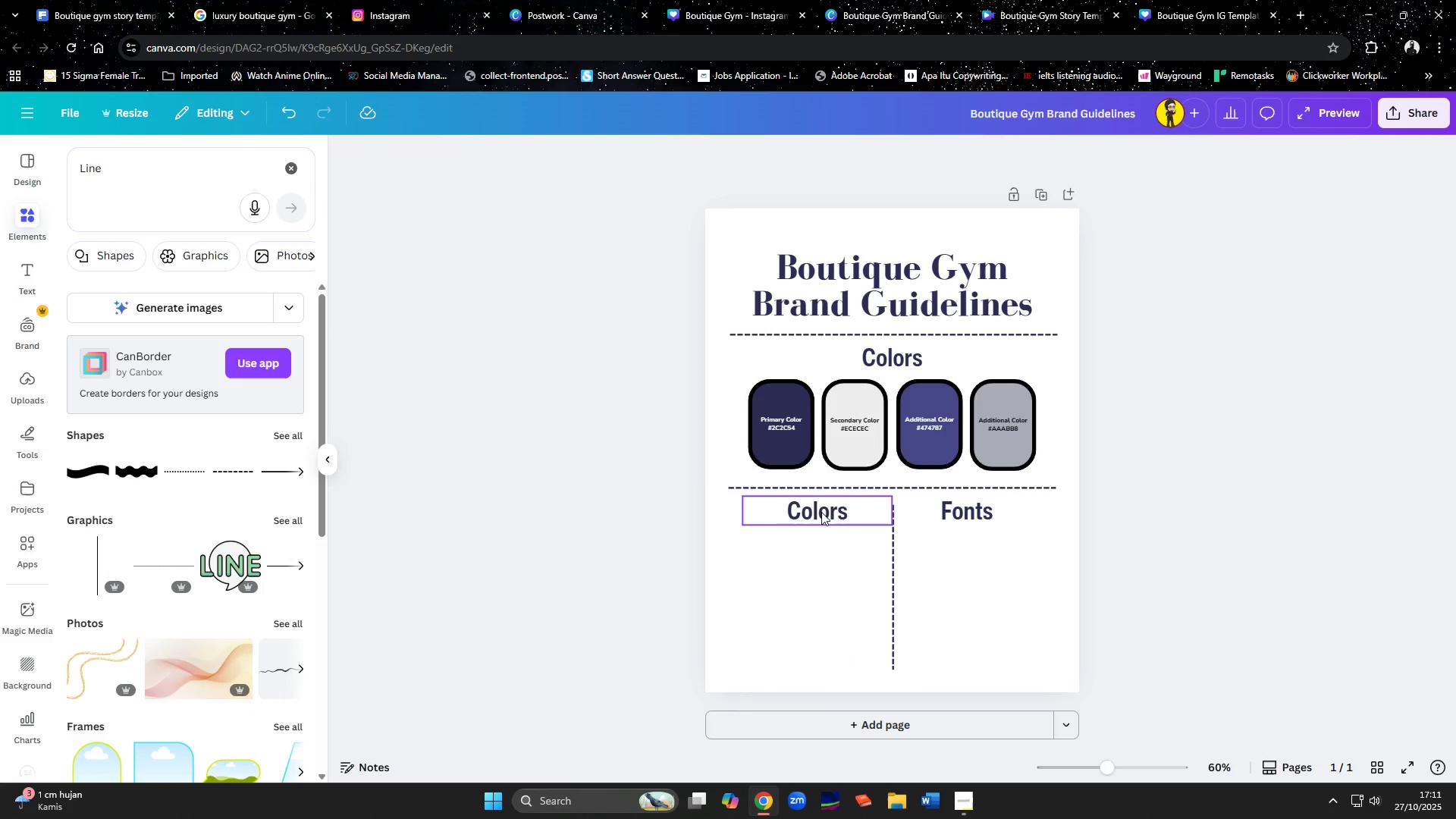 
double_click([821, 512])
 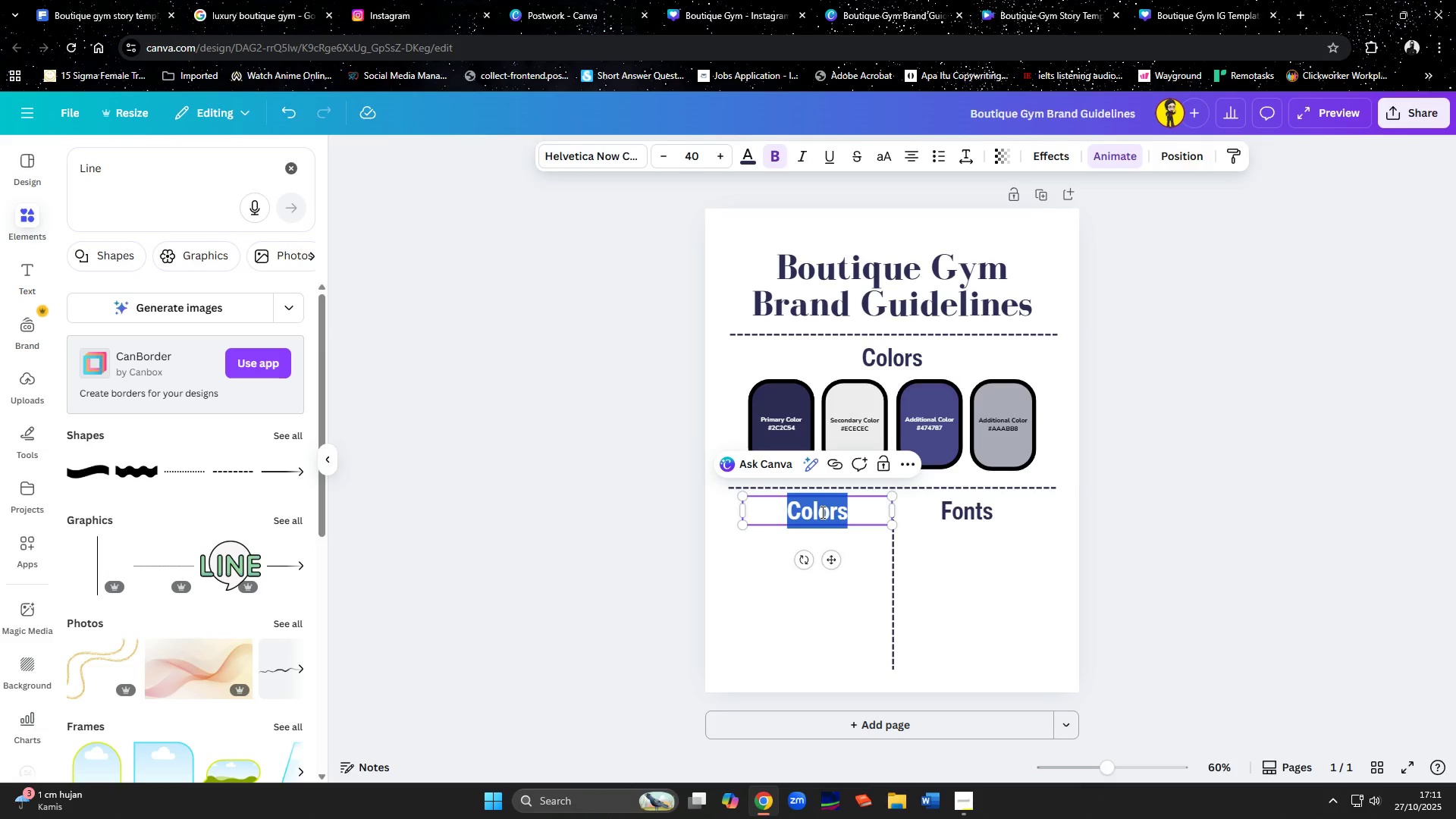 
type(Logos)
 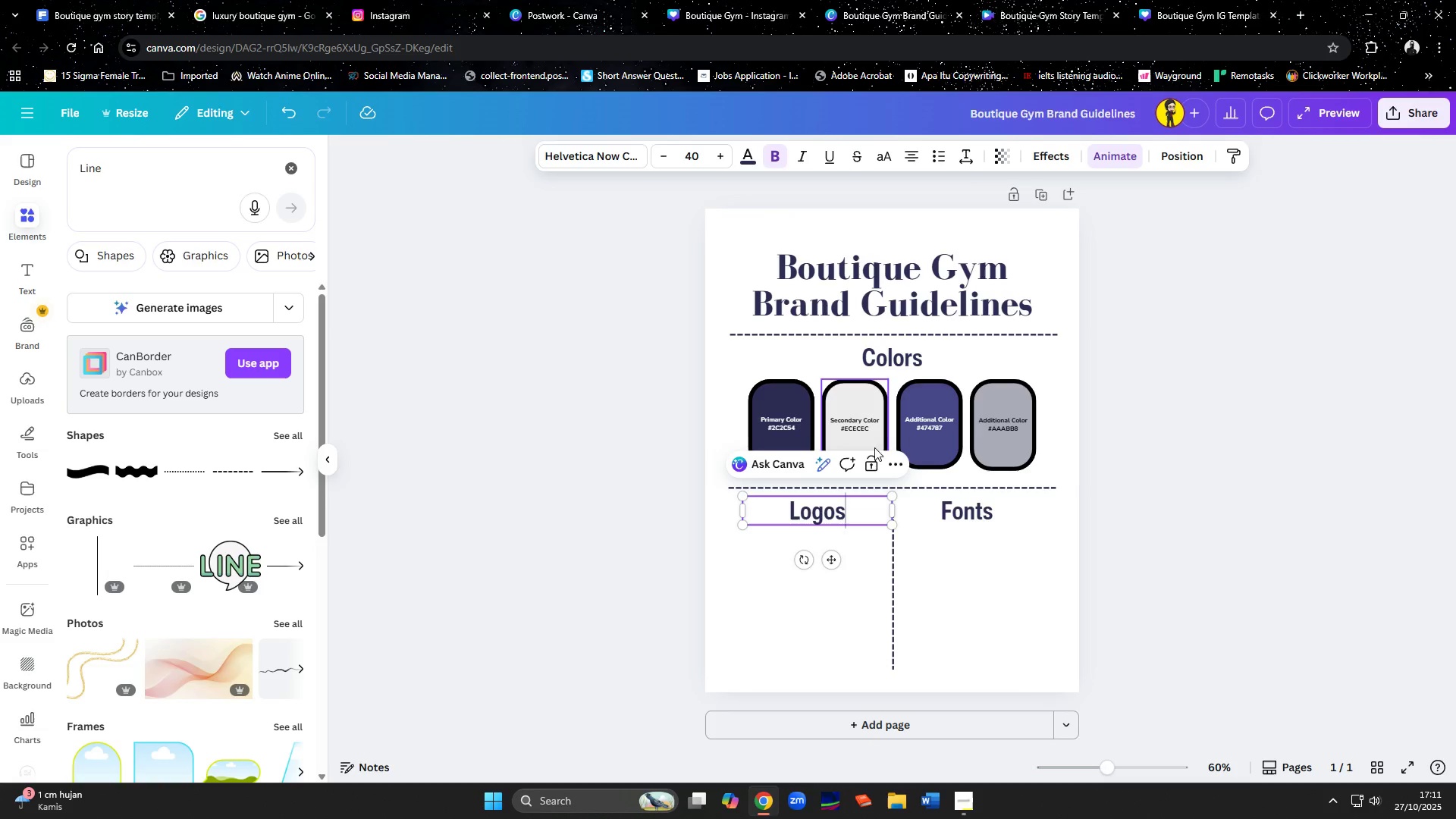 
left_click([1194, 484])
 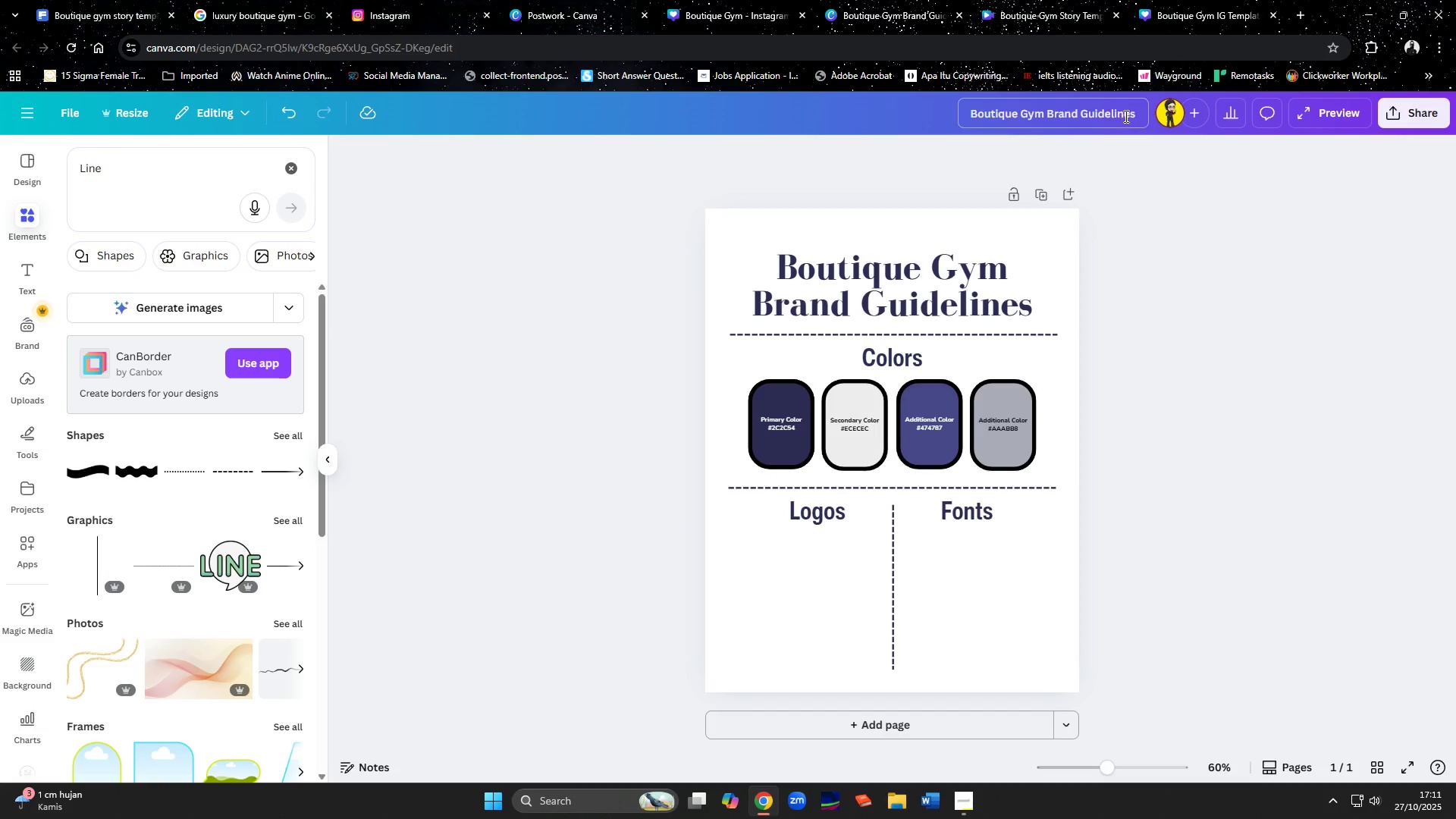 
left_click([829, 515])
 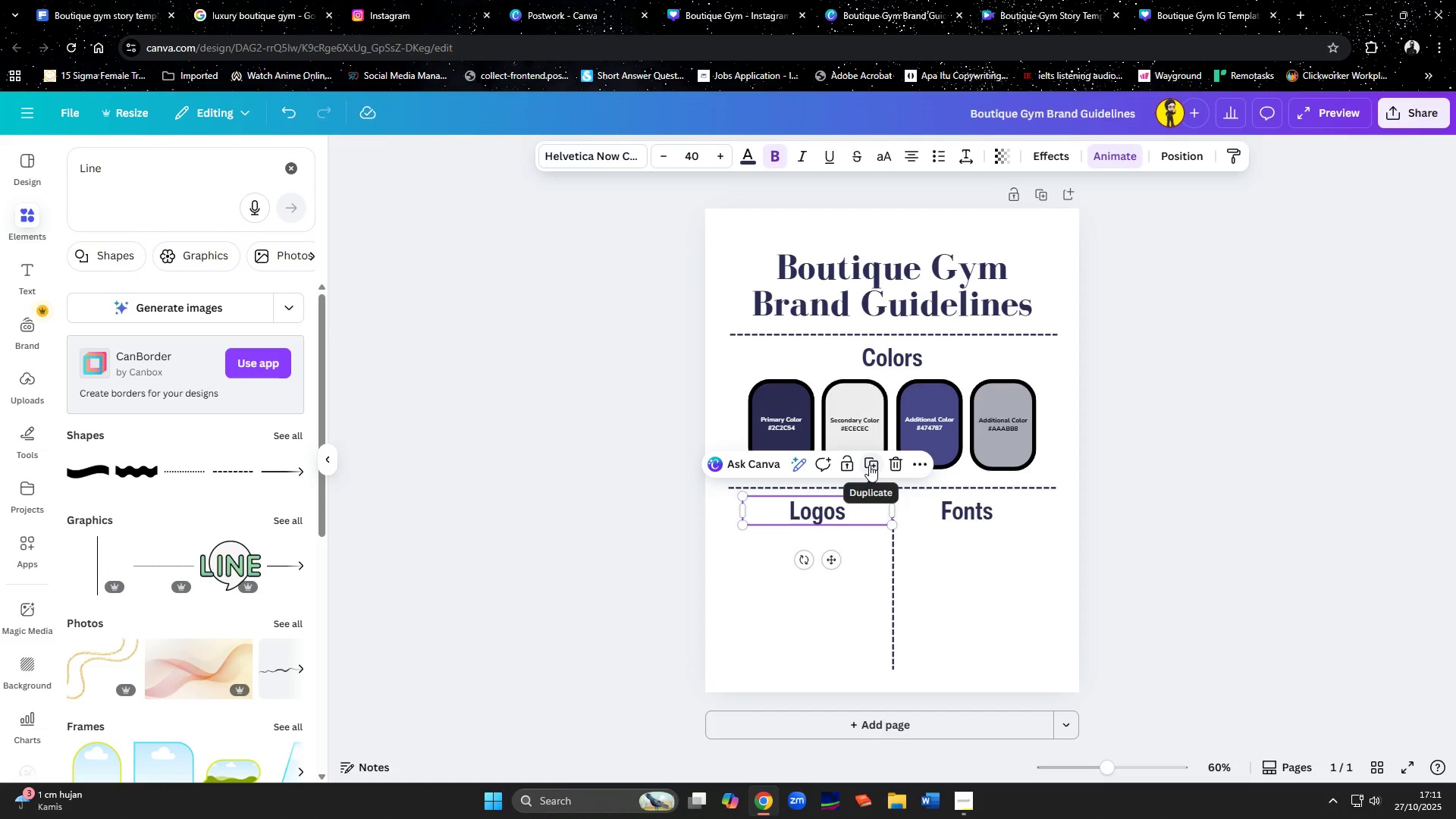 
left_click([869, 465])
 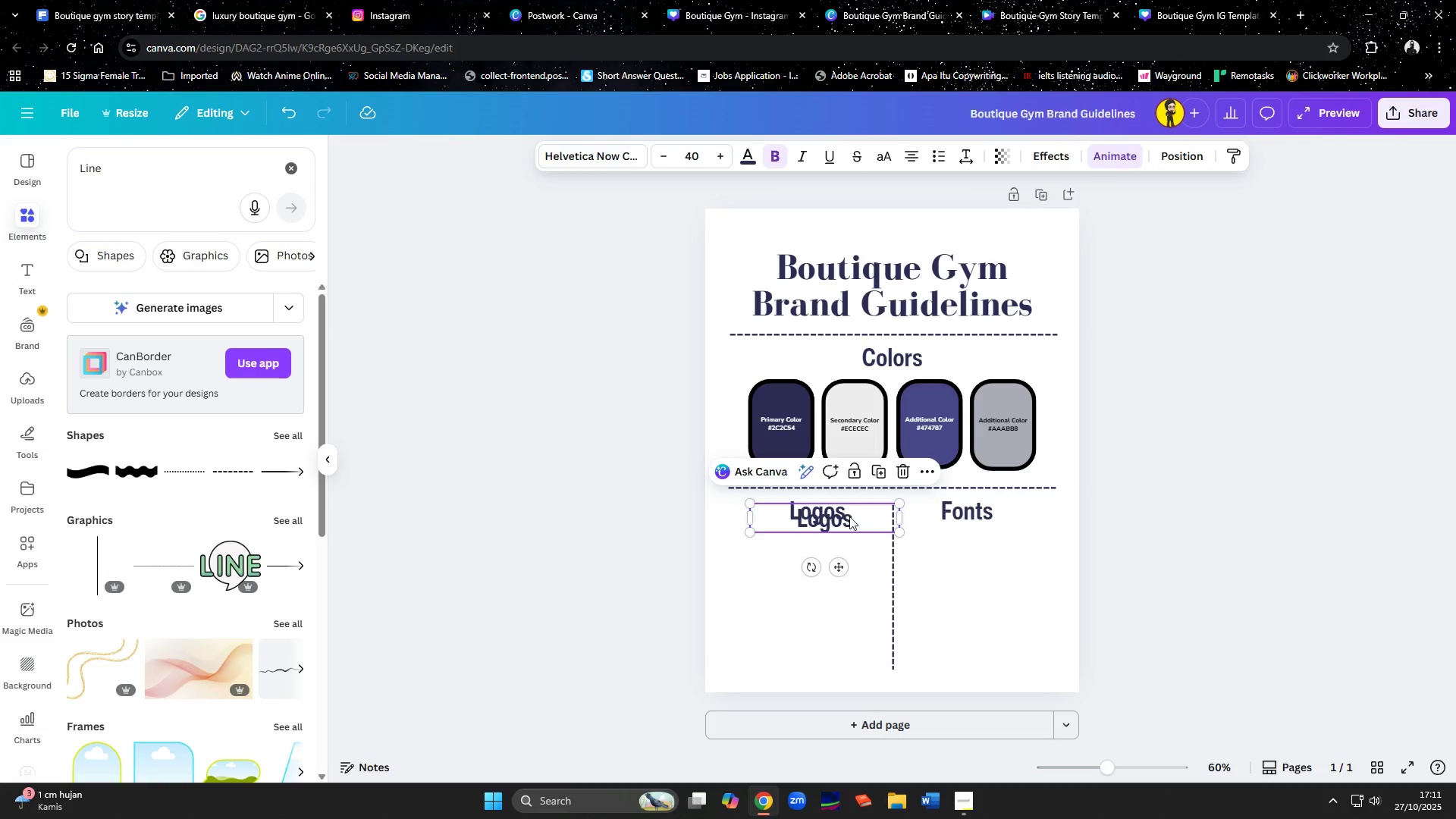 
left_click_drag(start_coordinate=[848, 519], to_coordinate=[811, 536])
 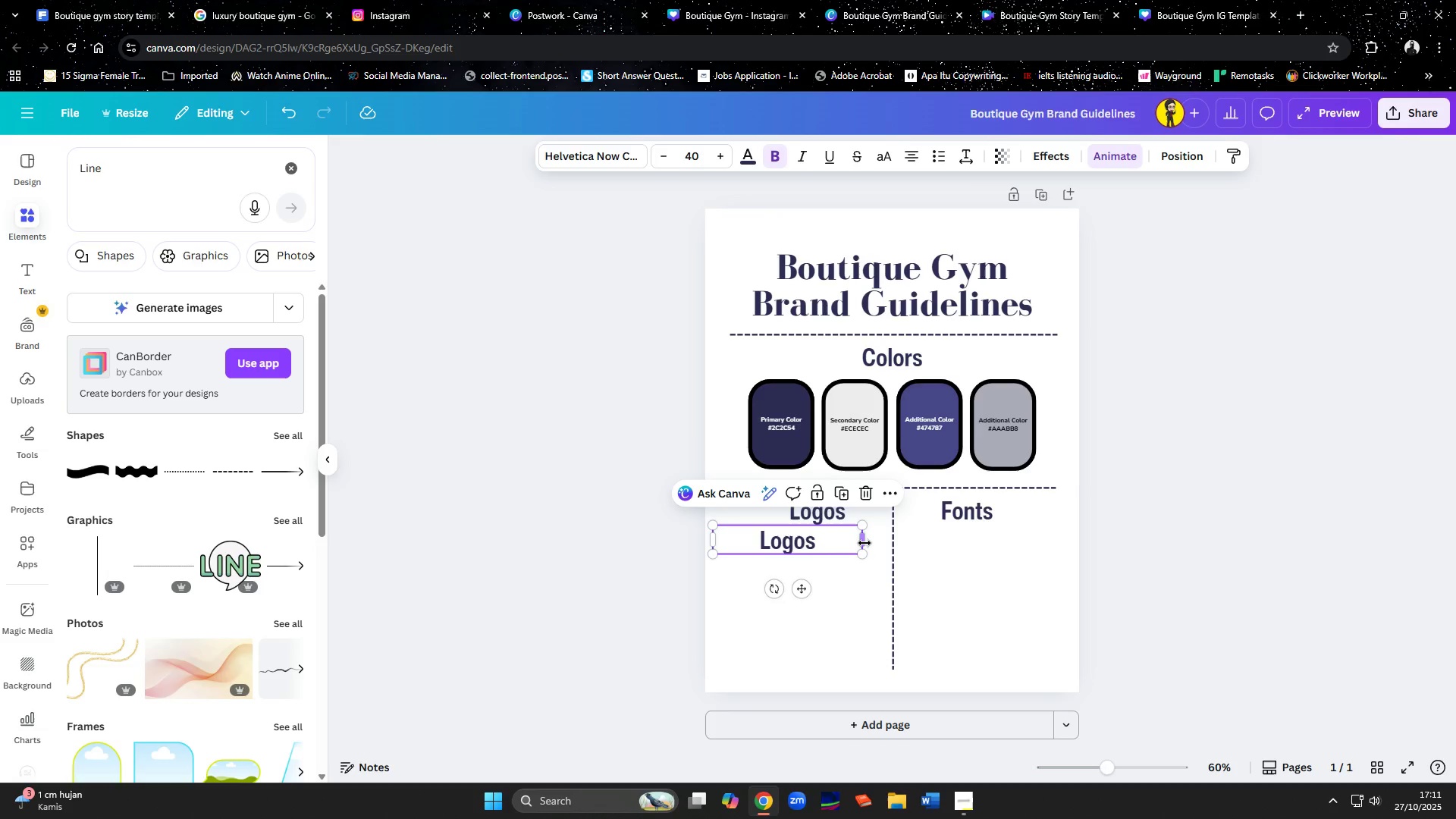 
left_click_drag(start_coordinate=[864, 543], to_coordinate=[815, 542])
 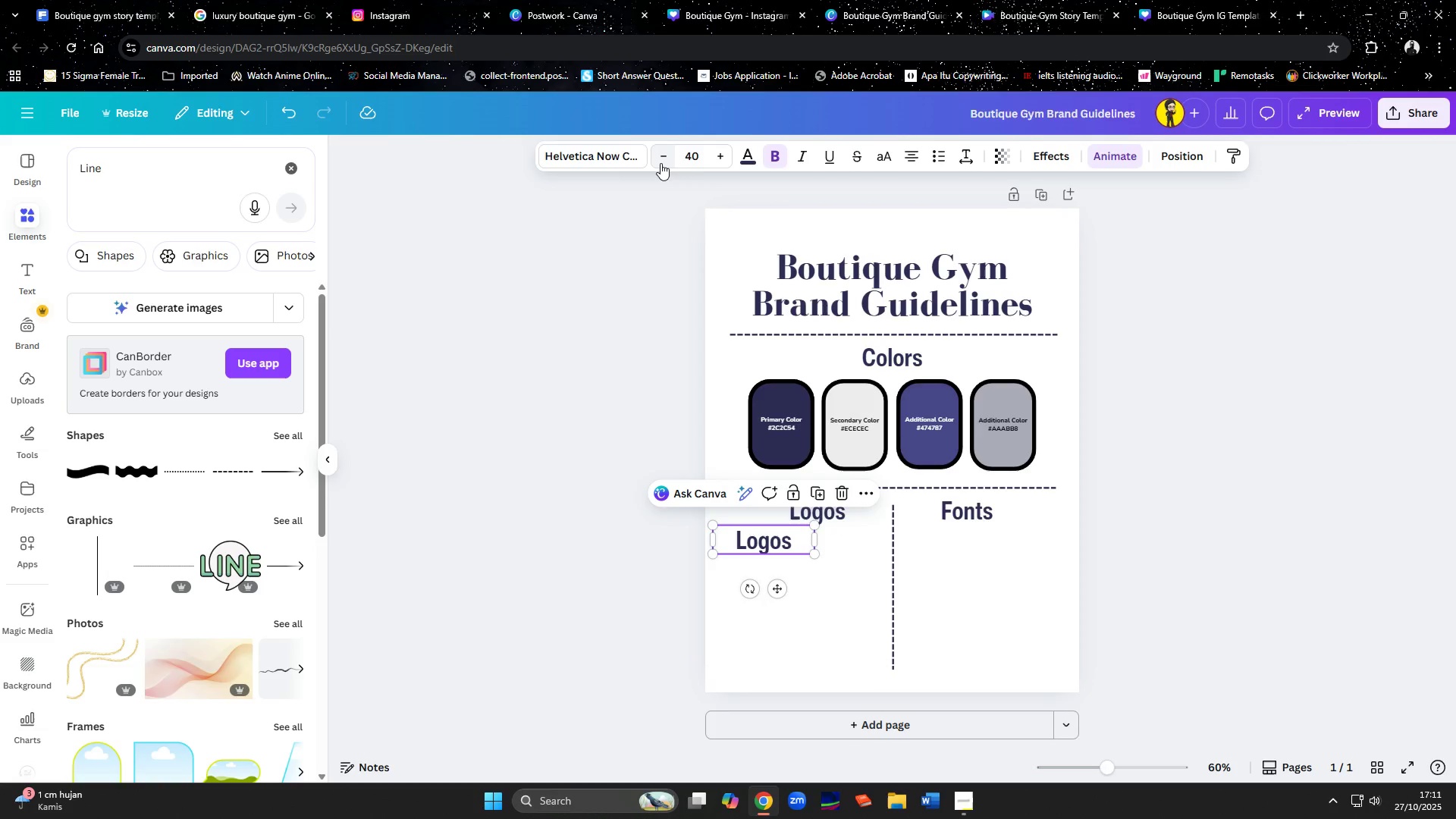 
double_click([661, 163])
 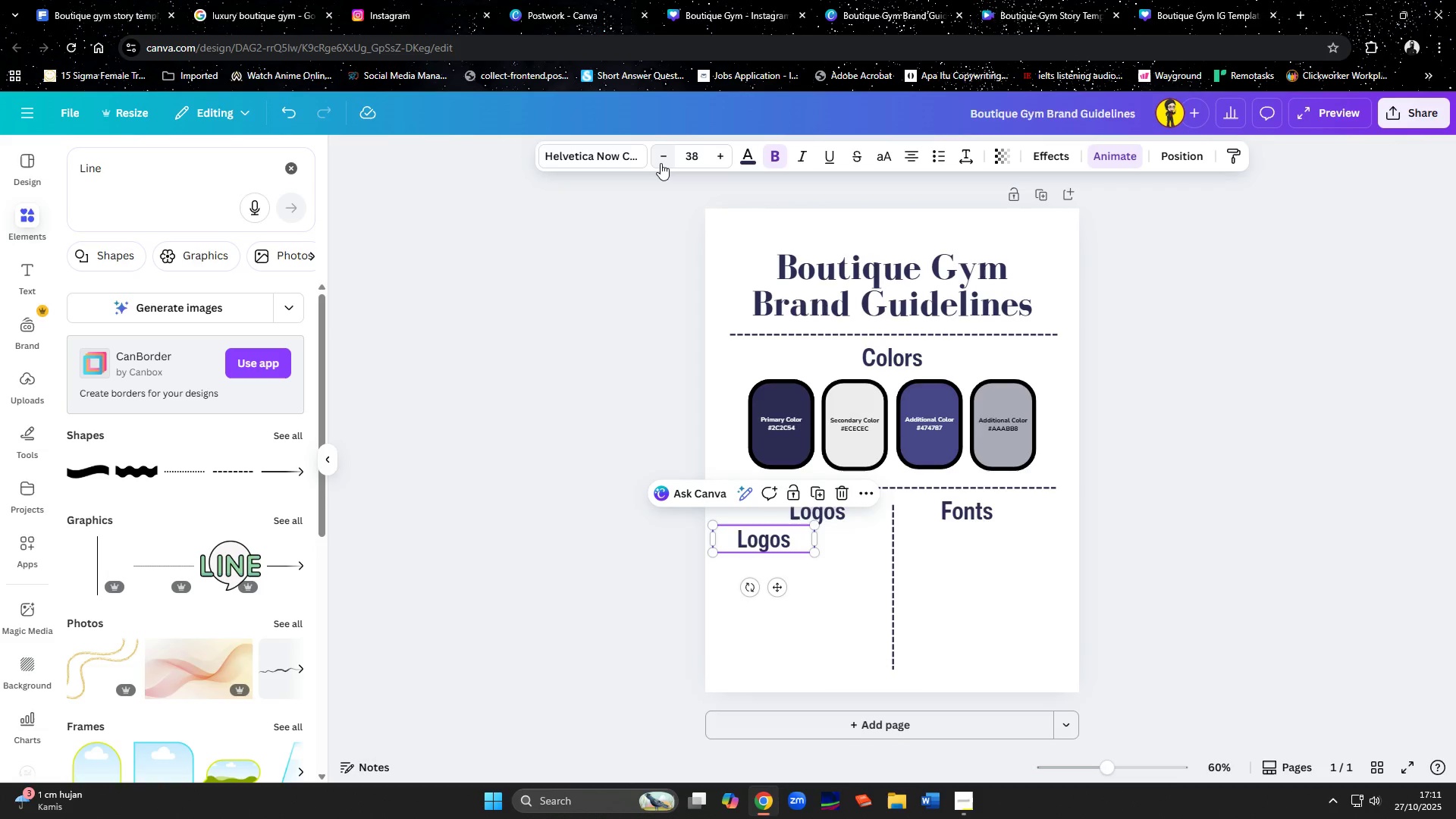 
triple_click([661, 163])
 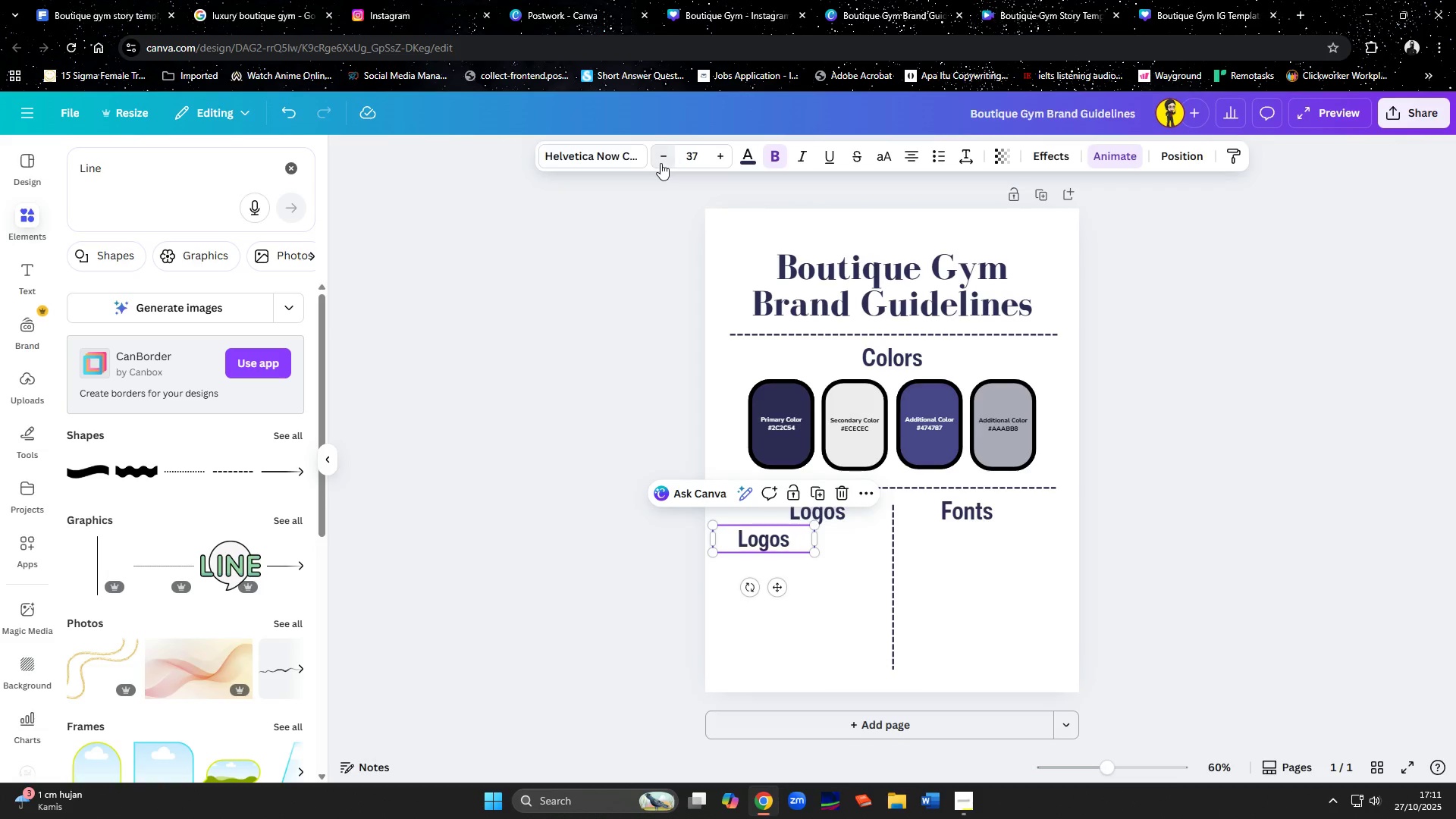 
triple_click([661, 163])
 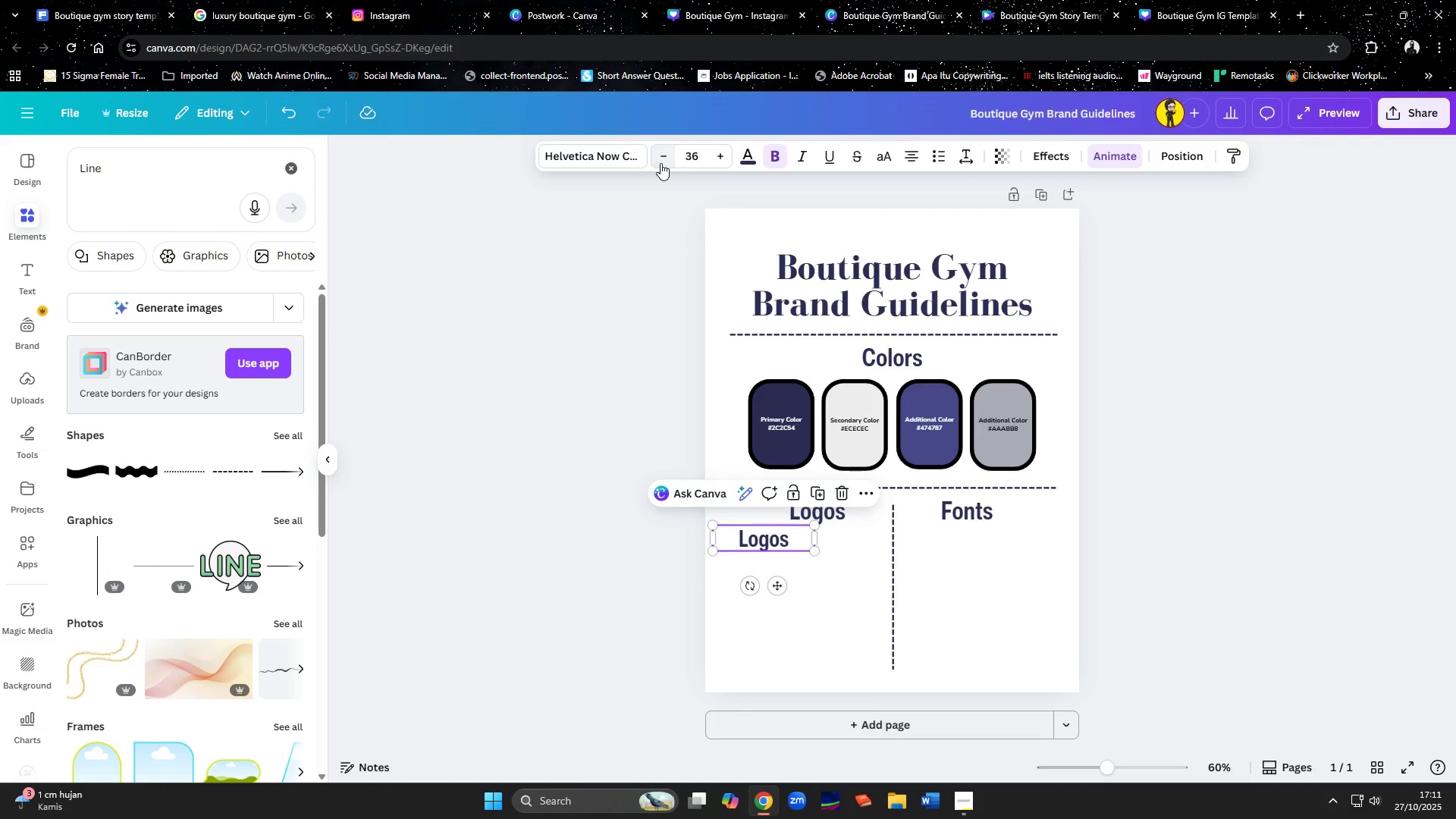 
triple_click([661, 163])
 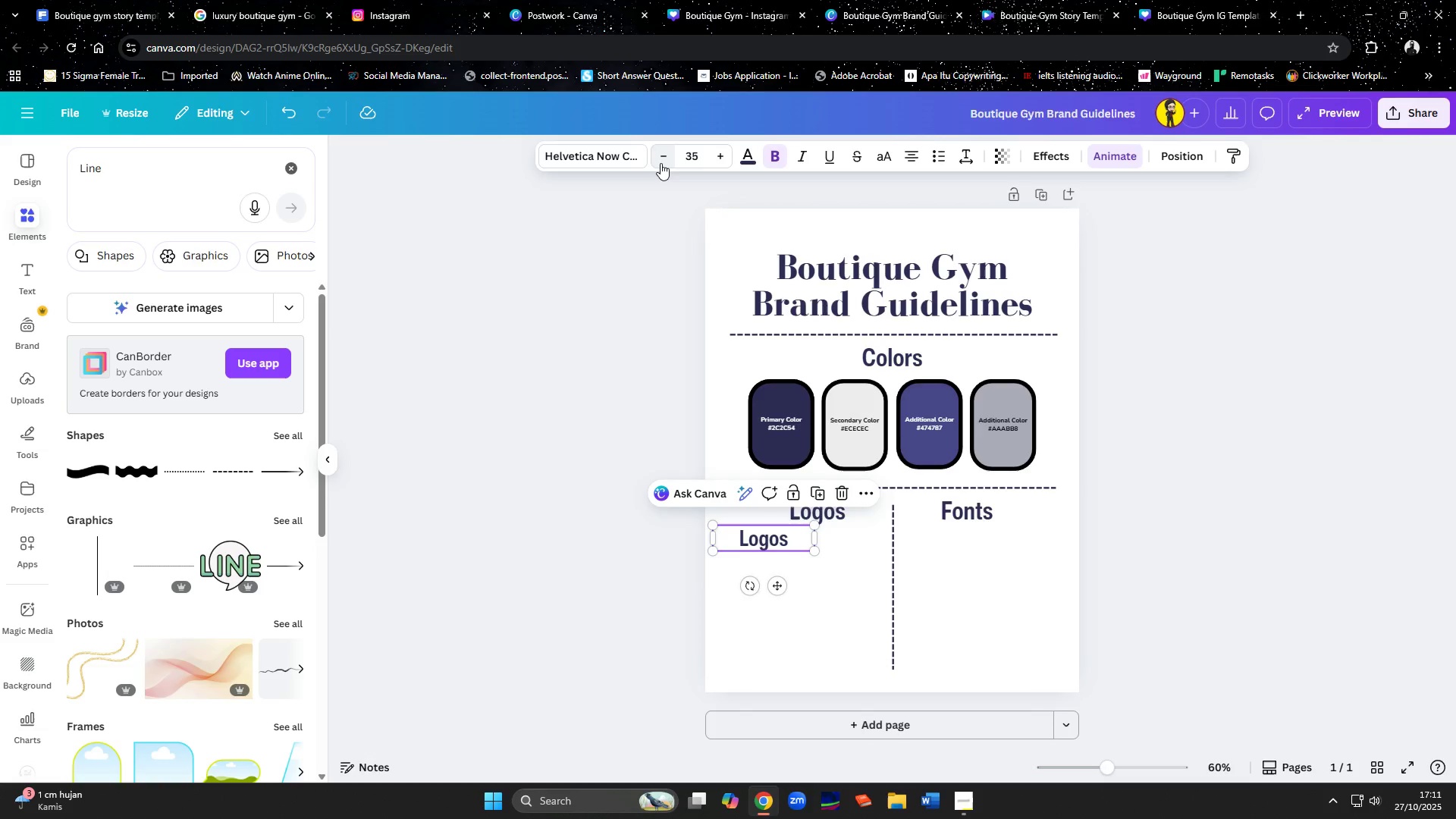 
triple_click([661, 163])
 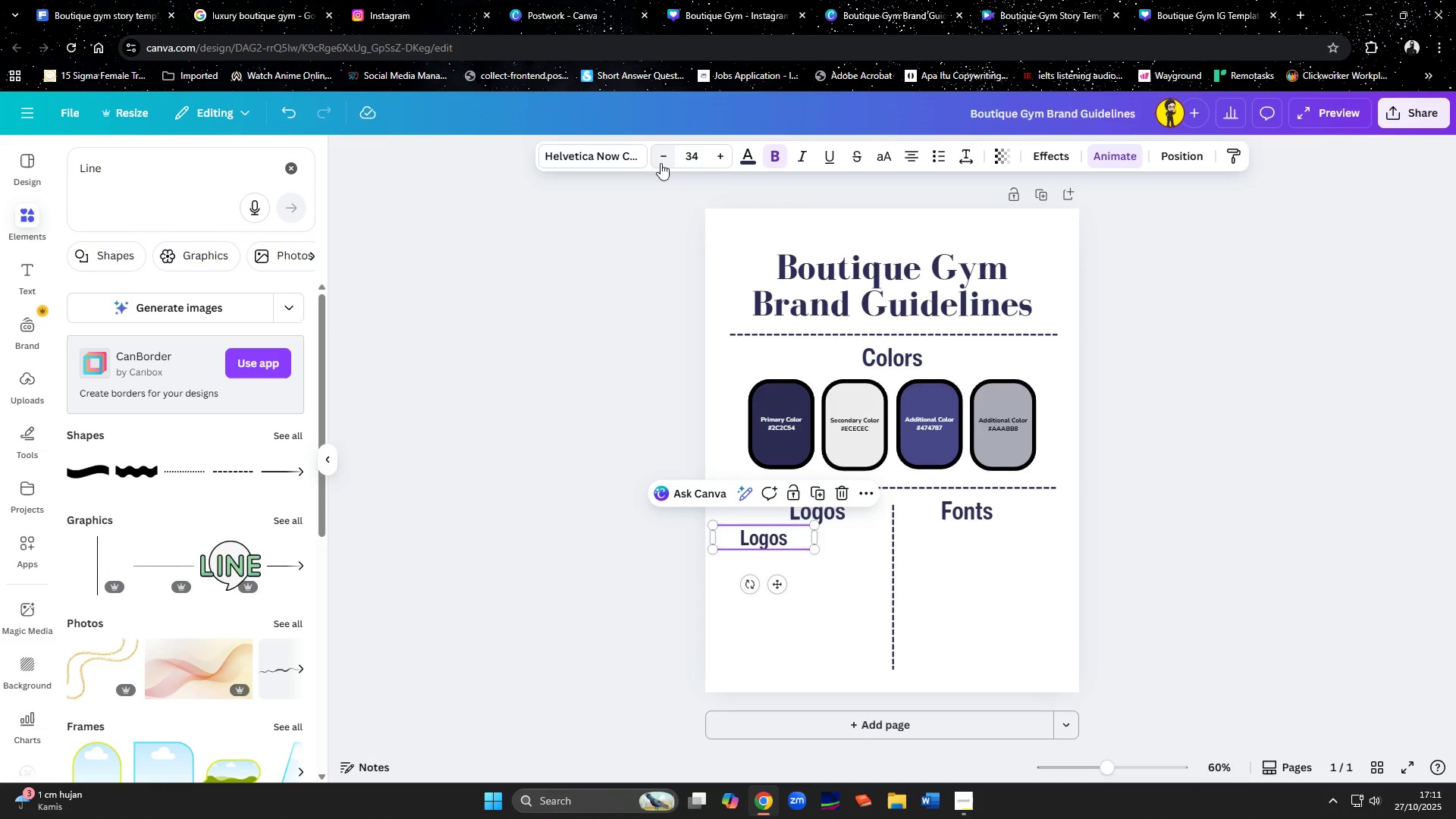 
triple_click([661, 163])
 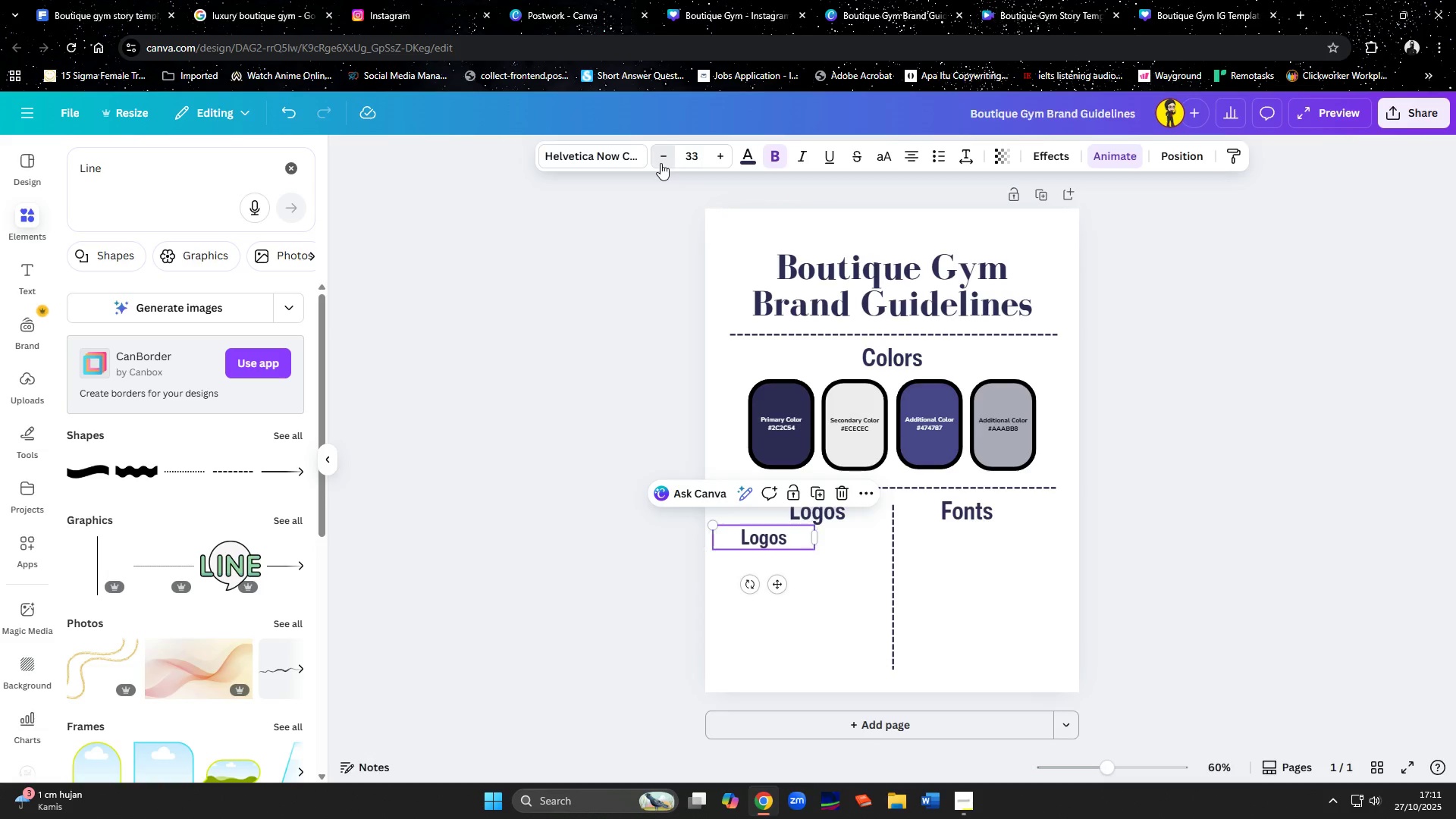 
triple_click([661, 163])
 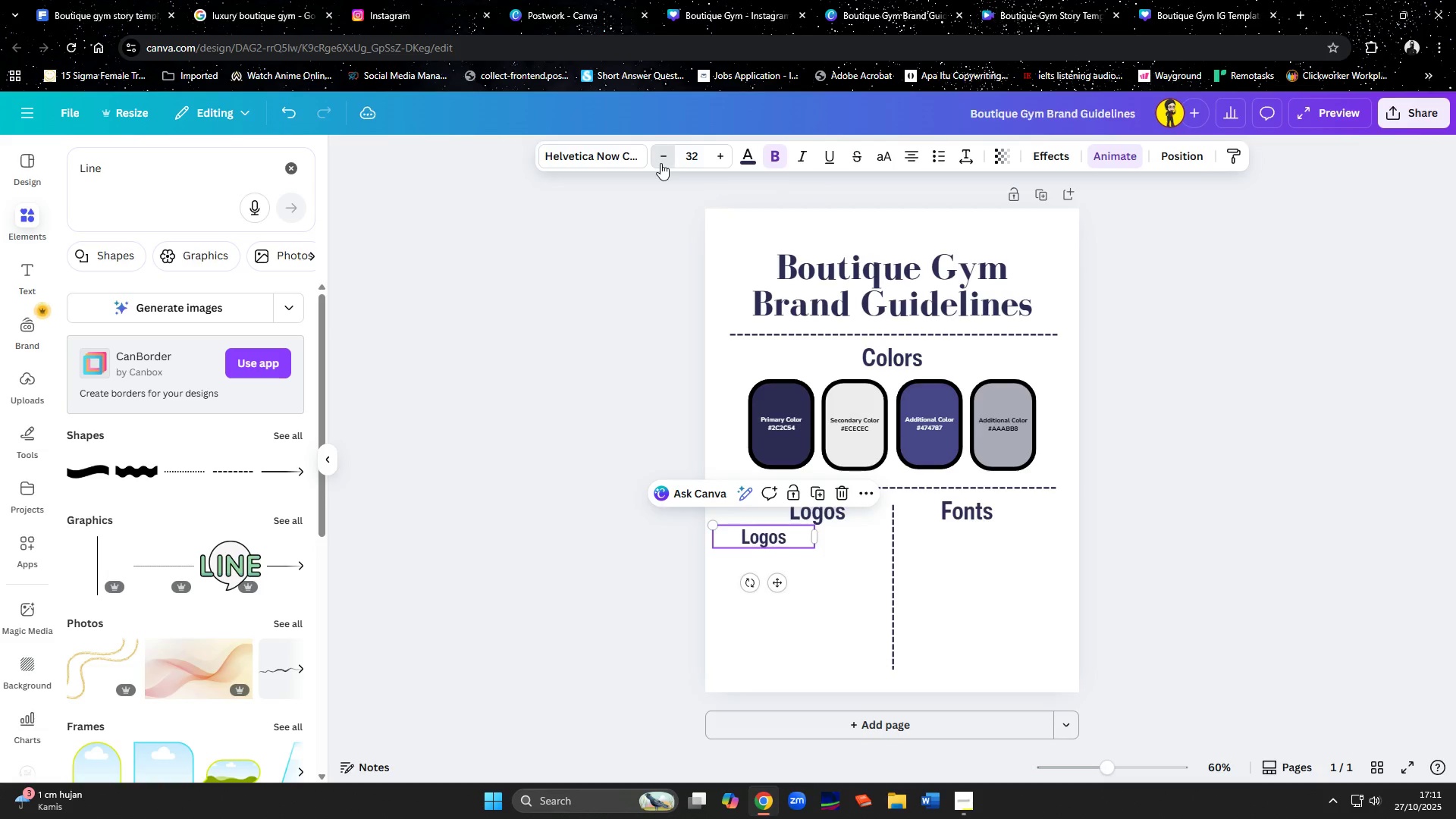 
triple_click([661, 163])
 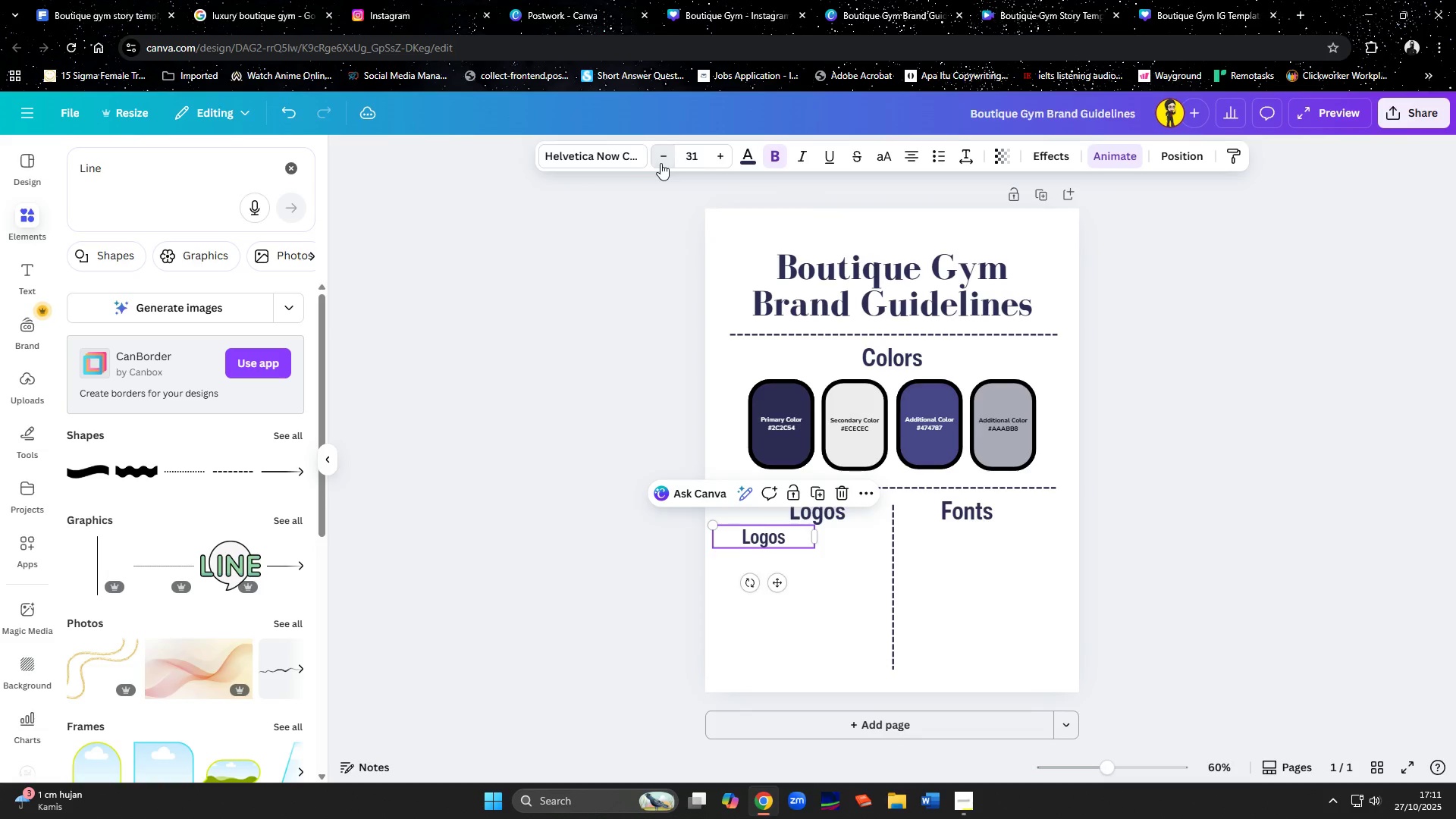 
triple_click([661, 163])
 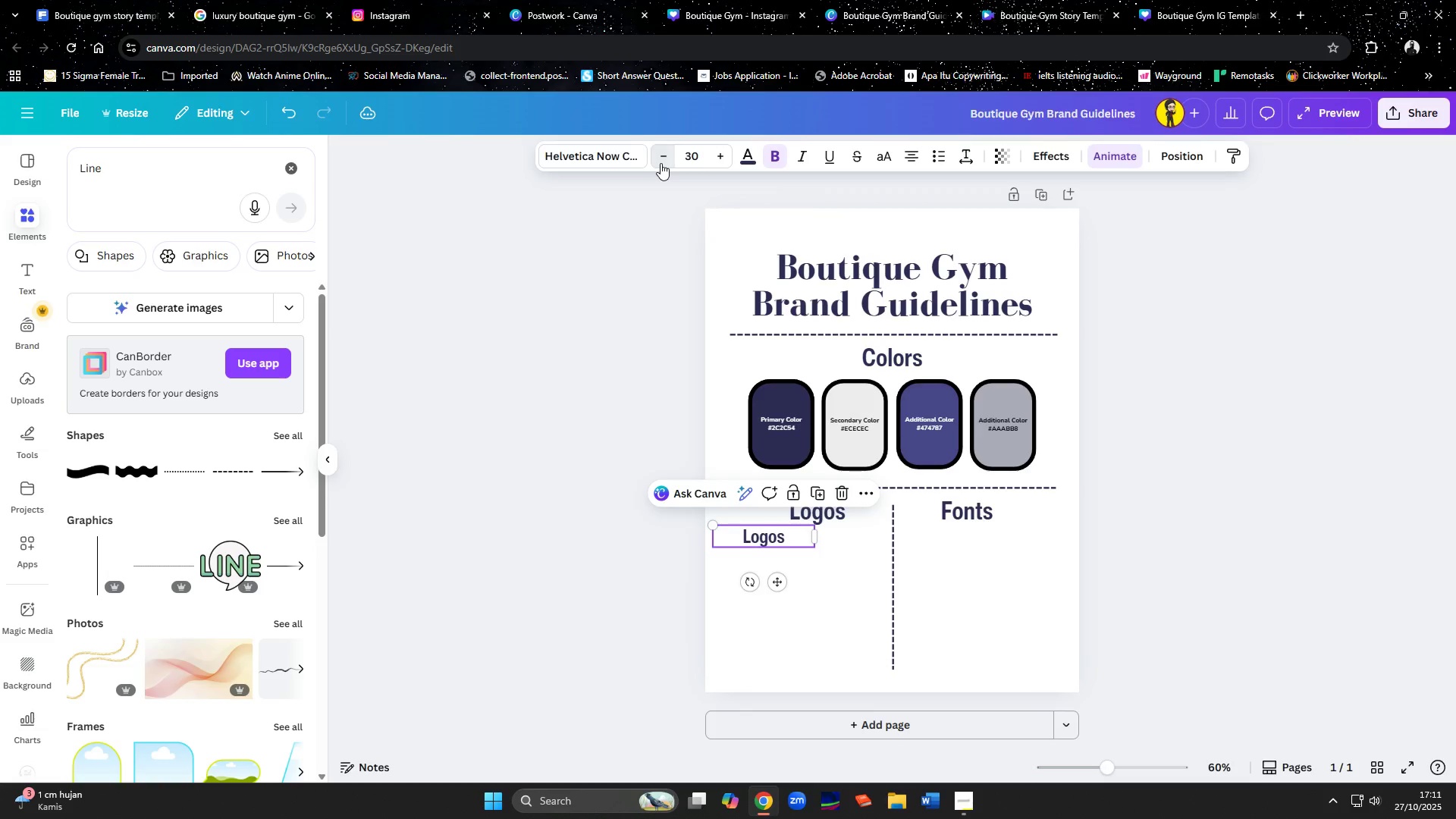 
triple_click([661, 163])
 